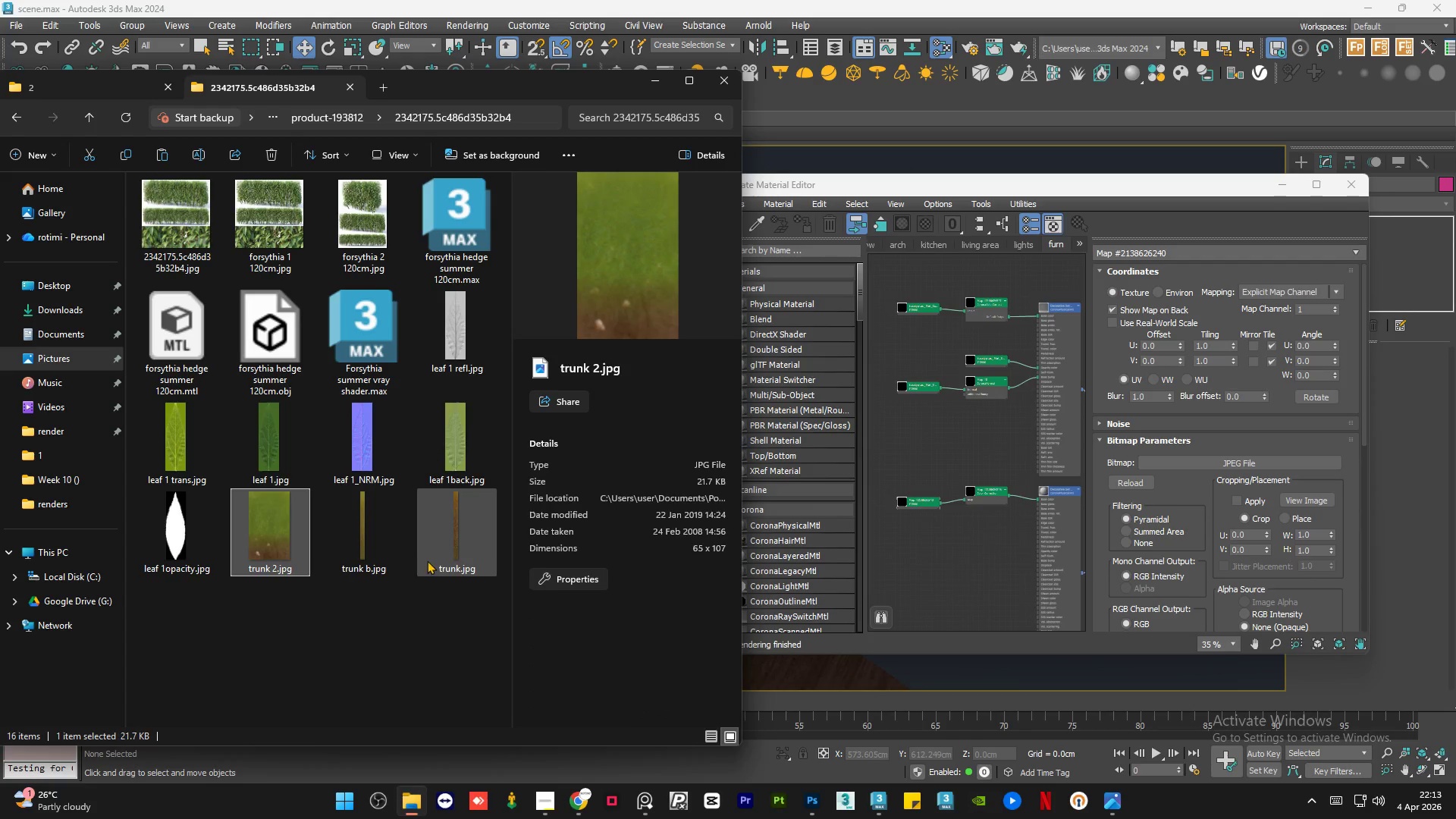 
mouse_move([408, 532])
 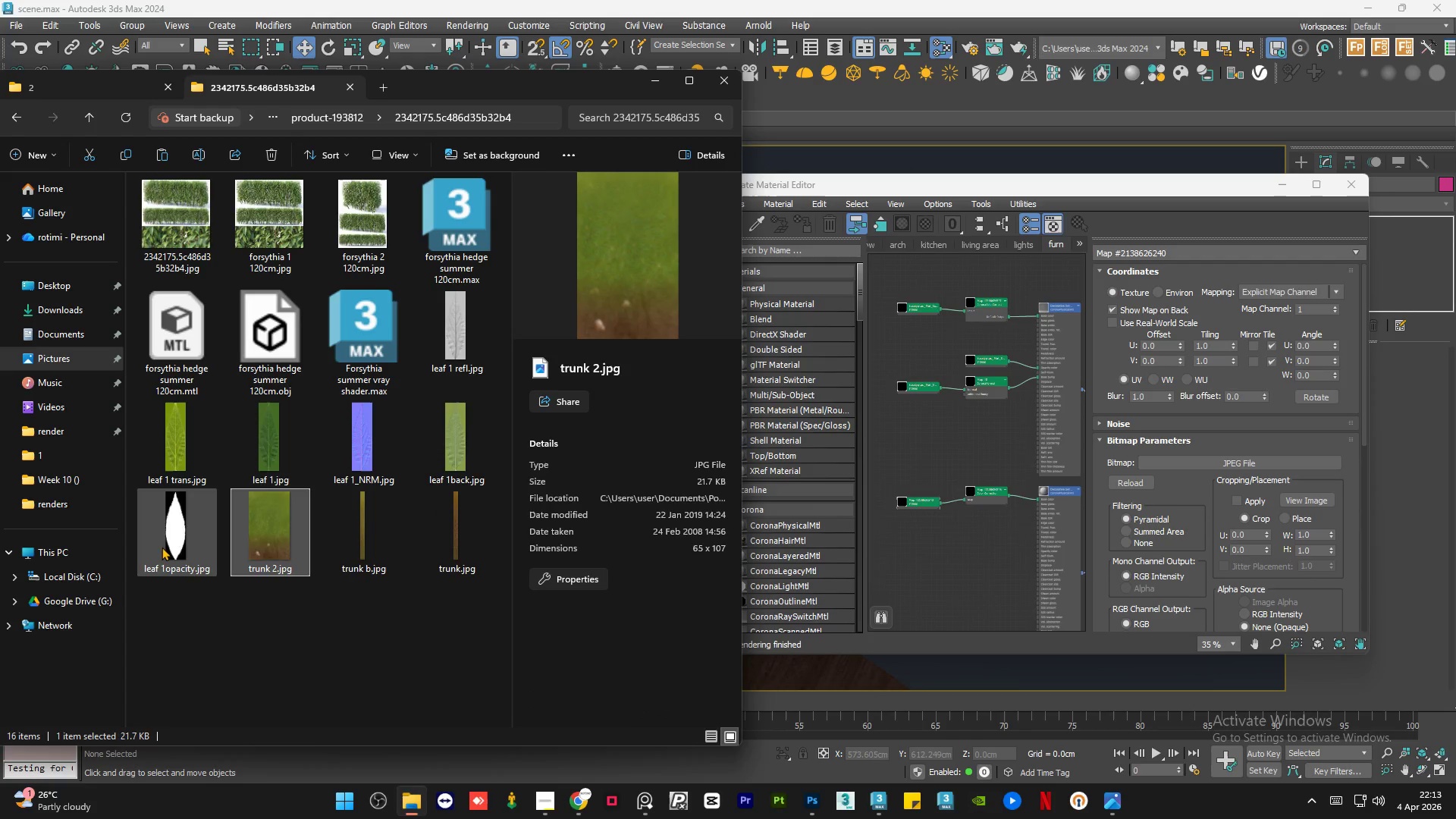 
left_click([168, 536])
 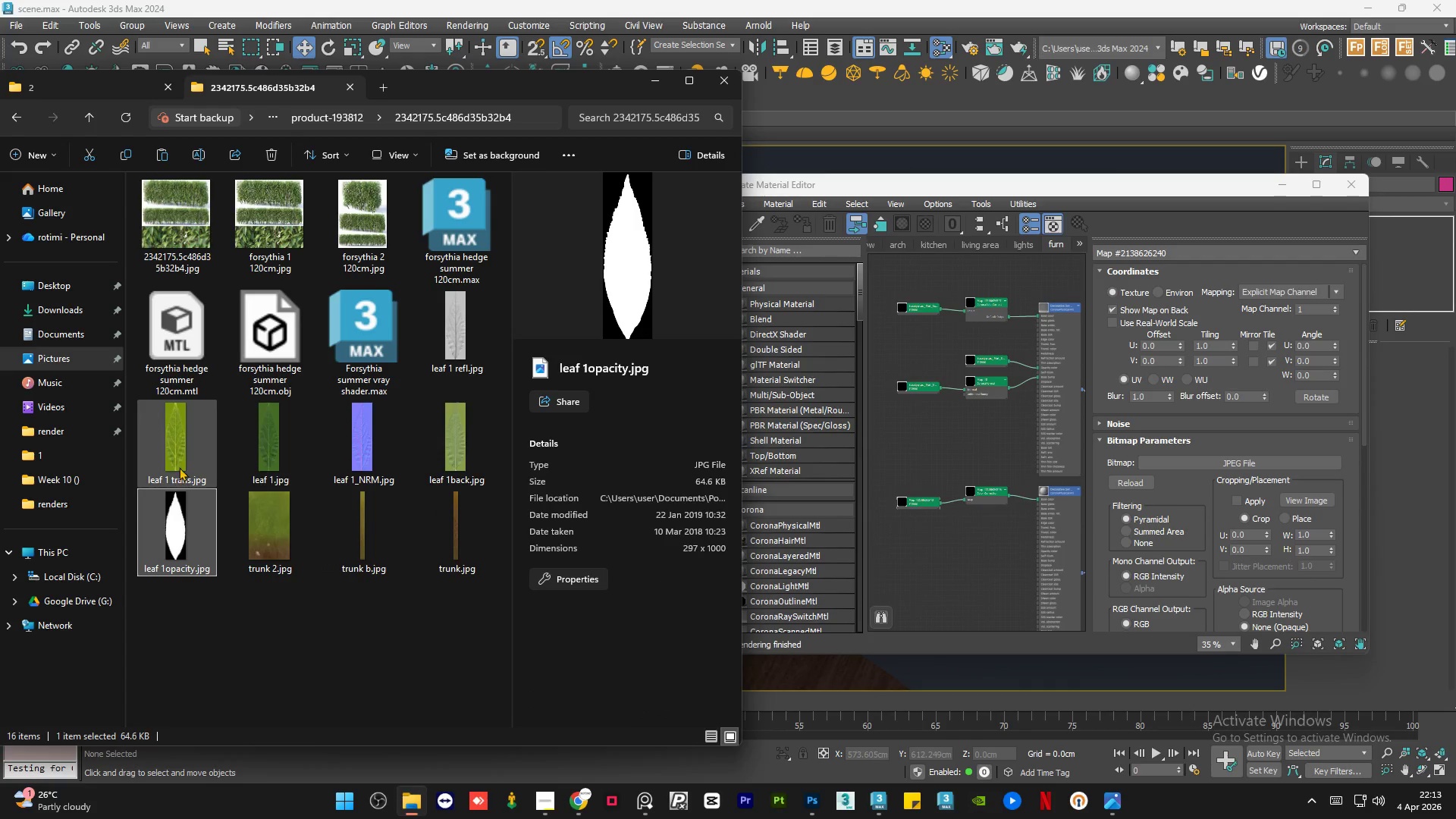 
left_click([179, 467])
 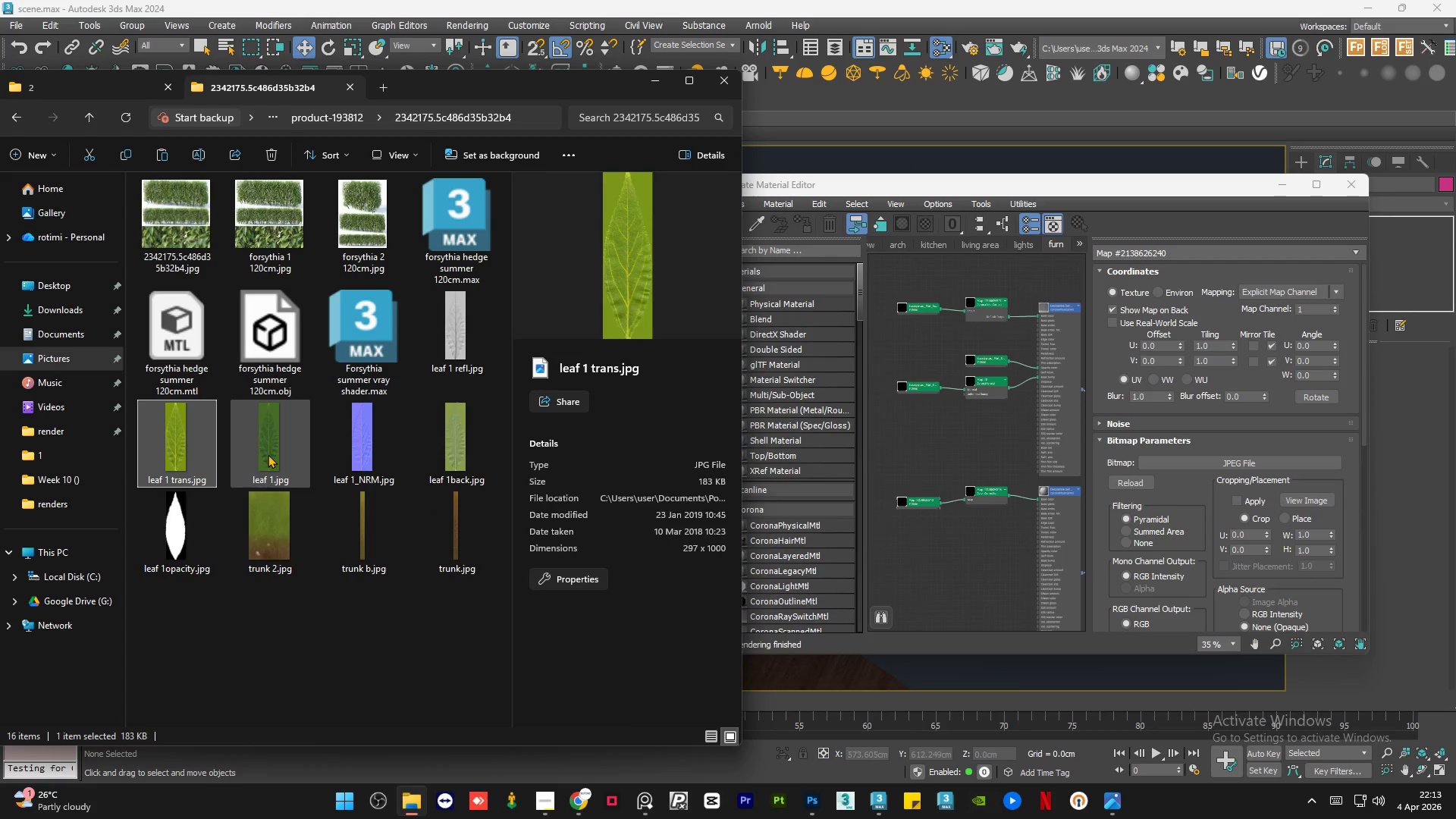 
left_click([268, 453])
 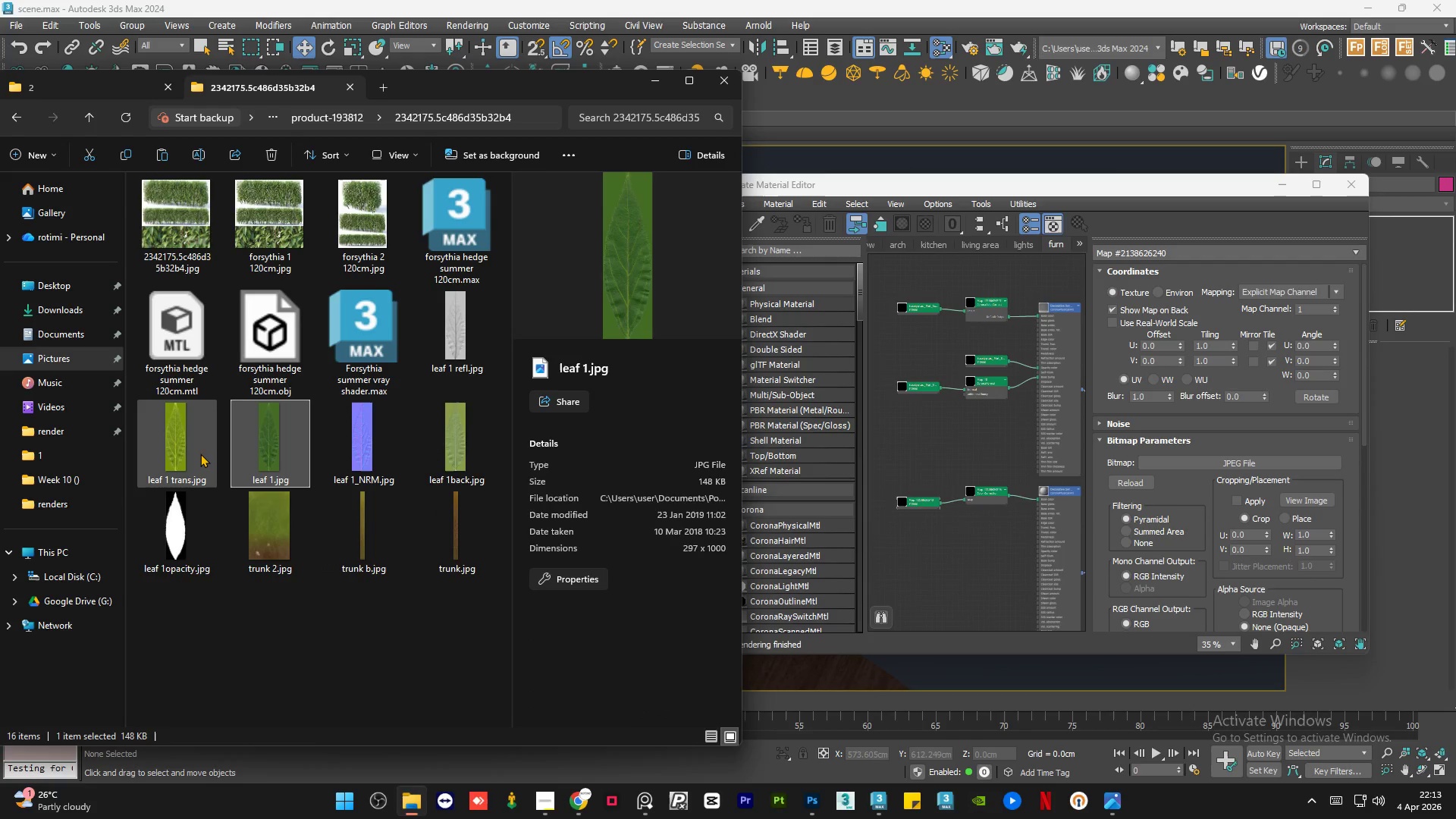 
left_click([199, 454])
 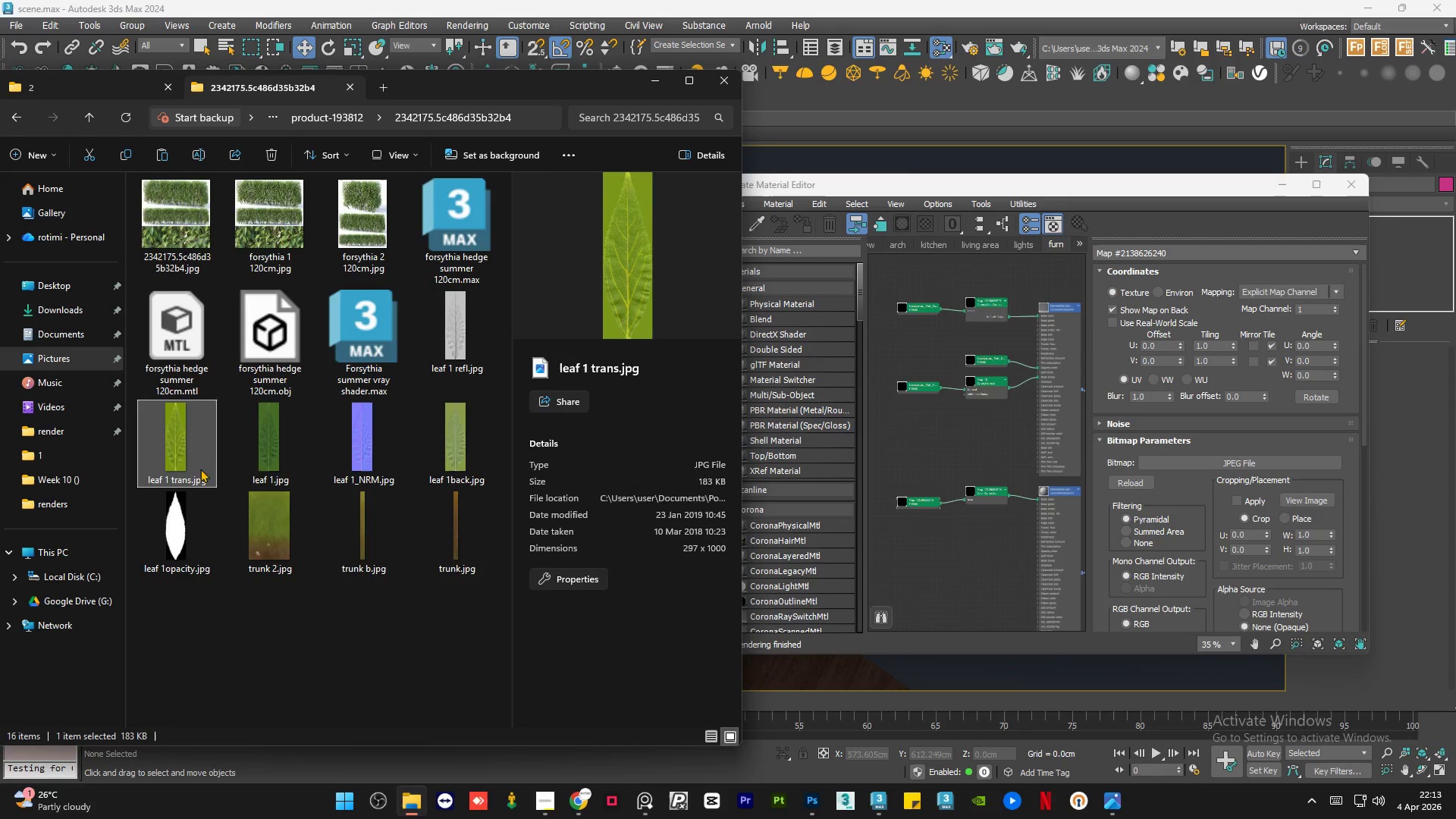 
left_click([266, 460])
 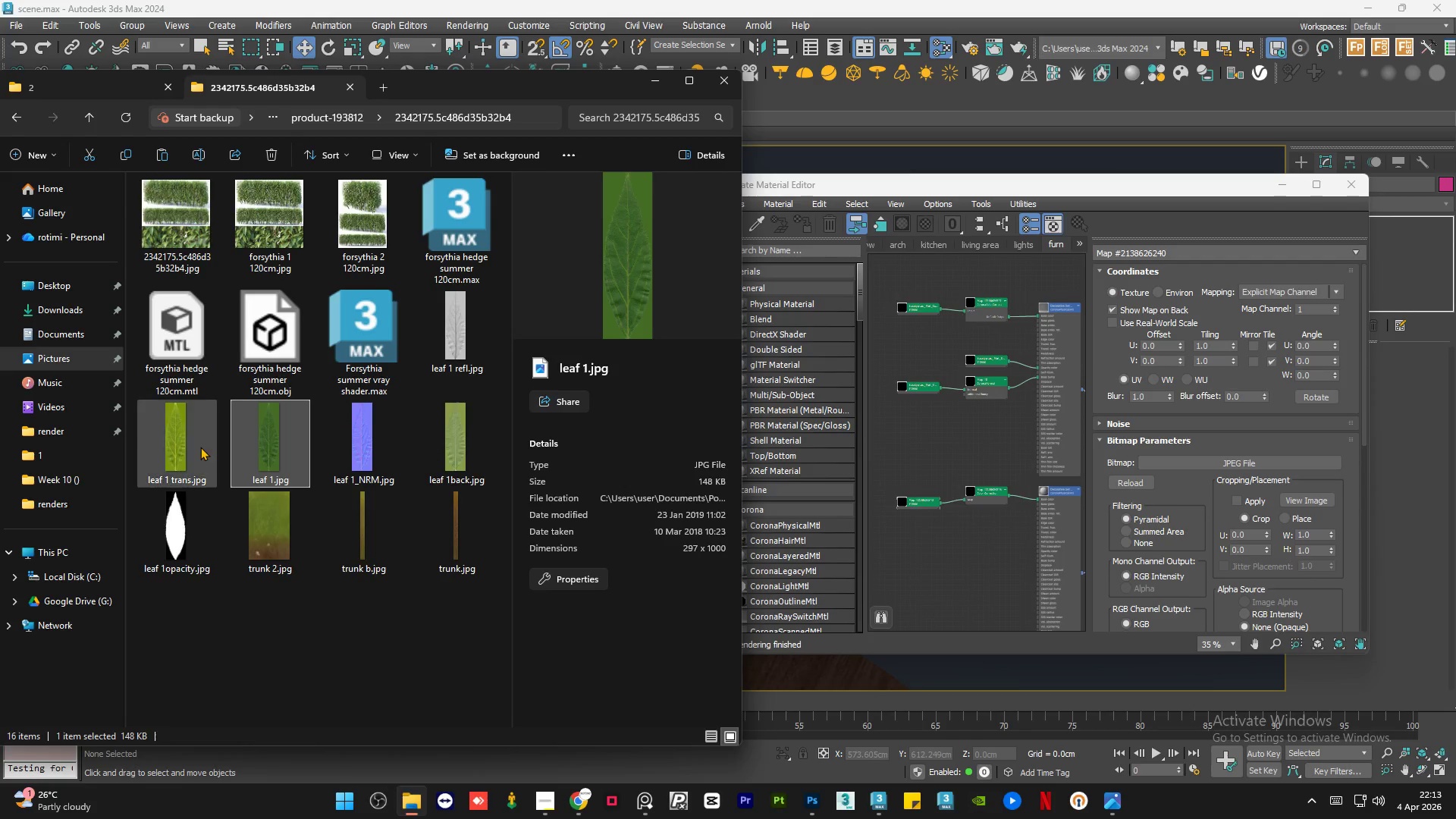 
left_click([199, 447])
 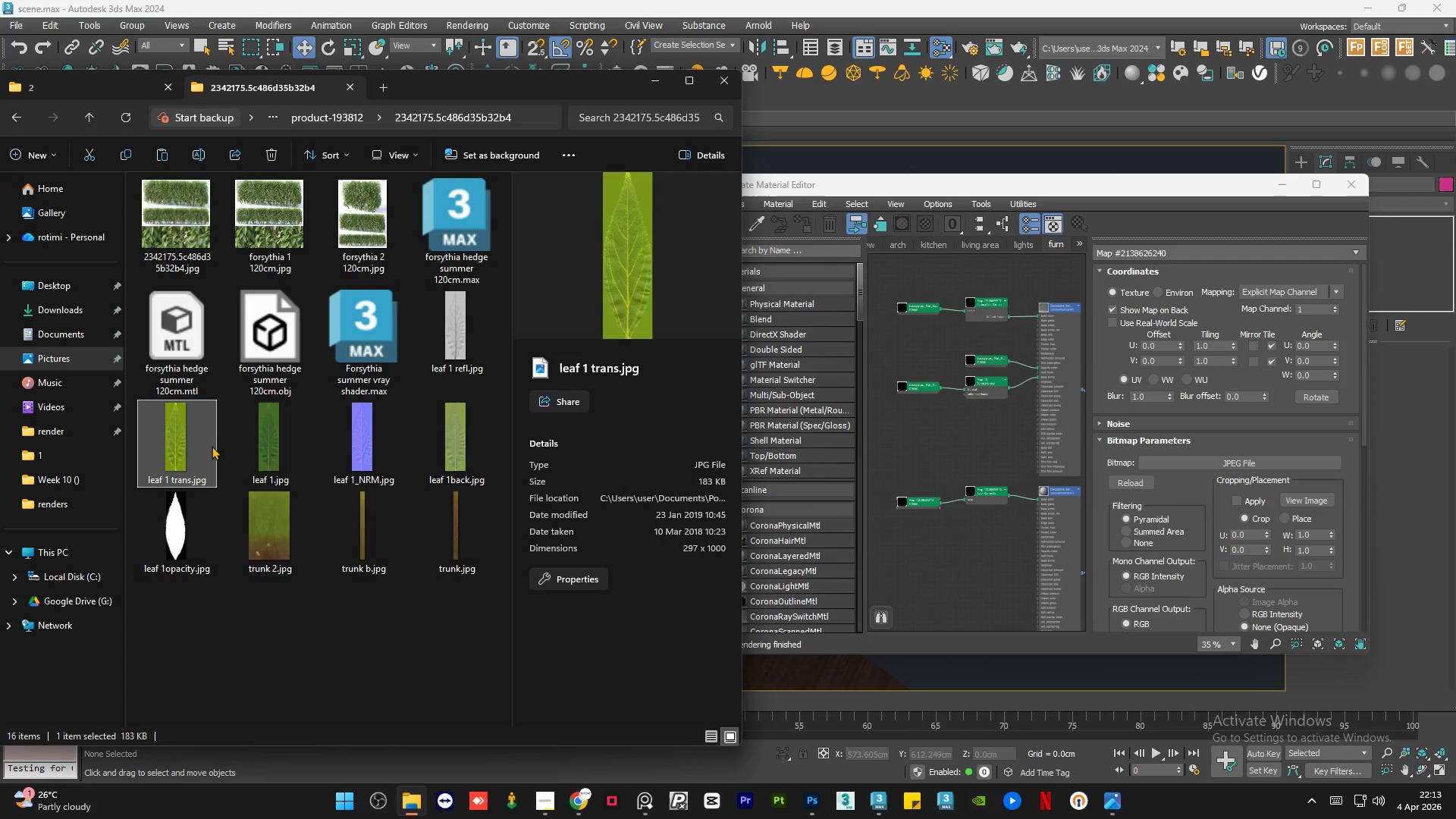 
left_click([264, 446])
 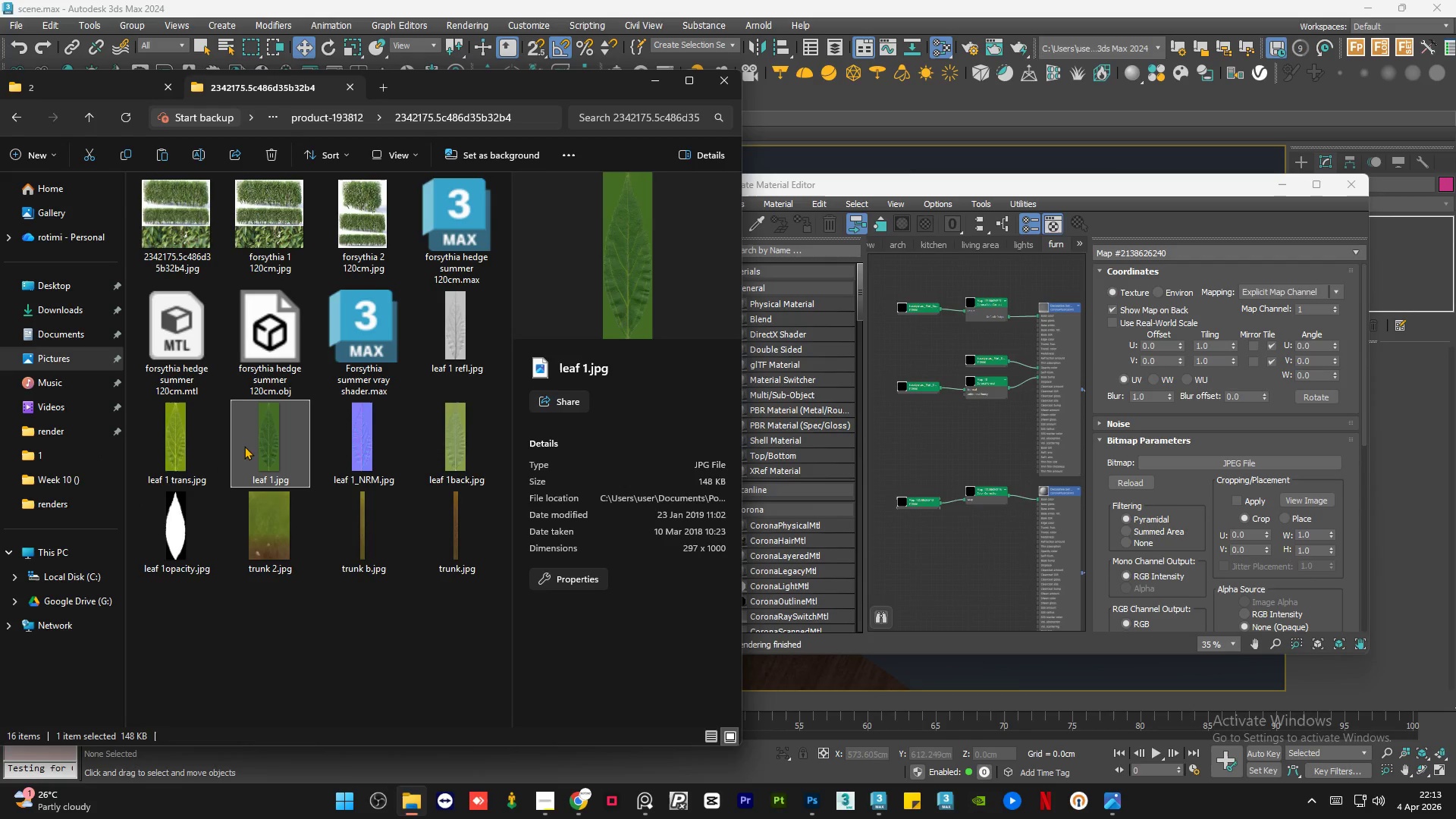 
hold_key(key=ControlLeft, duration=1.0)
 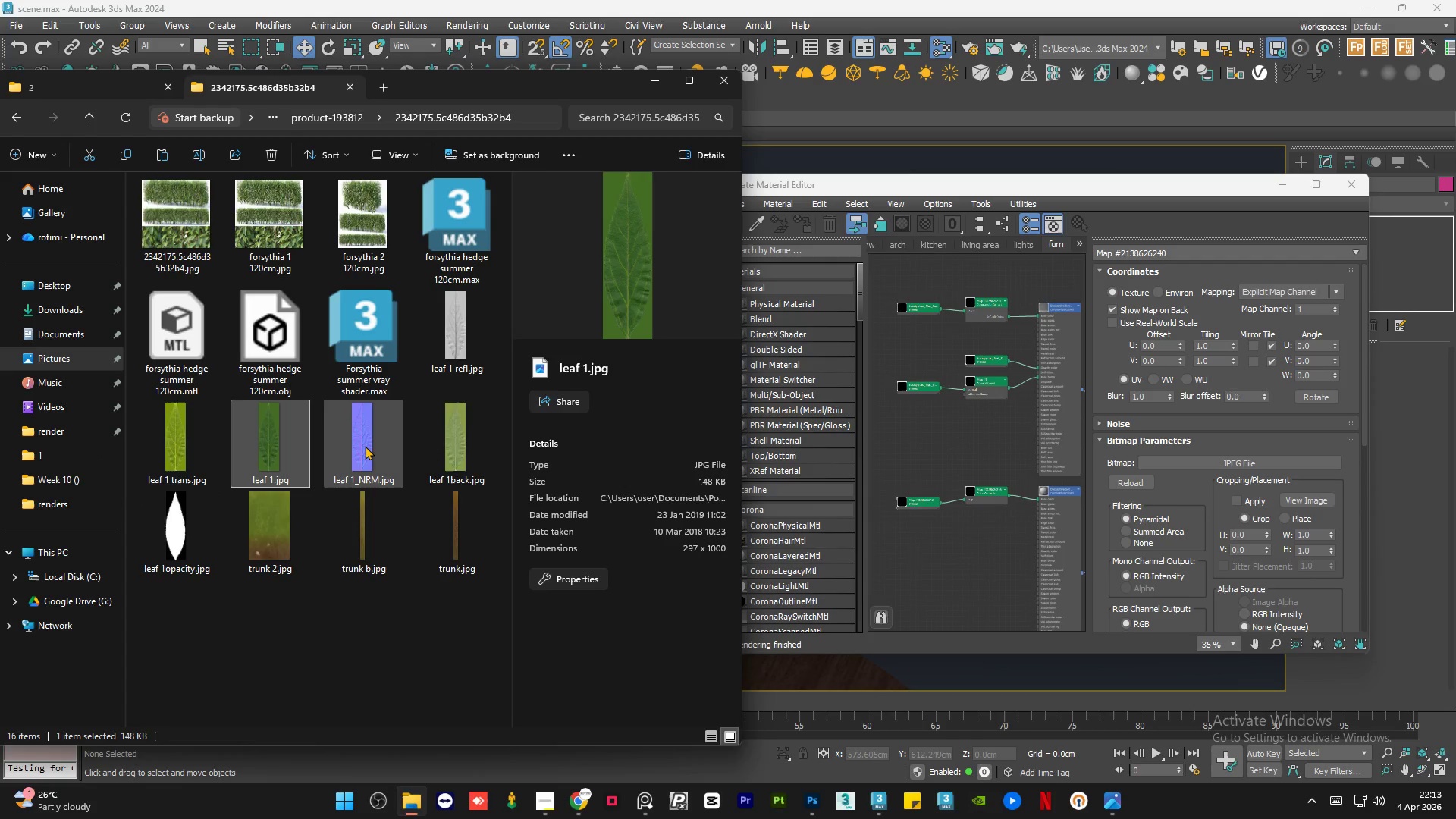 
hold_key(key=ControlLeft, duration=0.91)
left_click([365, 446])
 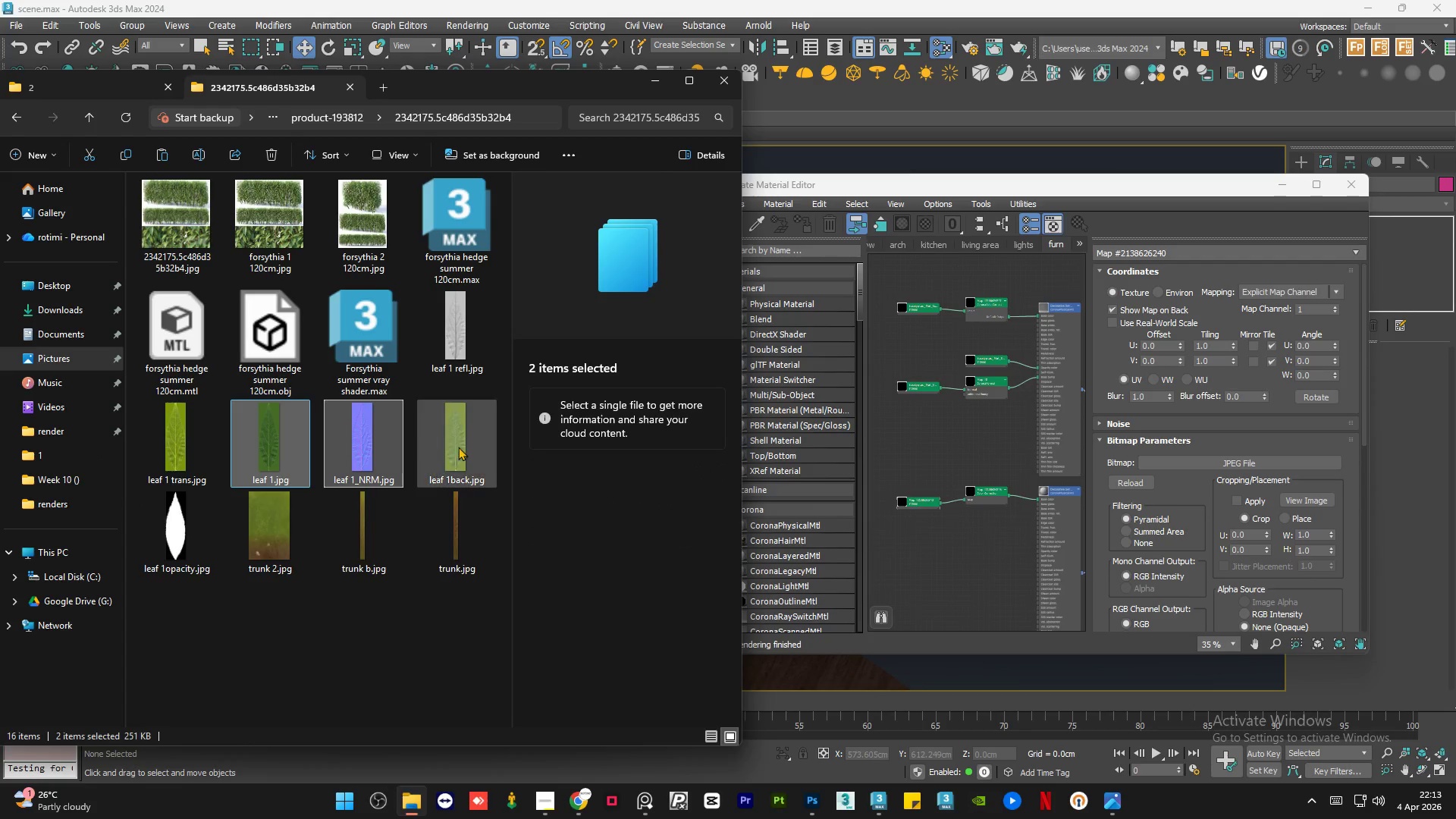 
left_click([459, 446])
 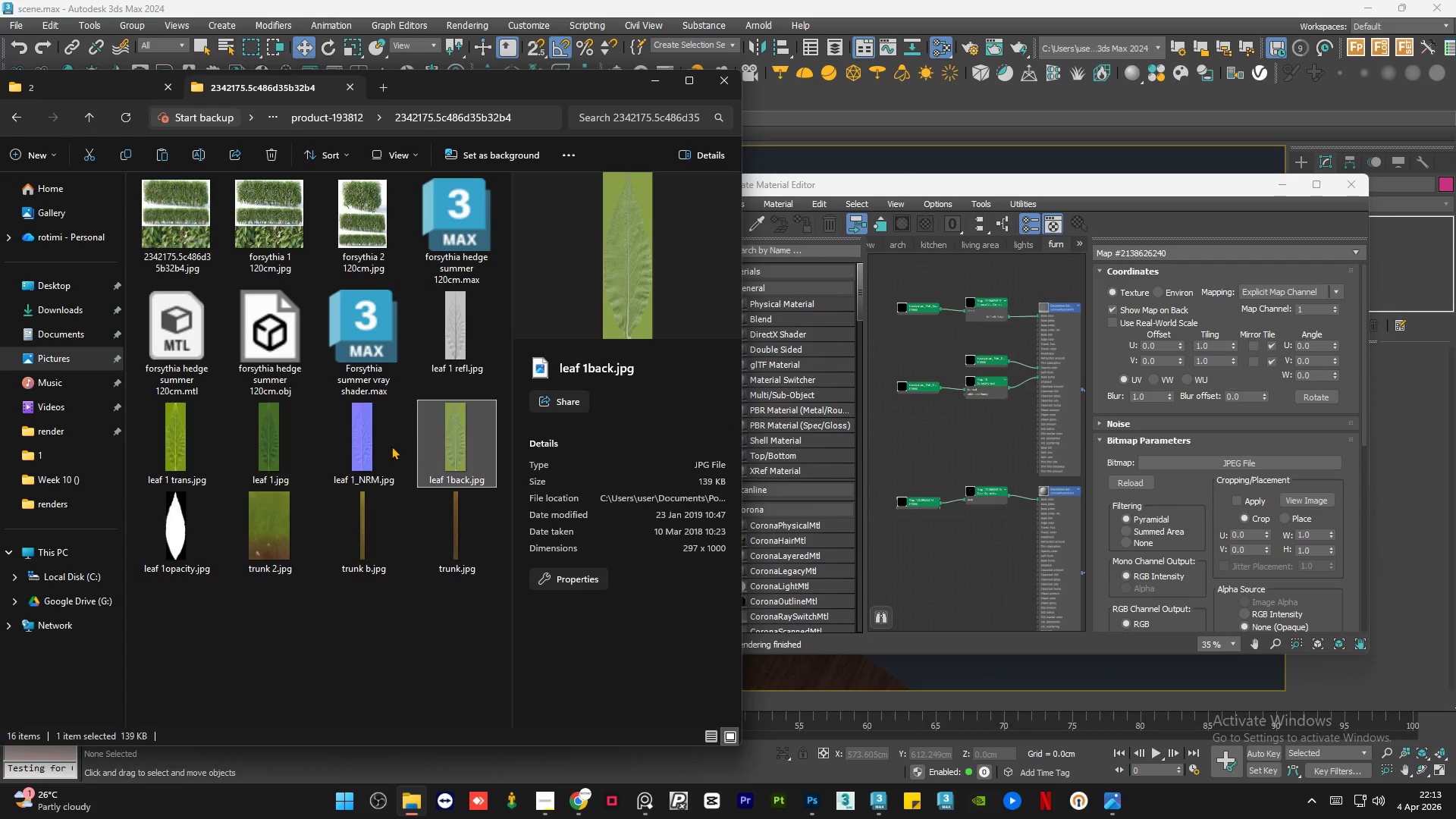 
left_click([361, 446])
 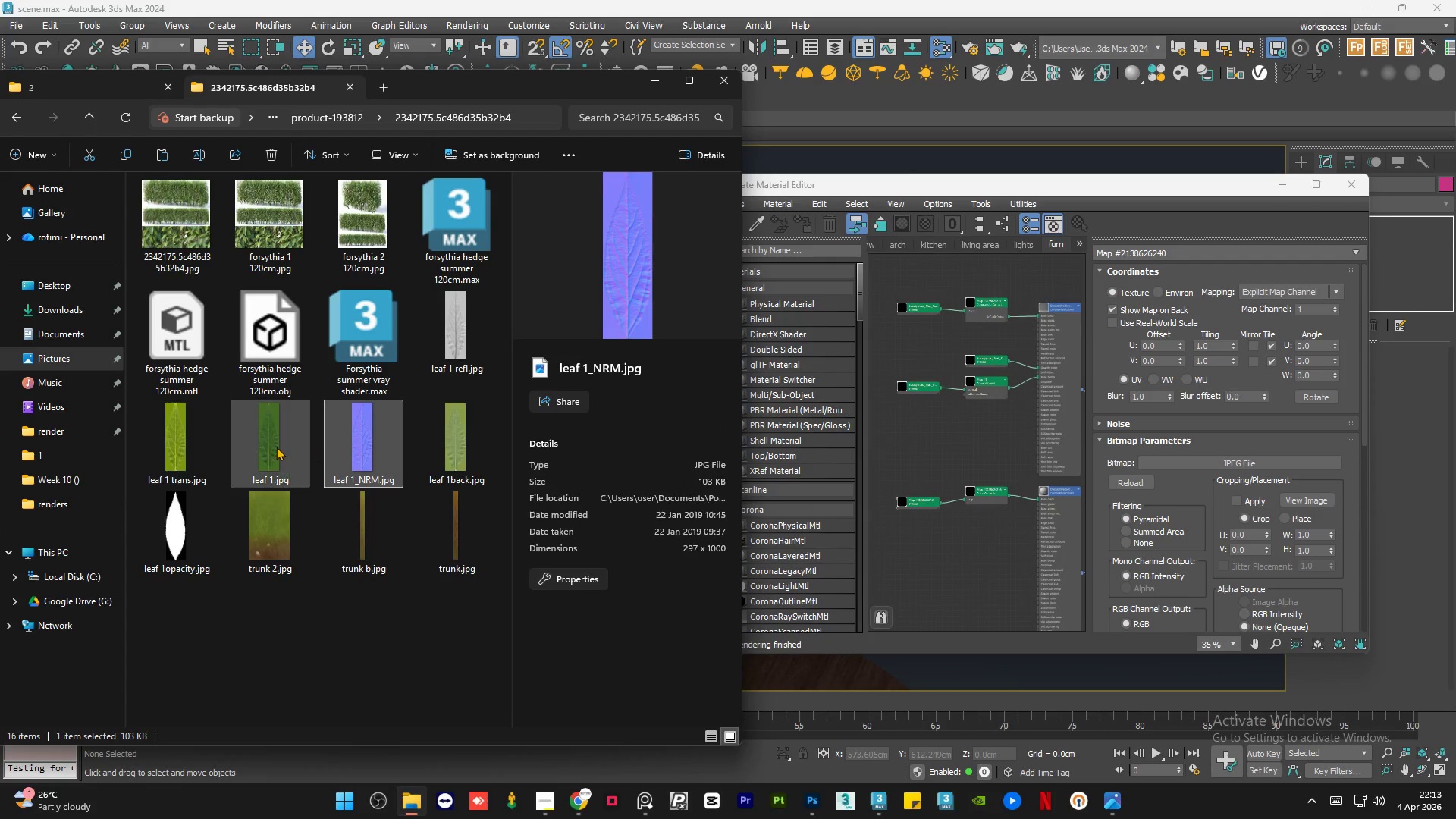 
hold_key(key=ControlLeft, duration=0.45)
double_click([275, 446])
 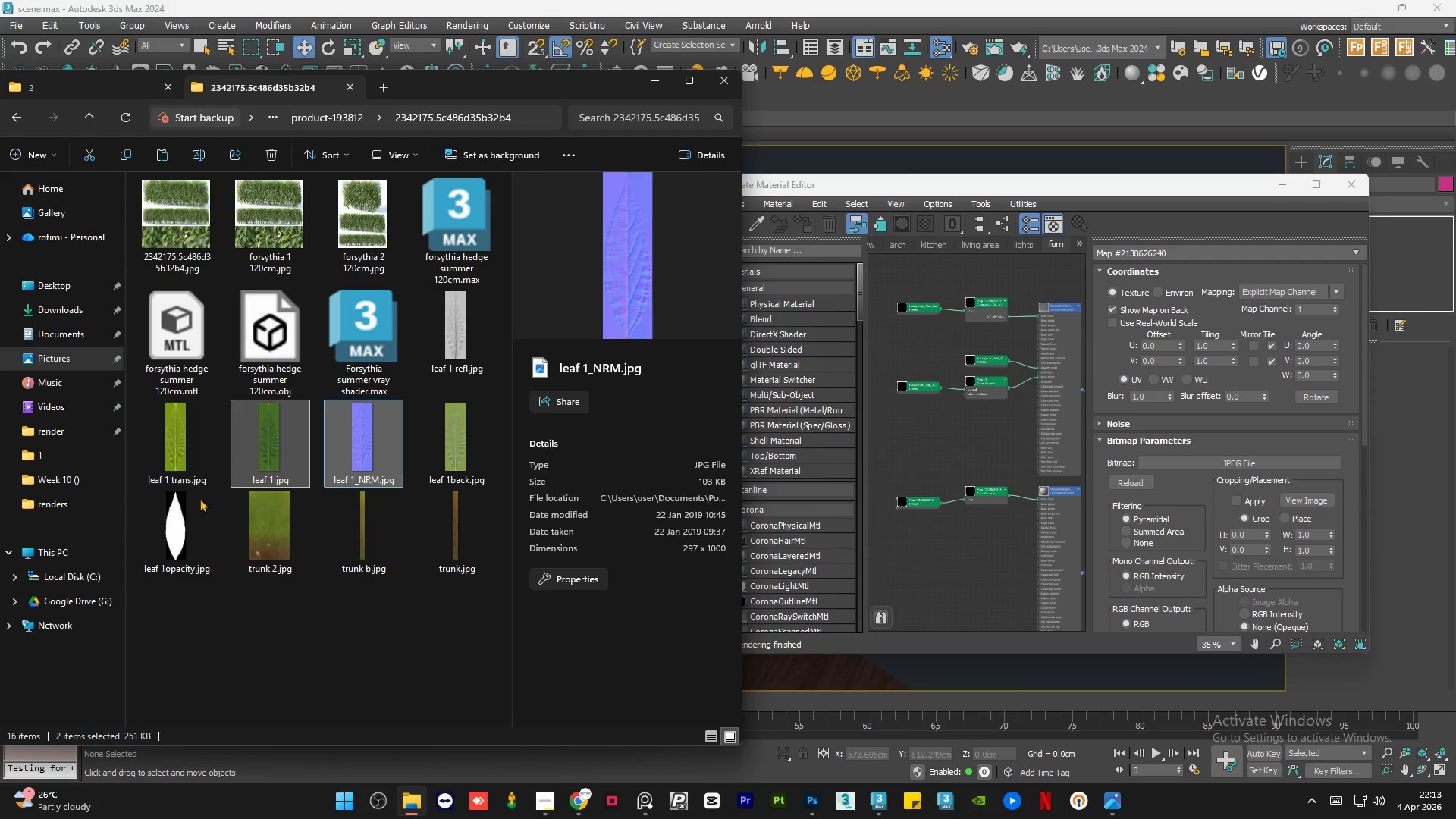 
hold_key(key=ControlLeft, duration=0.66)
left_click([180, 523])
 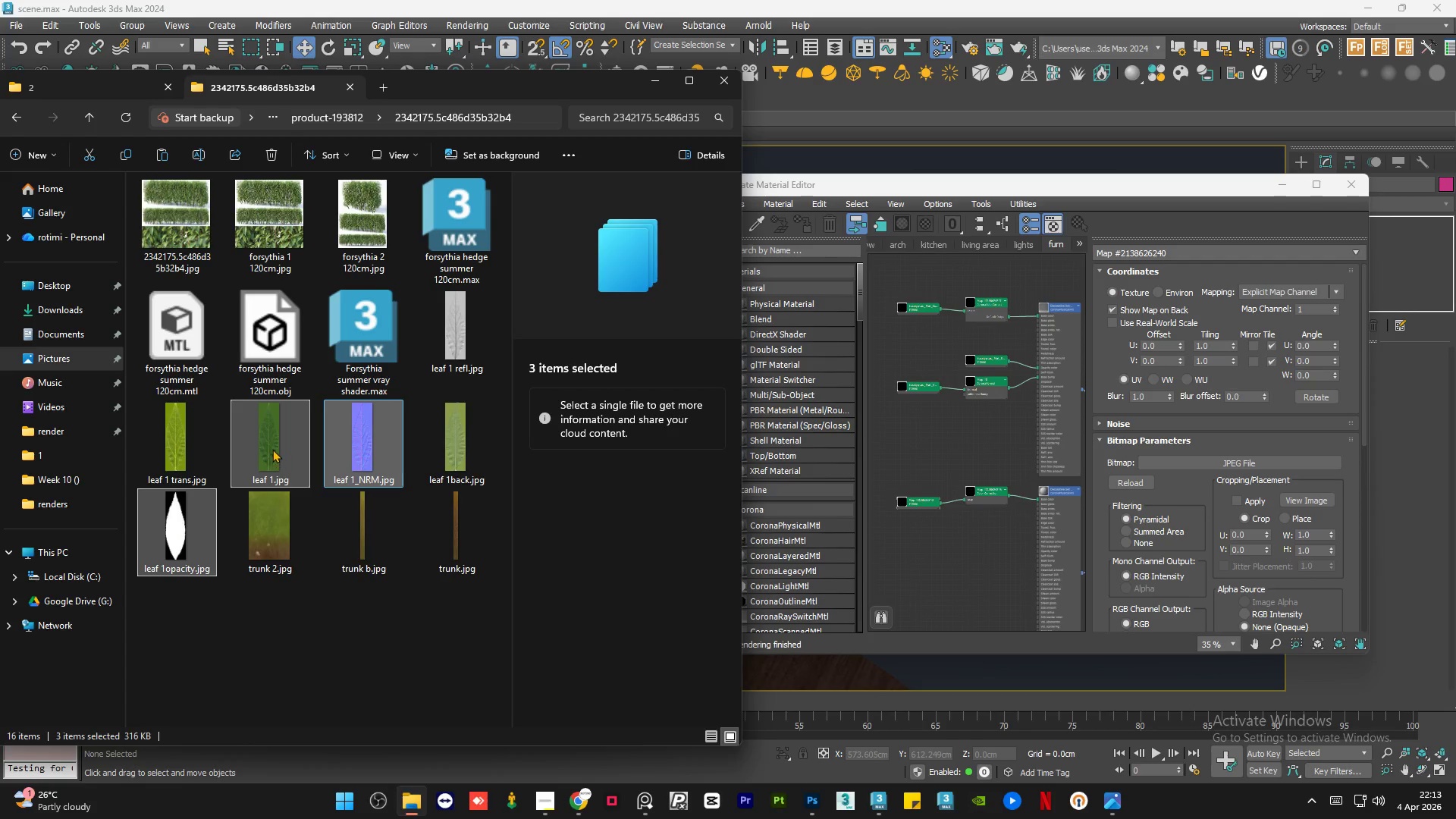 
left_click_drag(start_coordinate=[268, 443], to_coordinate=[893, 328])
 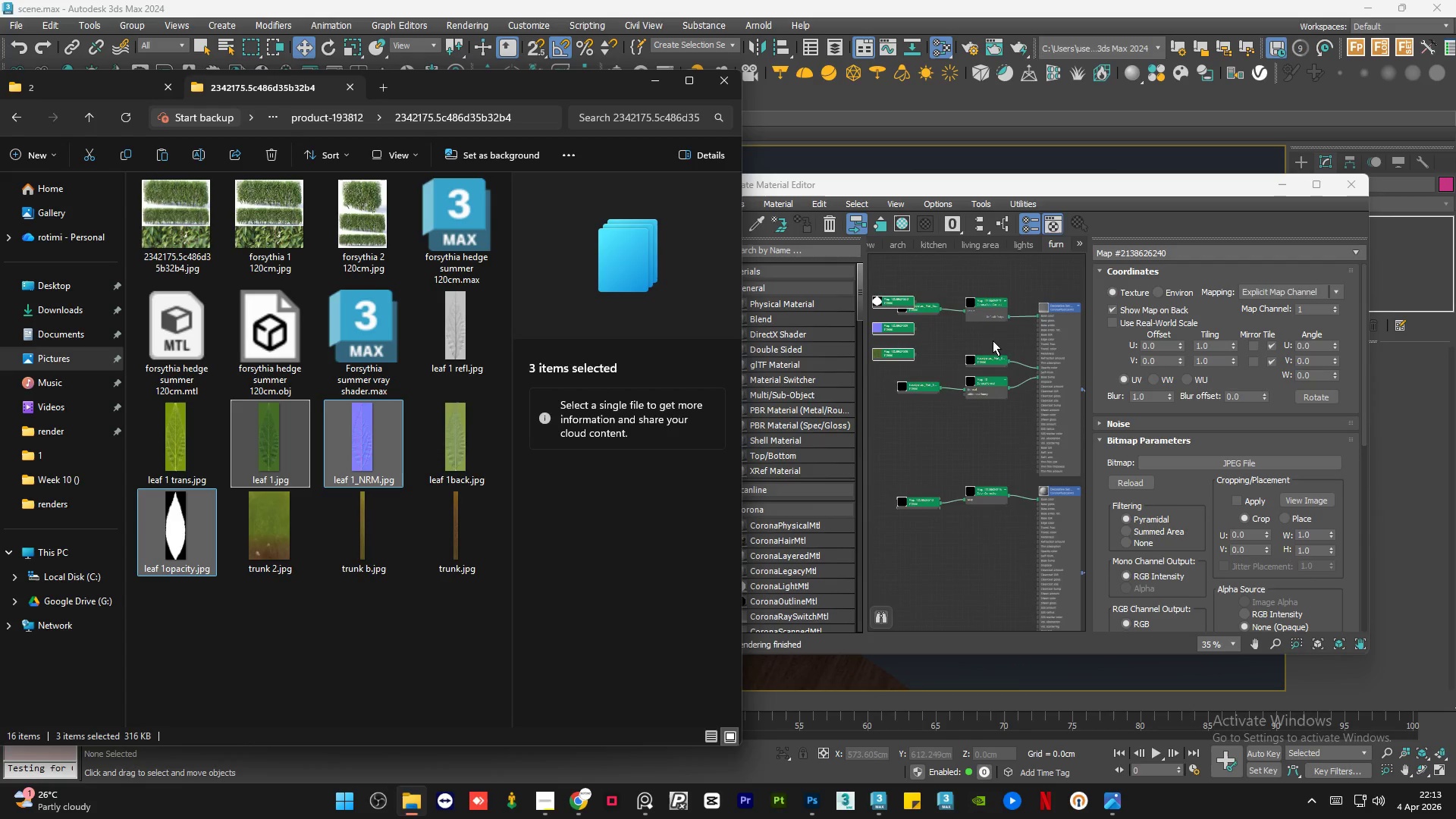 
left_click_drag(start_coordinate=[929, 306], to_coordinate=[958, 482])
 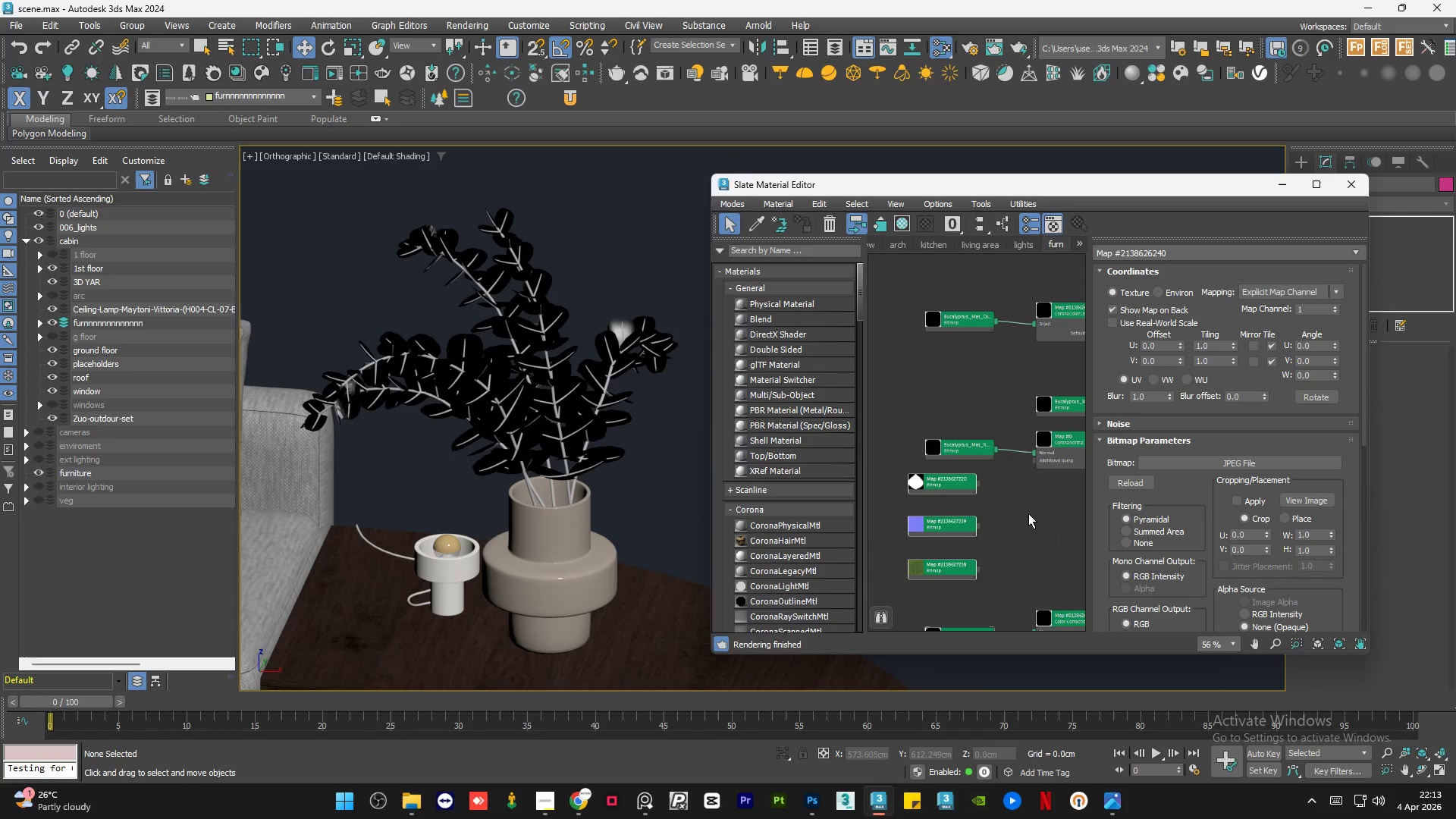 
scroll: coordinate [936, 319], scroll_direction: up, amount: 2.0
 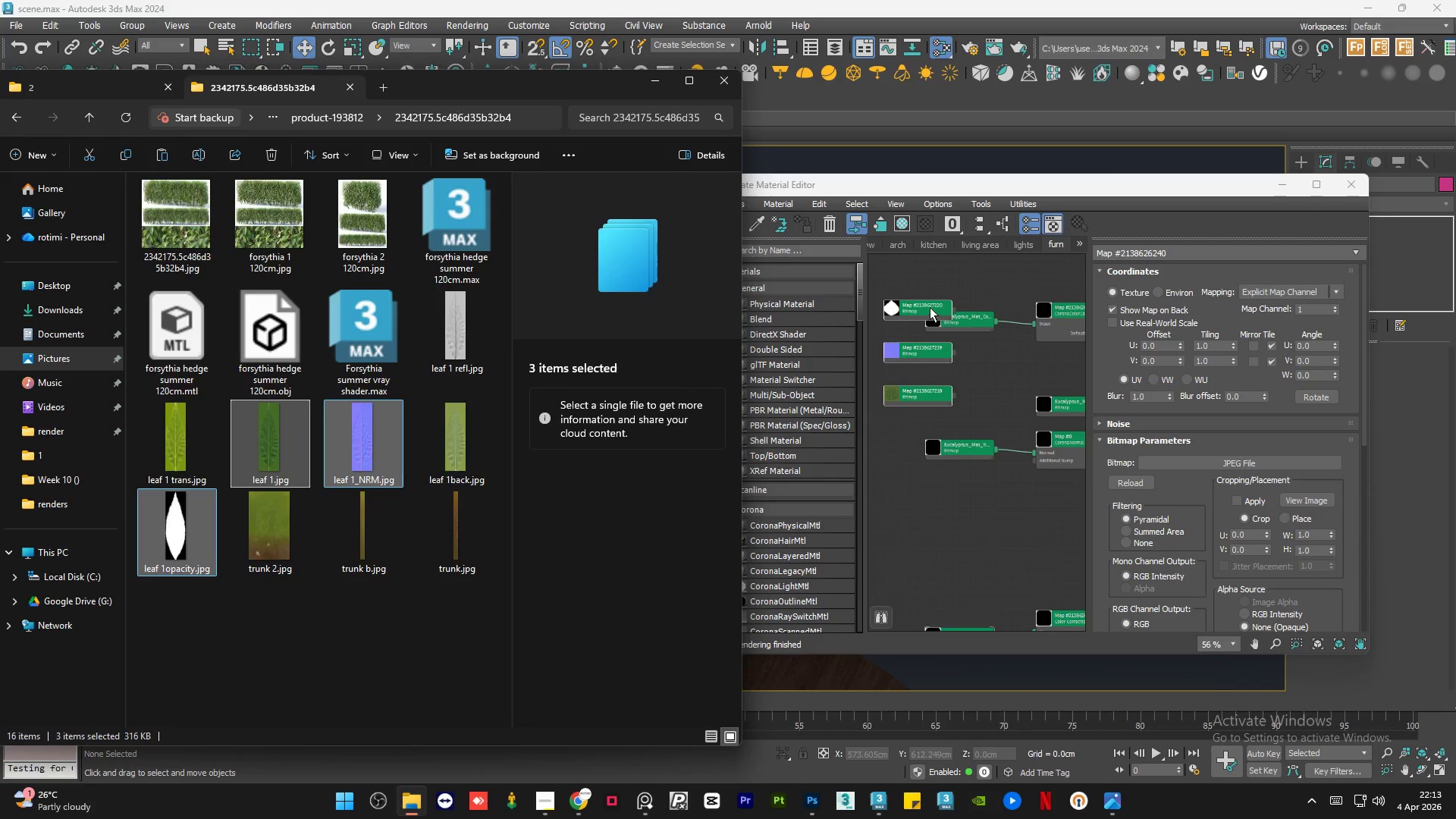 
left_click([1028, 513])
 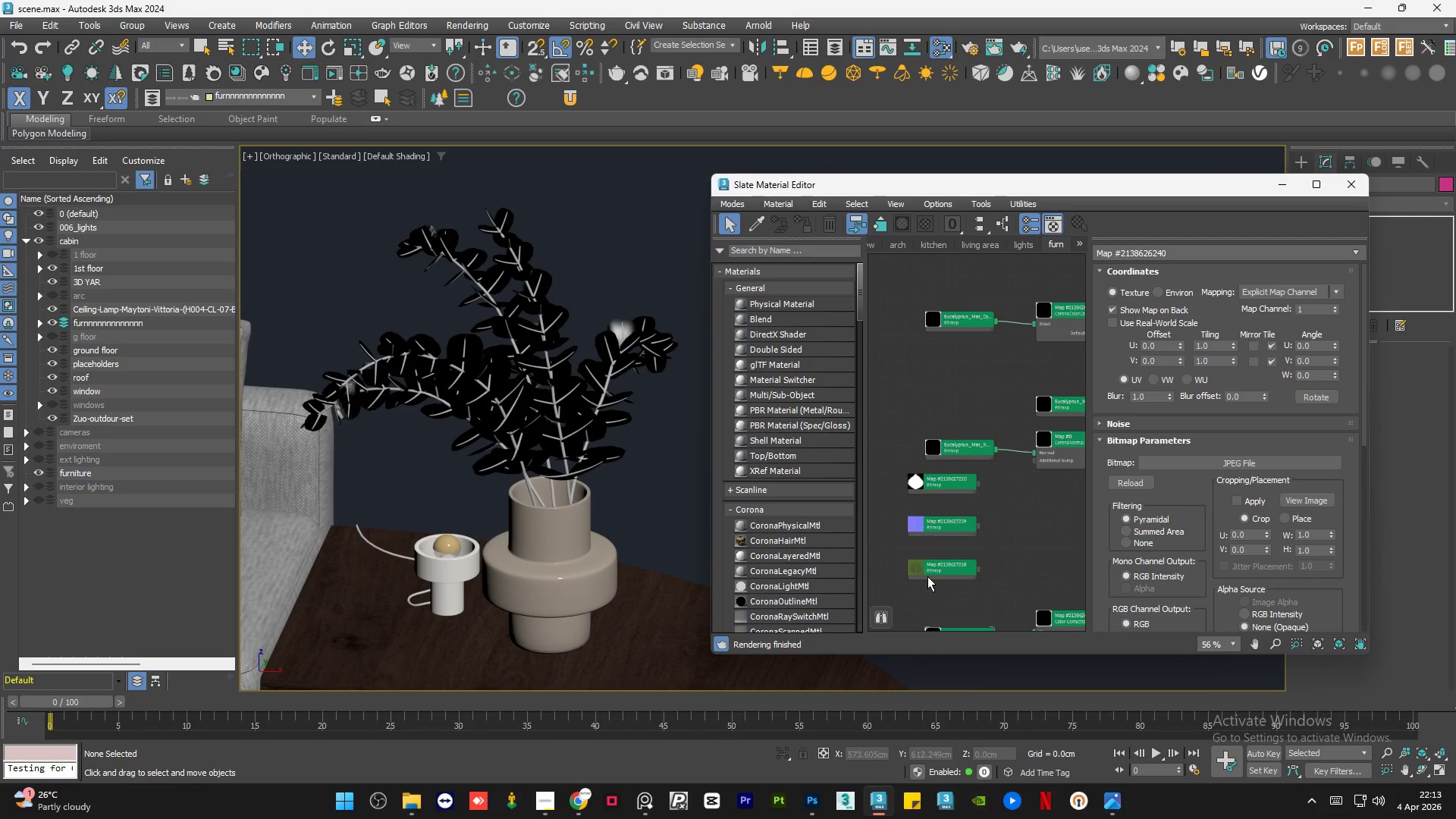 
left_click_drag(start_coordinate=[931, 570], to_coordinate=[940, 289])
 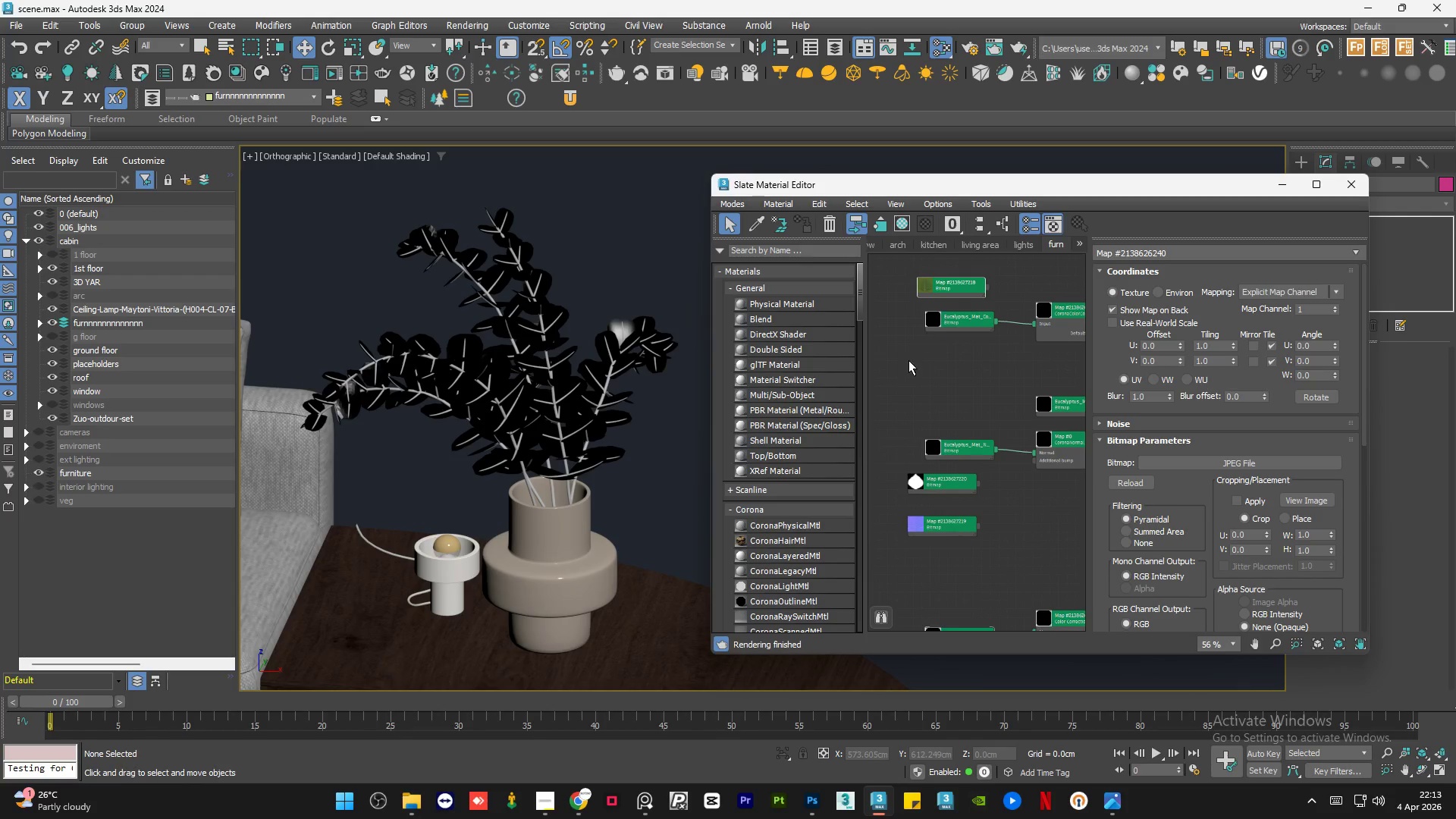 
scroll: coordinate [941, 332], scroll_direction: up, amount: 3.0
 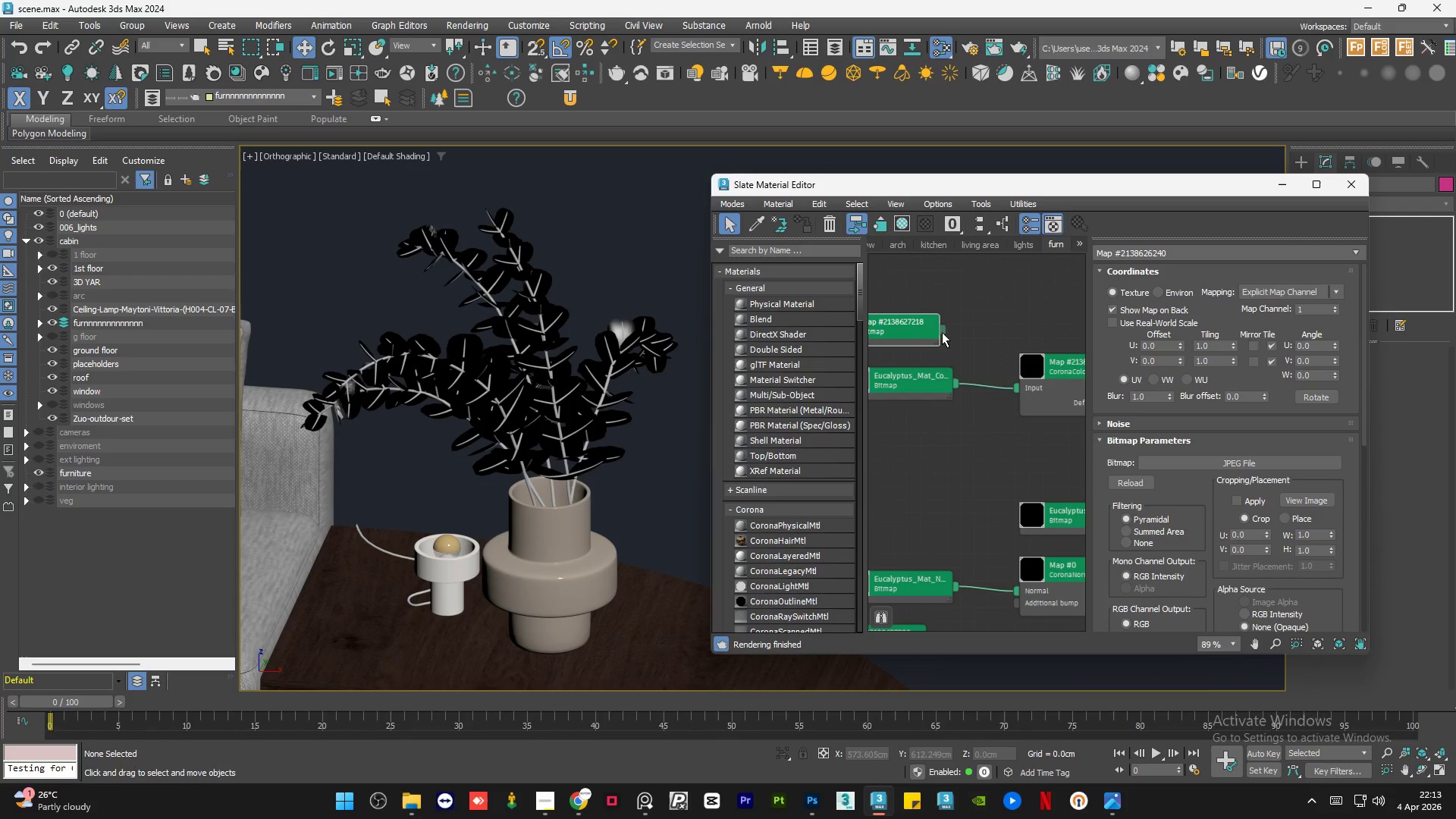 
left_click_drag(start_coordinate=[942, 332], to_coordinate=[1013, 385])
 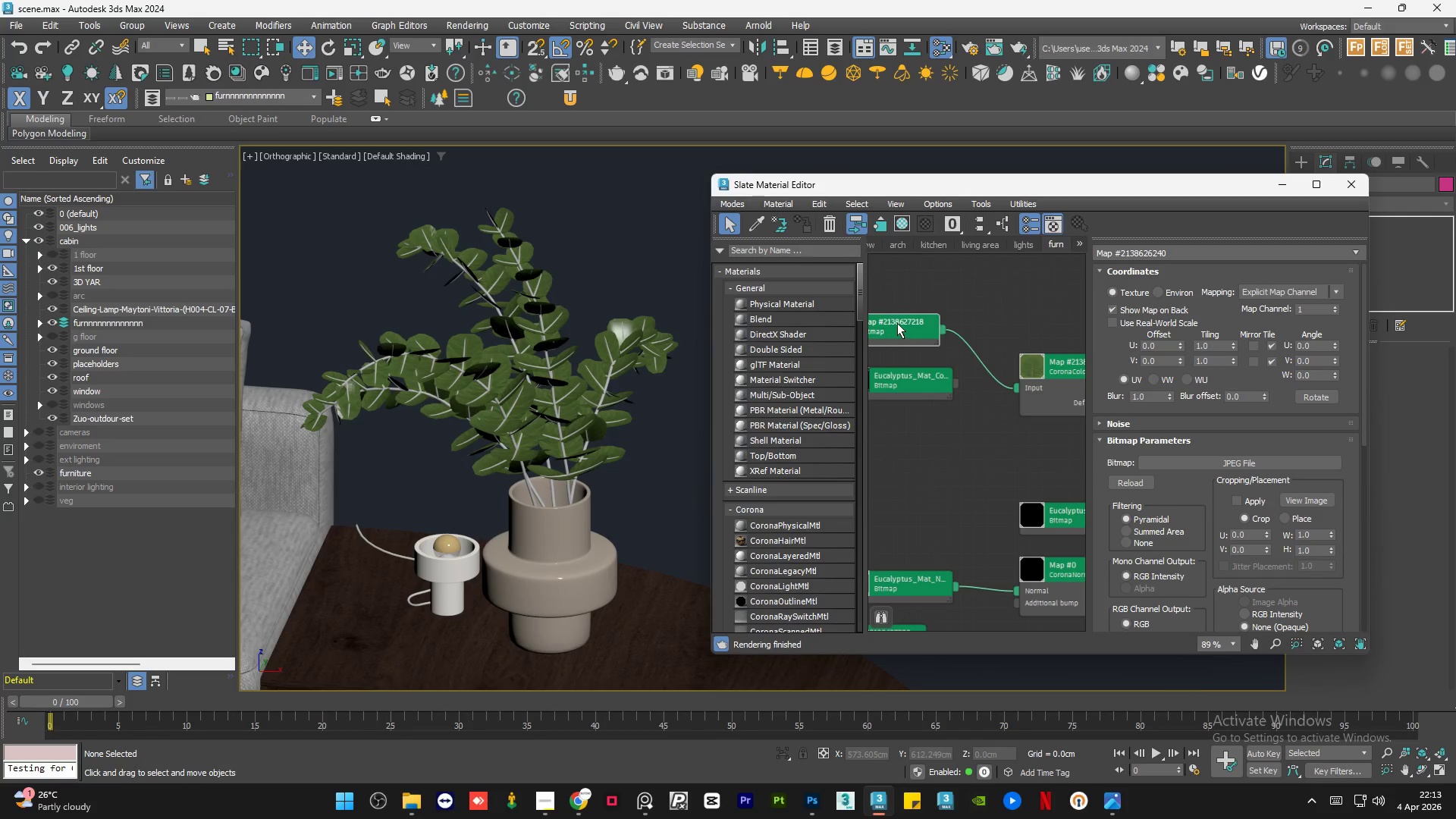 
left_click_drag(start_coordinate=[894, 322], to_coordinate=[905, 323])
 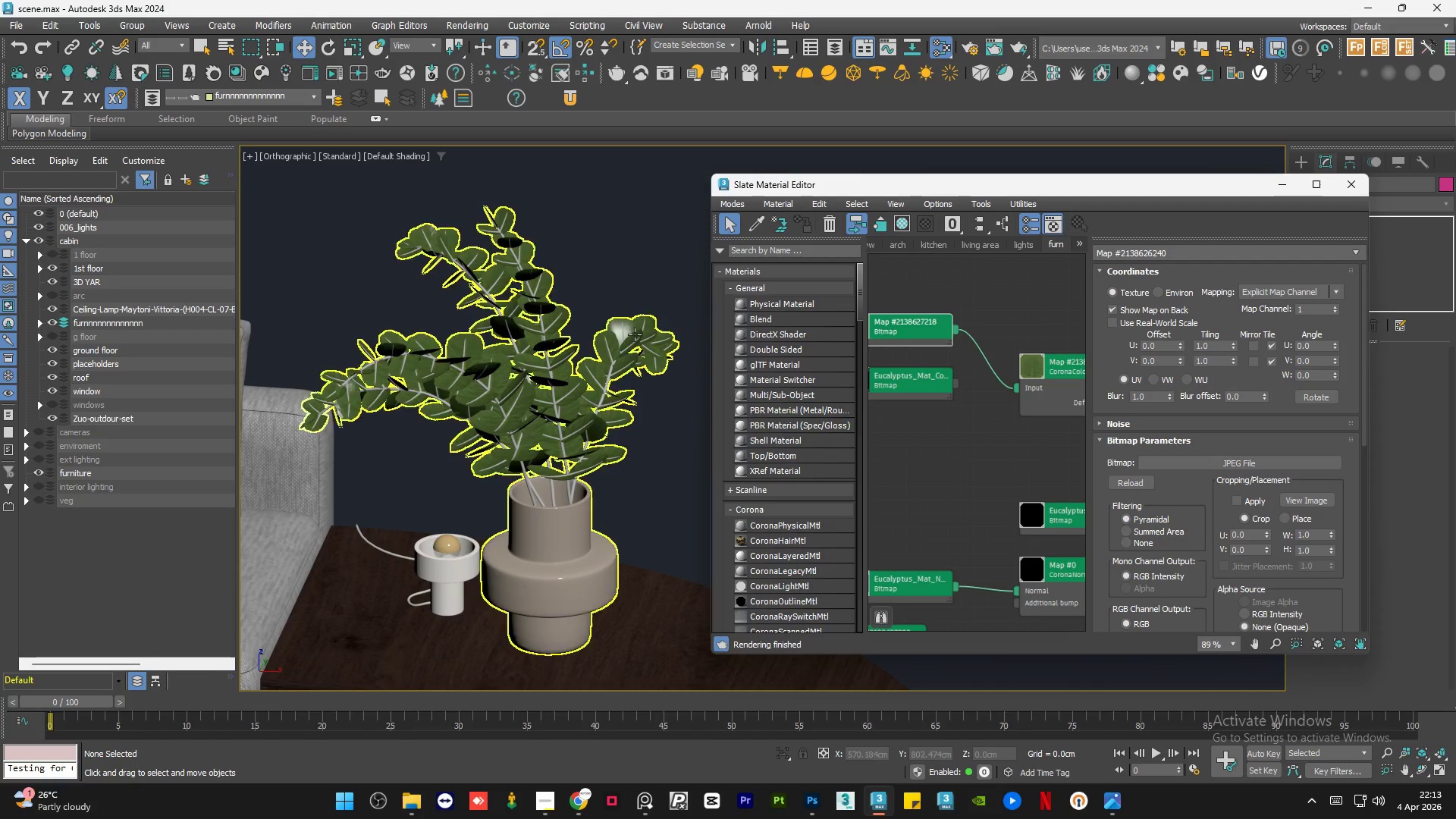 
scroll: coordinate [635, 334], scroll_direction: up, amount: 5.0
 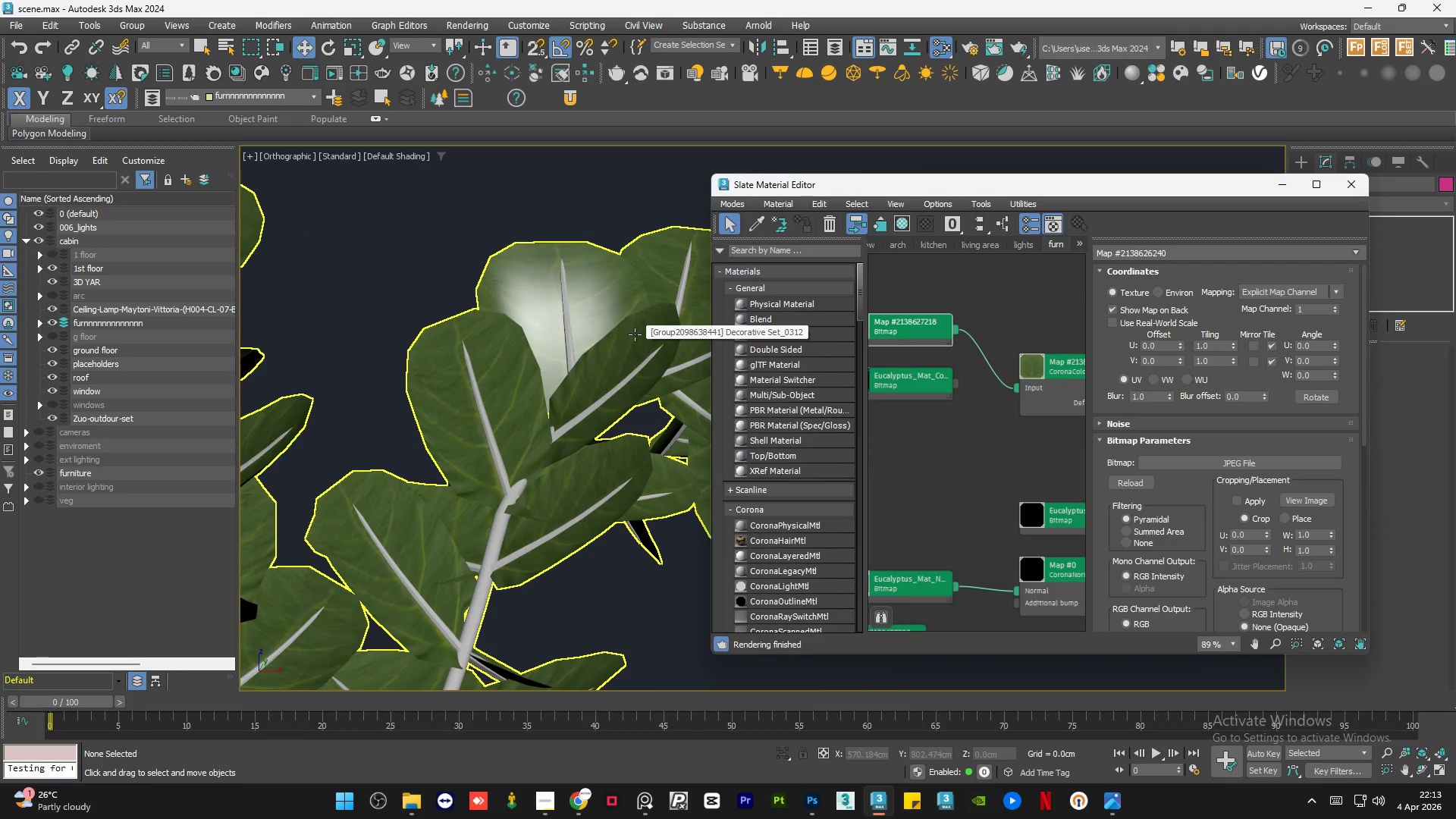 
scroll: coordinate [635, 334], scroll_direction: down, amount: 1.0
 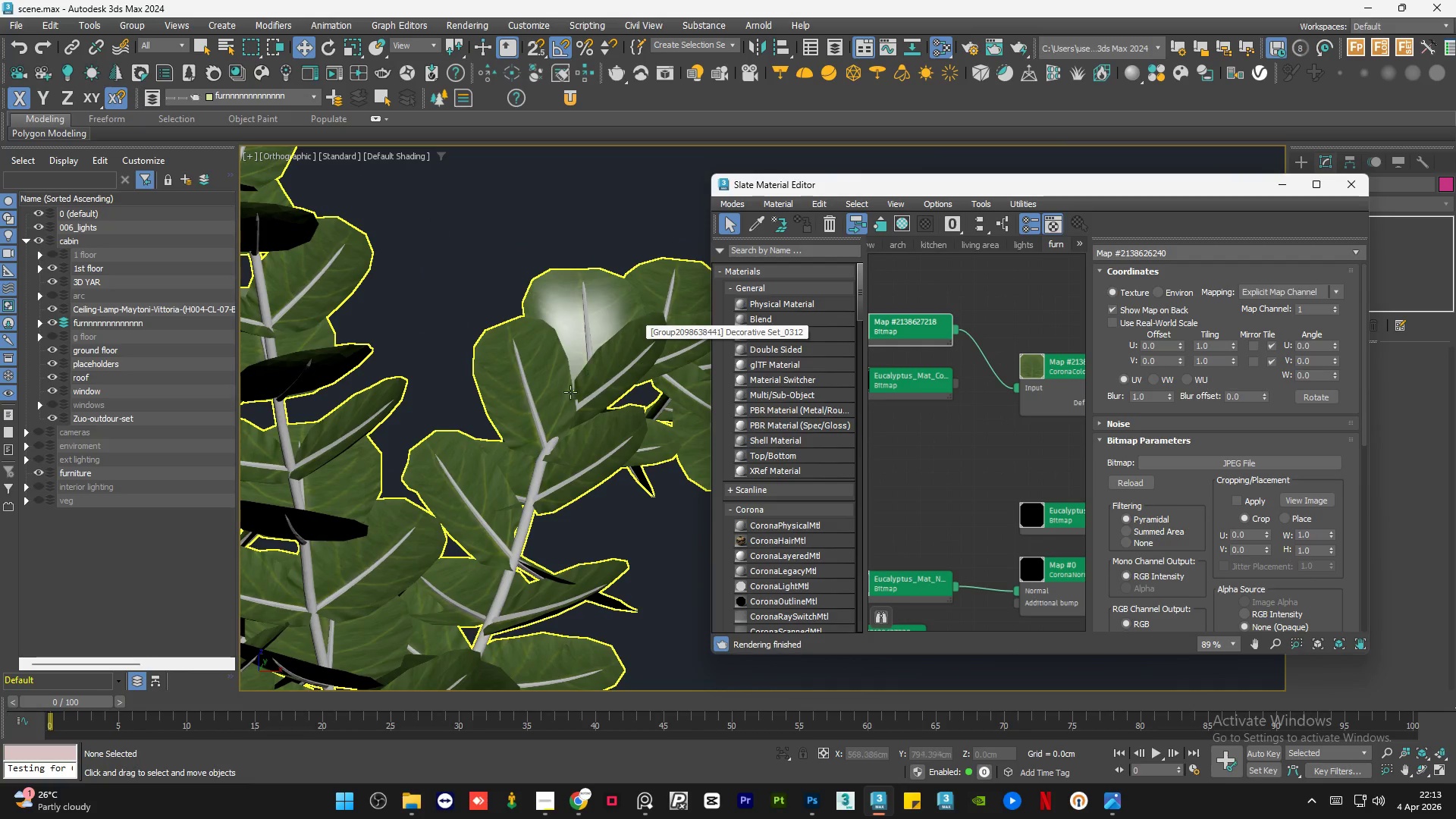 
scroll: coordinate [526, 431], scroll_direction: up, amount: 3.0
 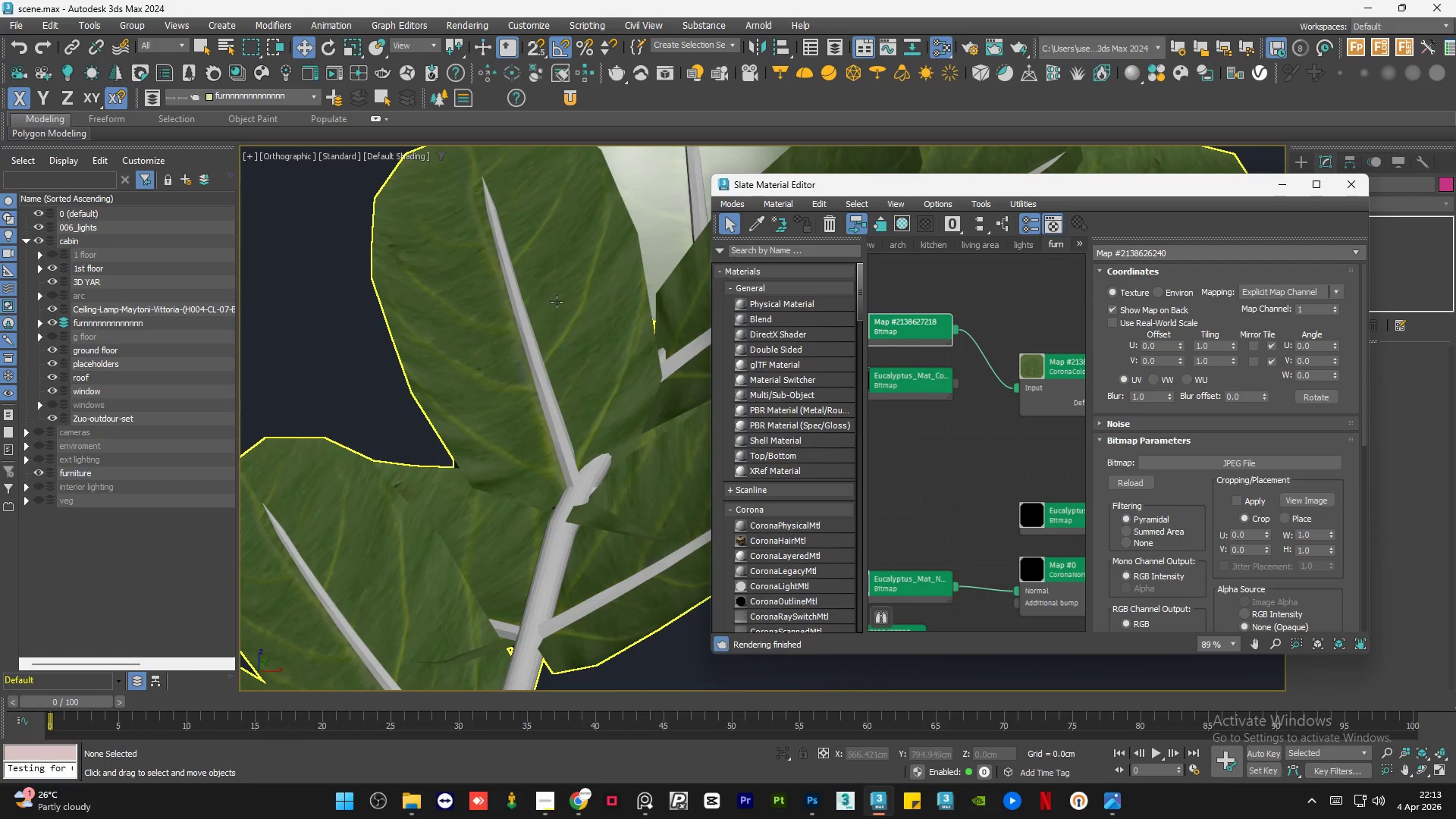 
scroll: coordinate [585, 534], scroll_direction: down, amount: 6.0
 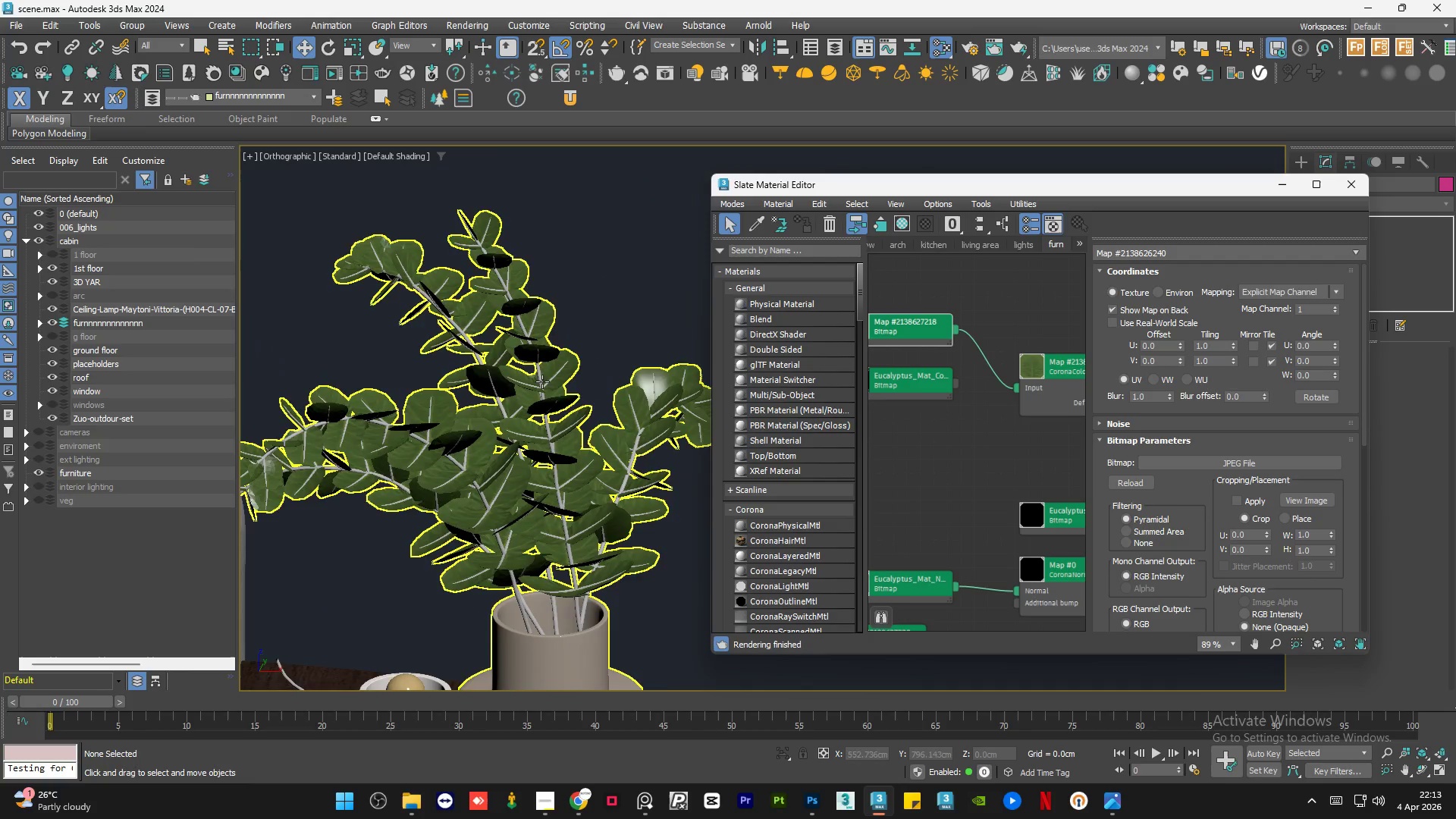 
scroll: coordinate [519, 293], scroll_direction: up, amount: 6.0
 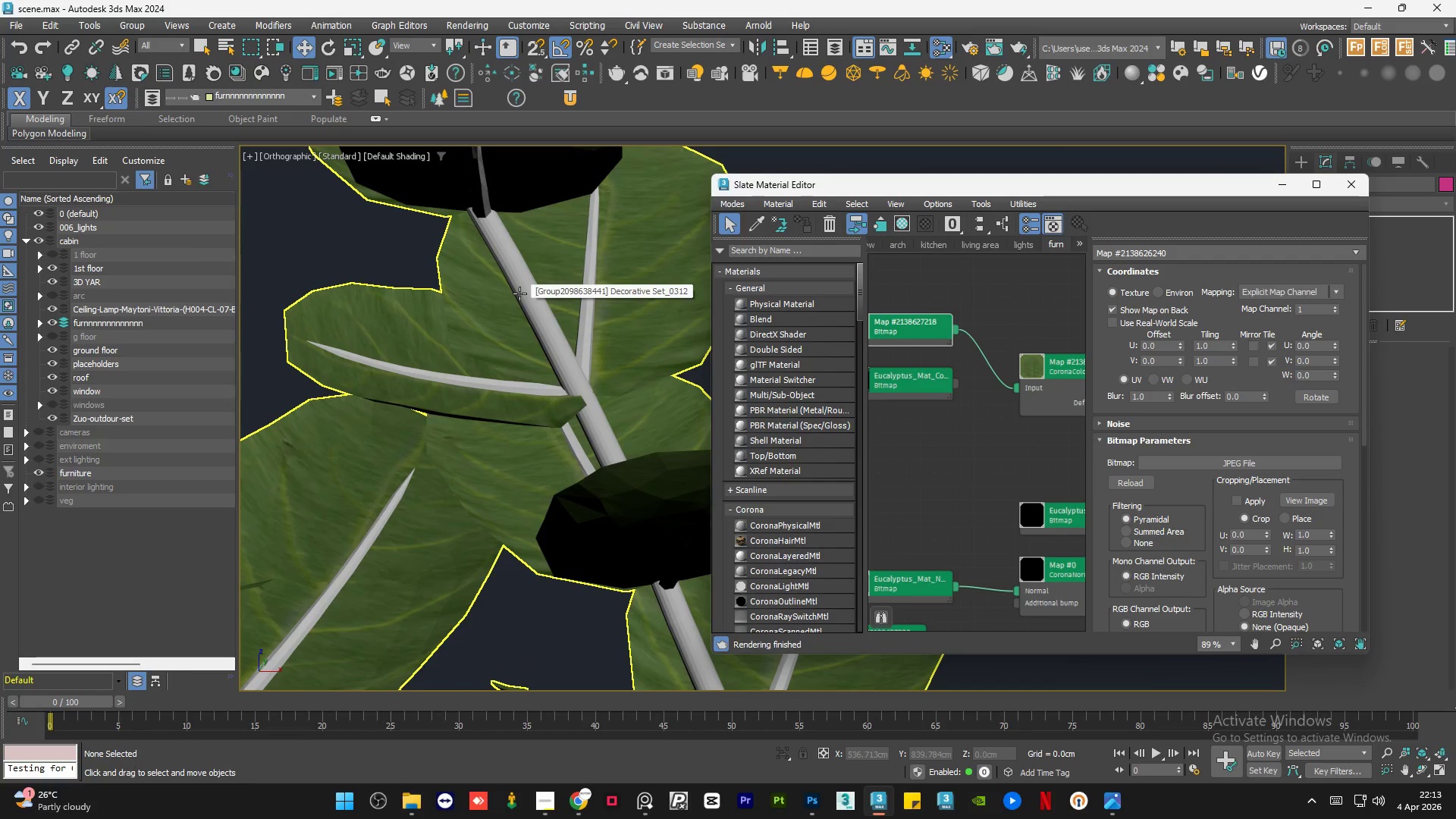 
scroll: coordinate [519, 299], scroll_direction: down, amount: 7.0
 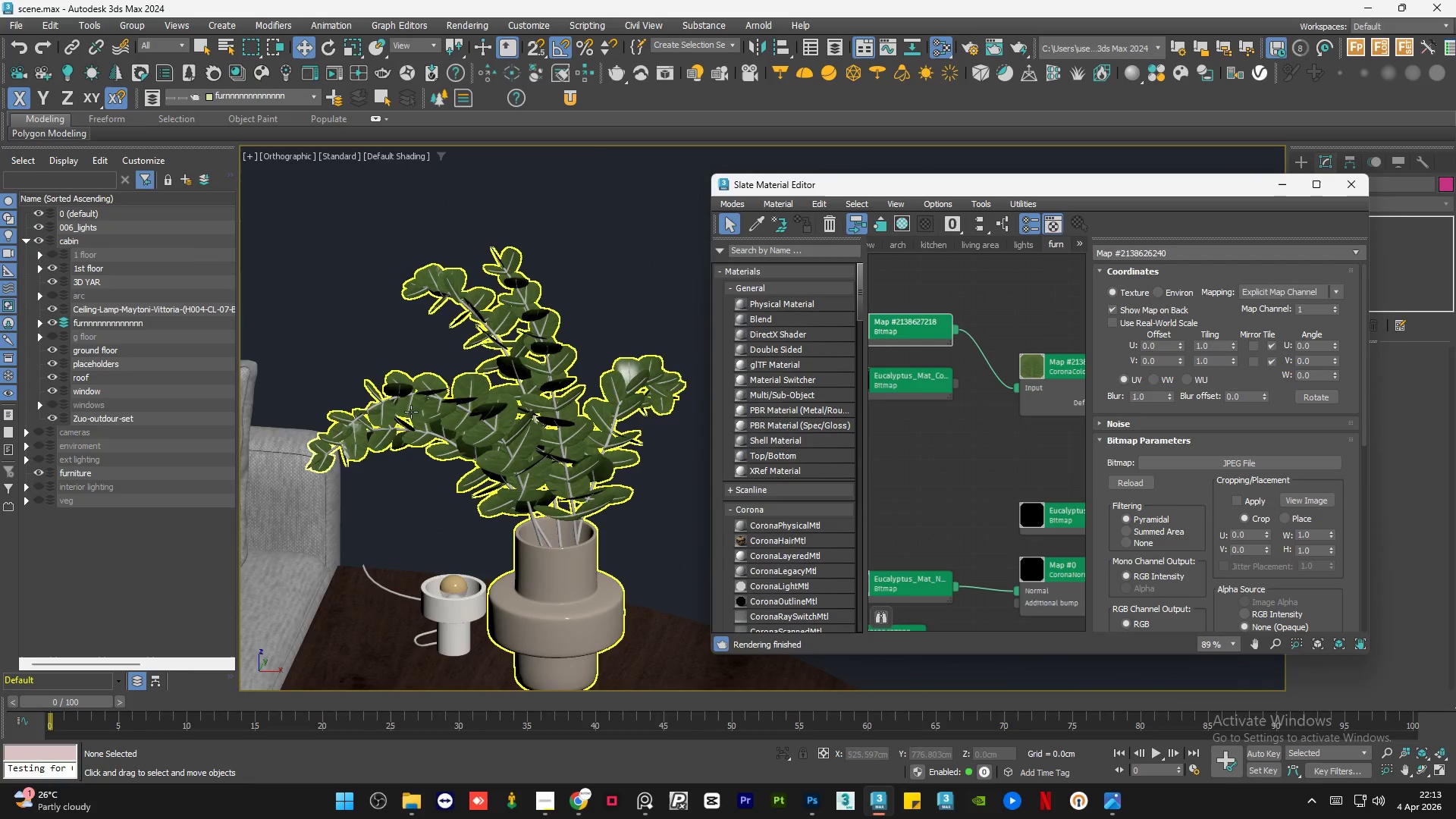 
scroll: coordinate [392, 430], scroll_direction: up, amount: 5.0
 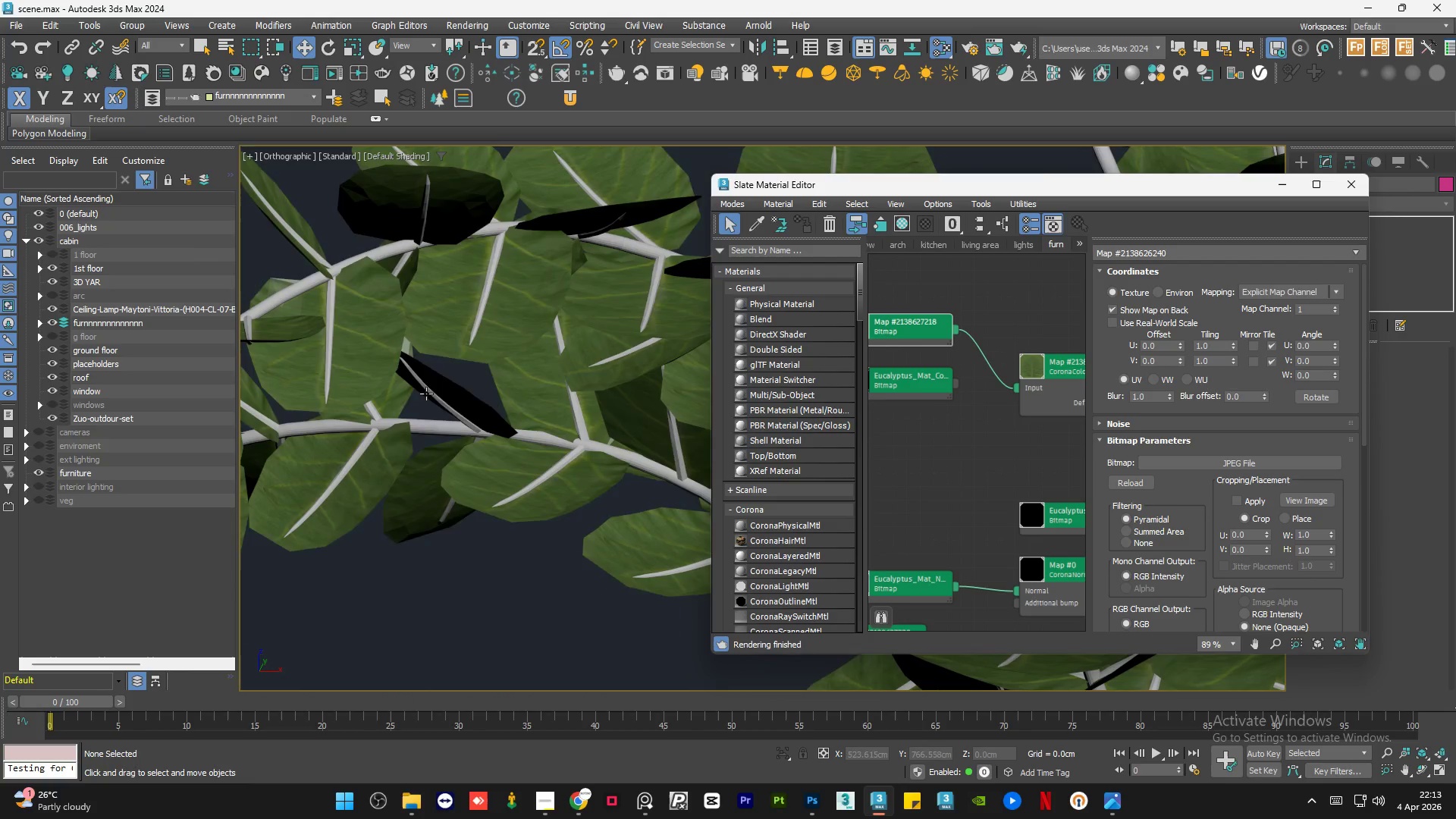 
scroll: coordinate [435, 387], scroll_direction: down, amount: 5.0
 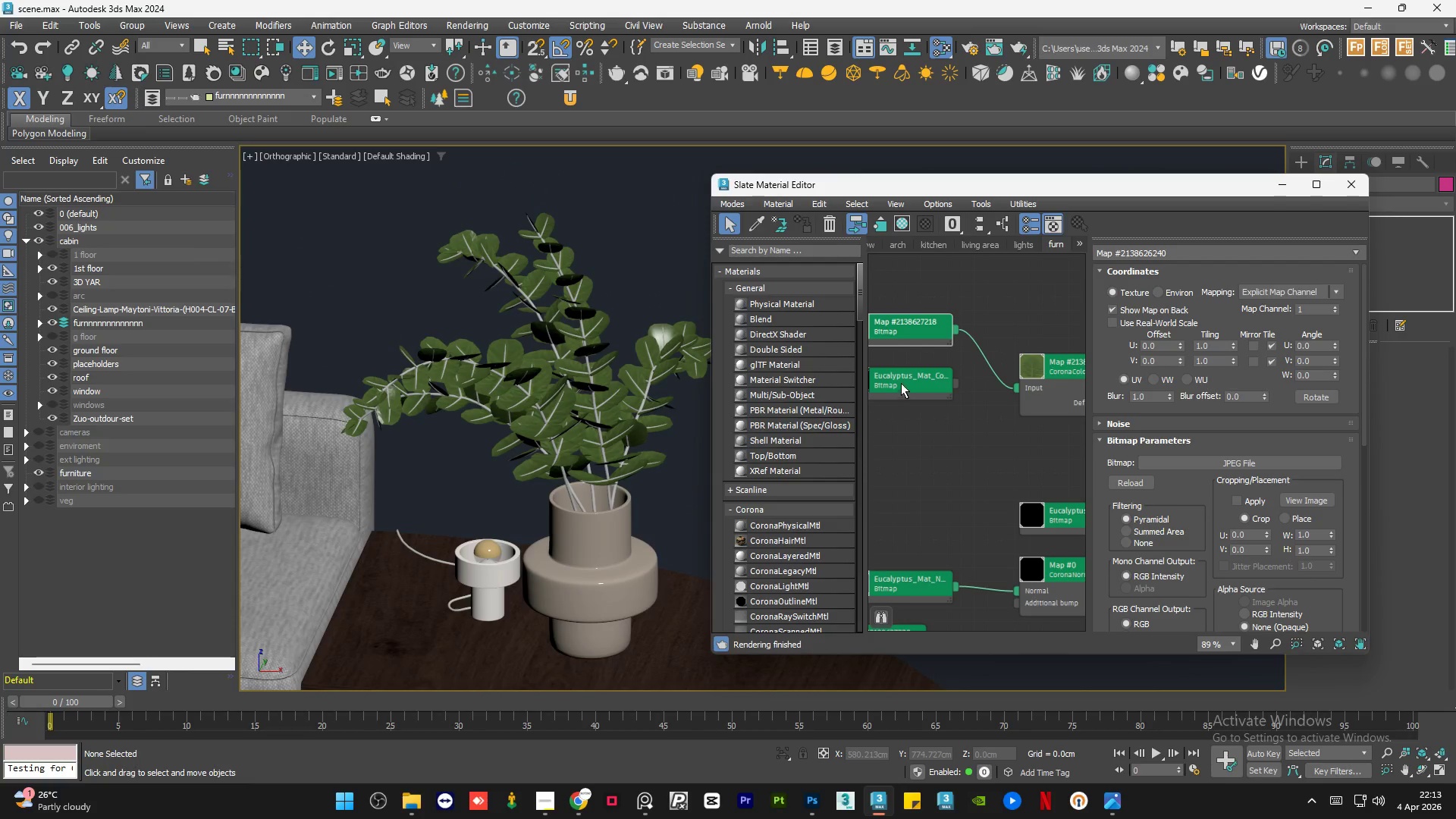 
left_click([936, 372])
 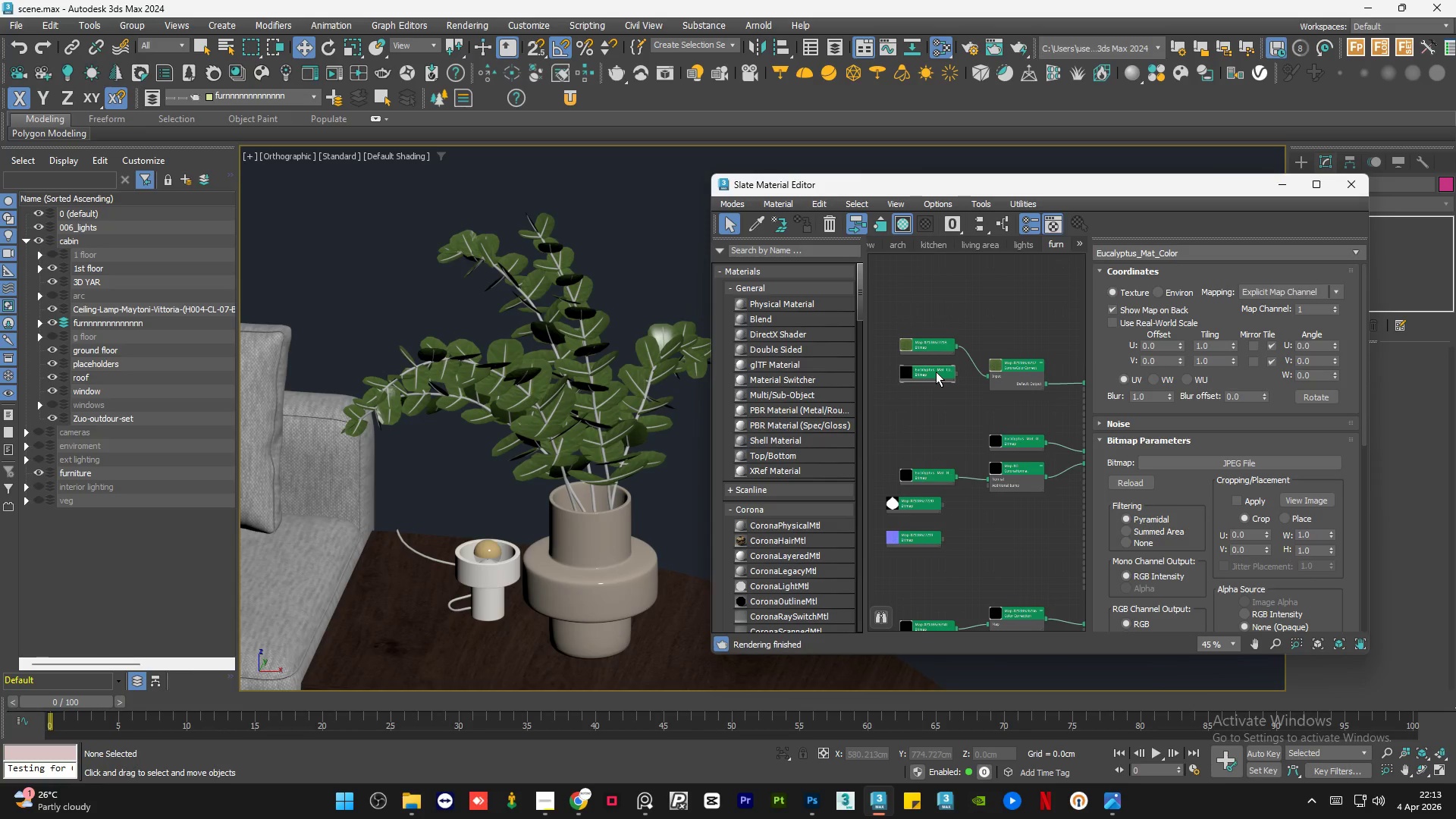 
scroll: coordinate [948, 367], scroll_direction: down, amount: 4.0
 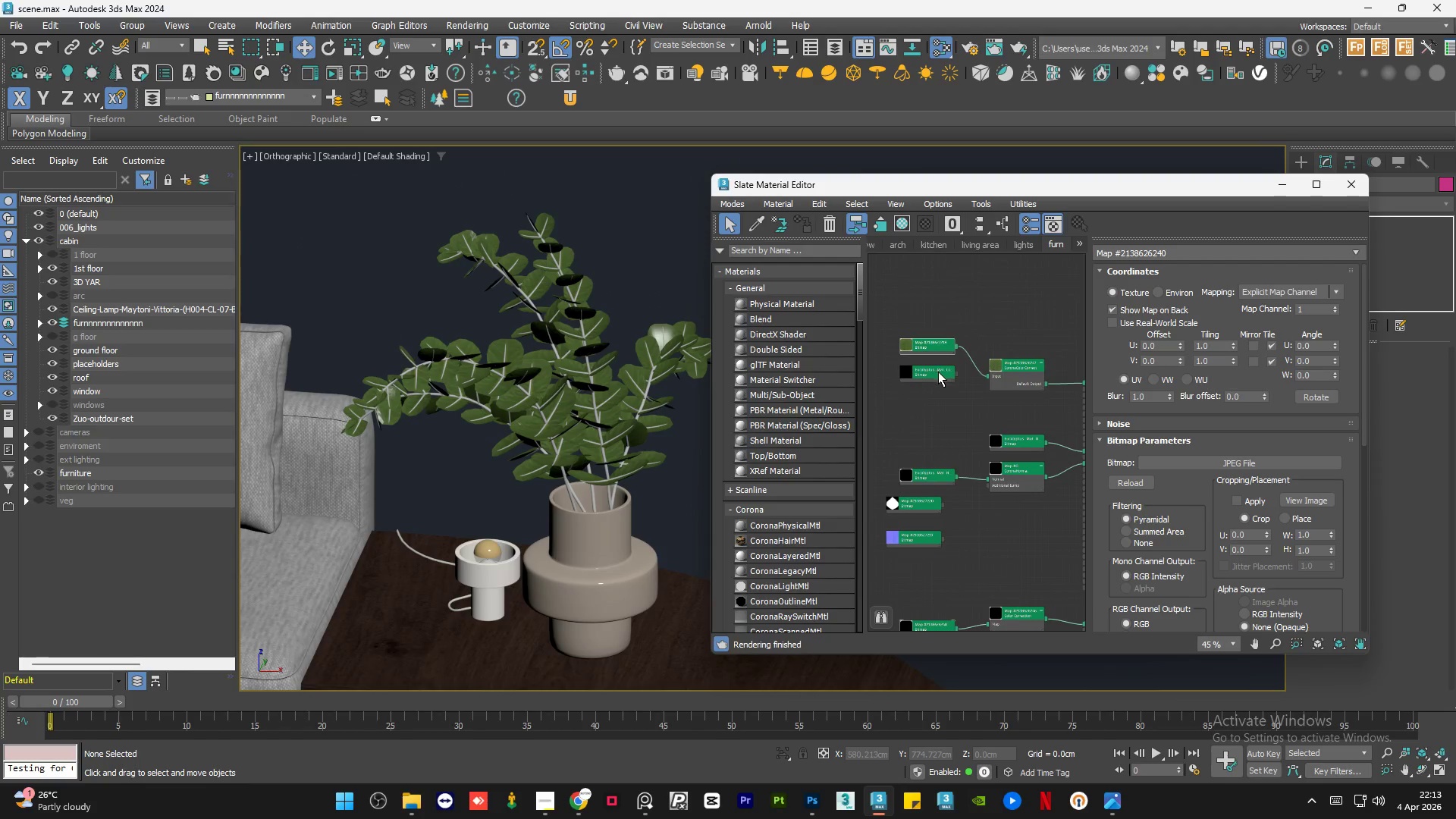 
key(Delete)
 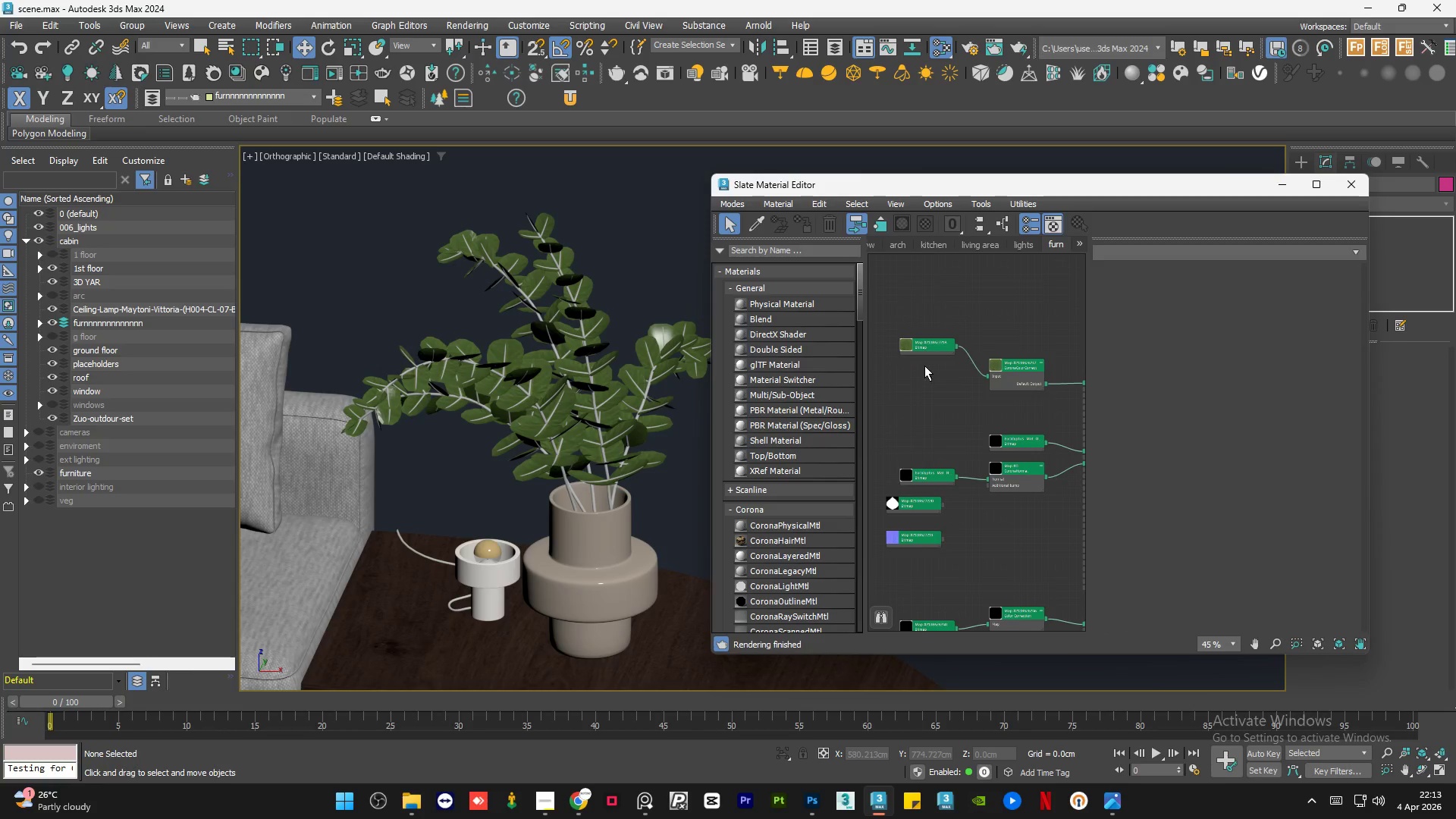 
left_click_drag(start_coordinate=[921, 350], to_coordinate=[932, 376])
 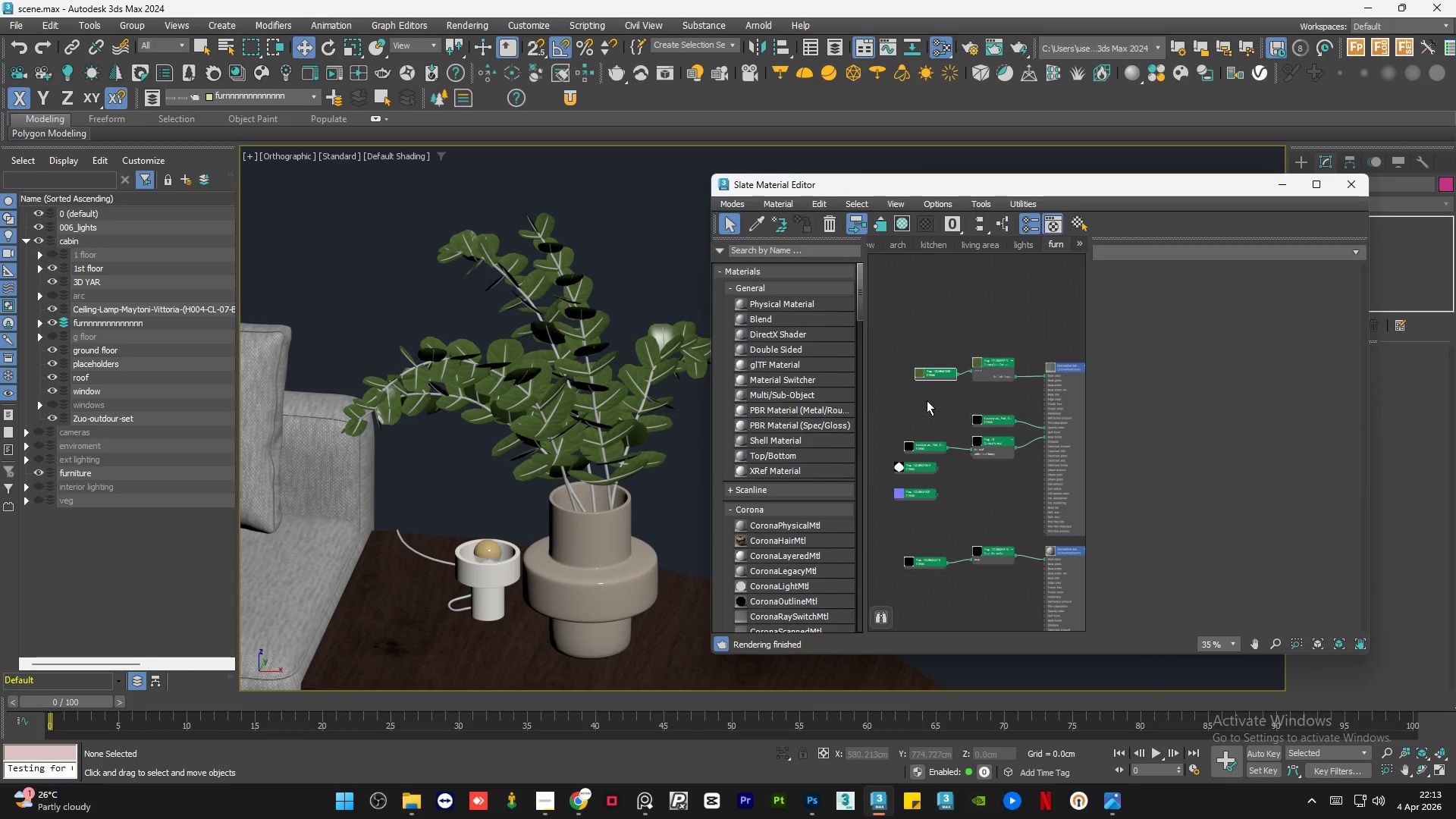 
scroll: coordinate [918, 353], scroll_direction: down, amount: 1.0
 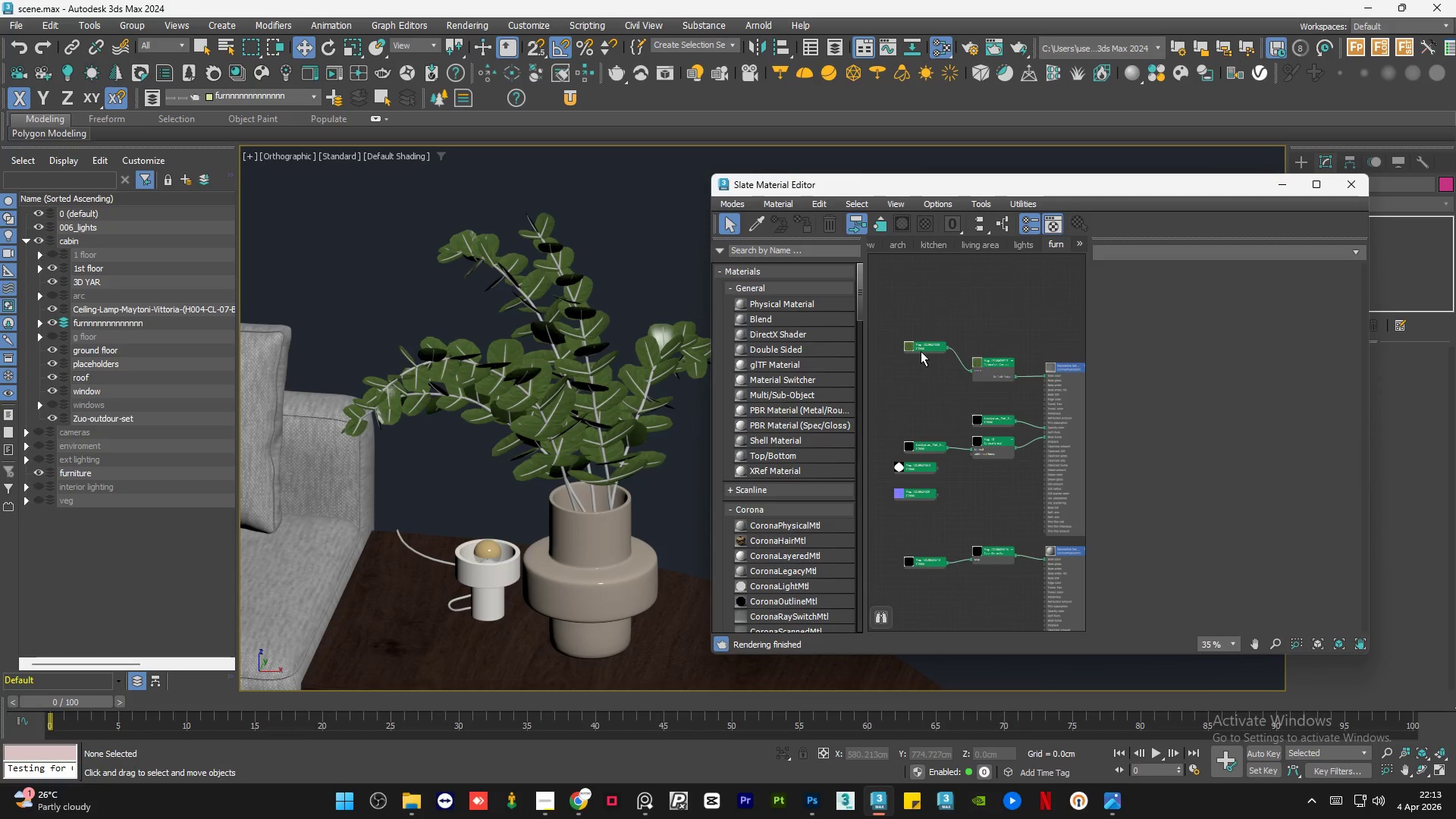 
left_click([927, 400])
 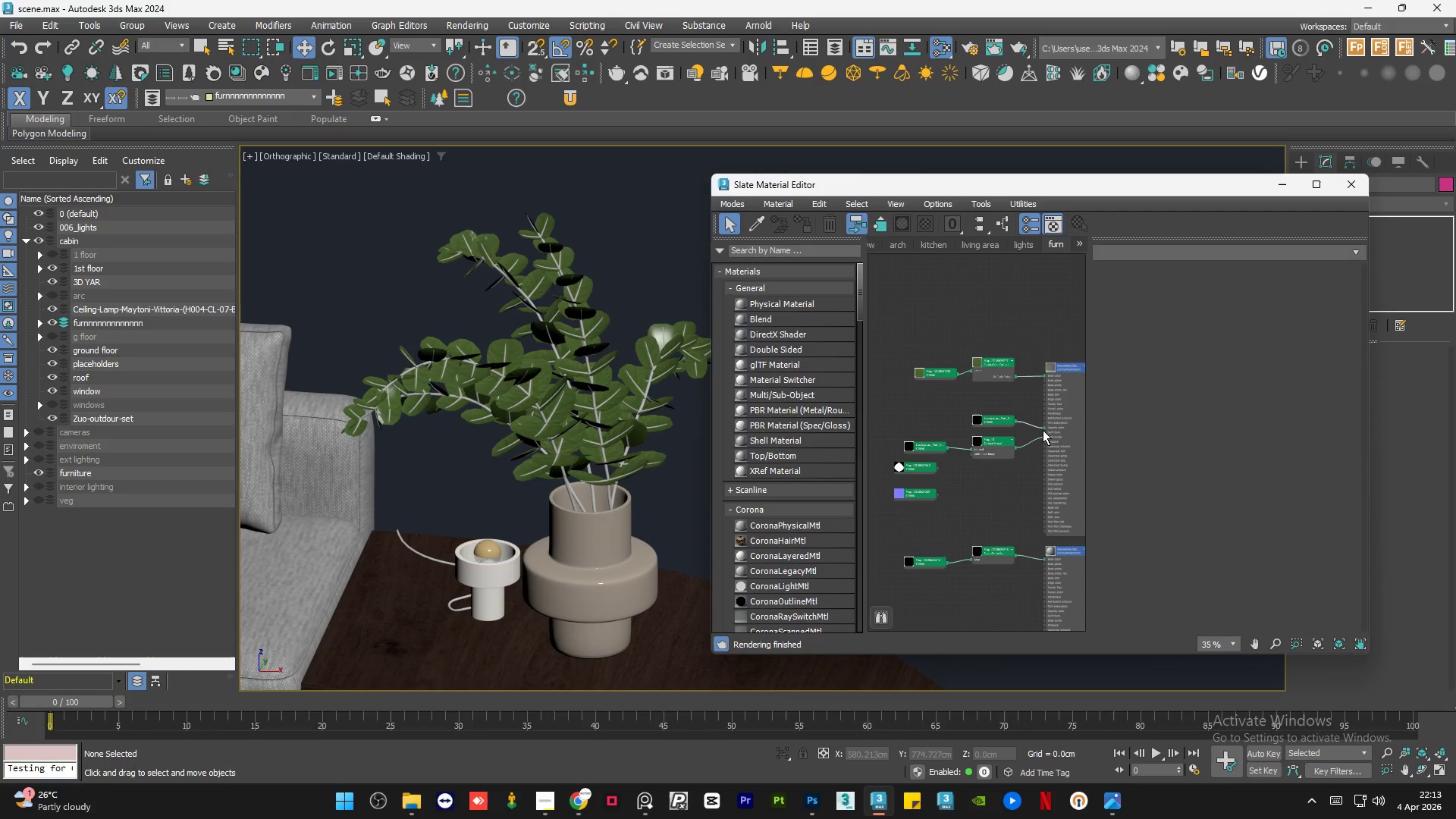 
scroll: coordinate [1044, 431], scroll_direction: up, amount: 2.0
 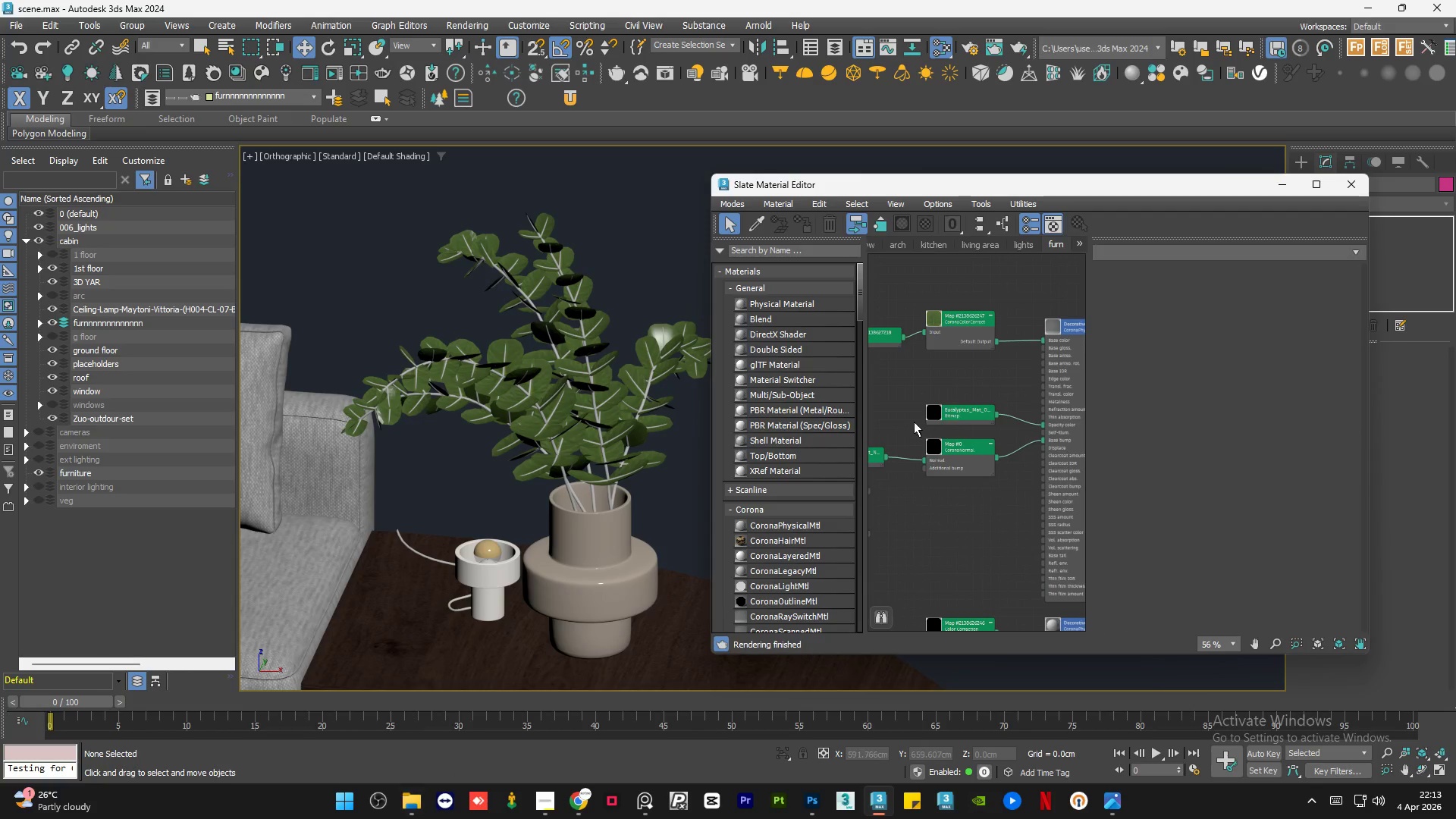 
scroll: coordinate [1028, 420], scroll_direction: down, amount: 2.0
 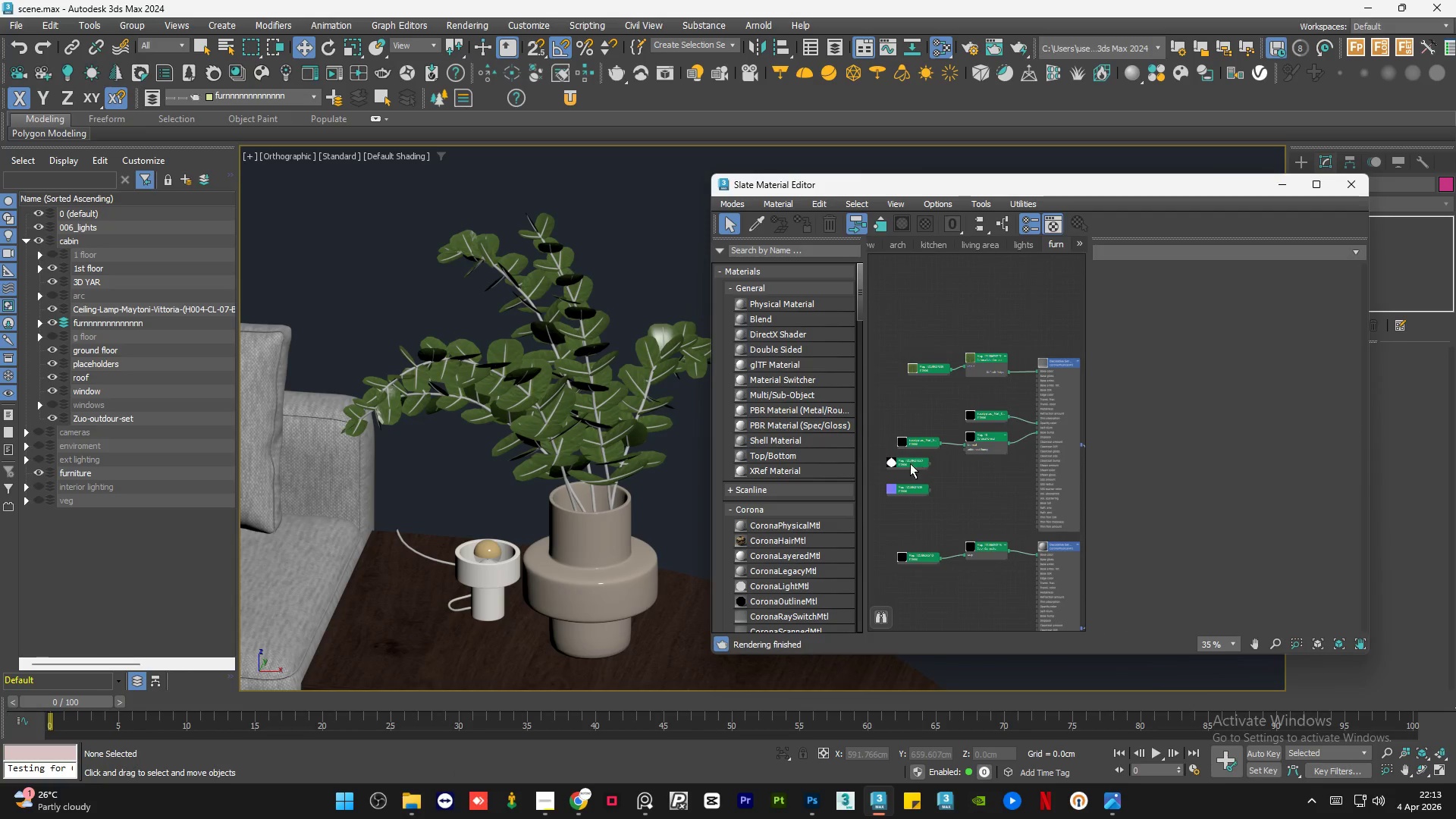 
left_click_drag(start_coordinate=[904, 463], to_coordinate=[985, 400])
 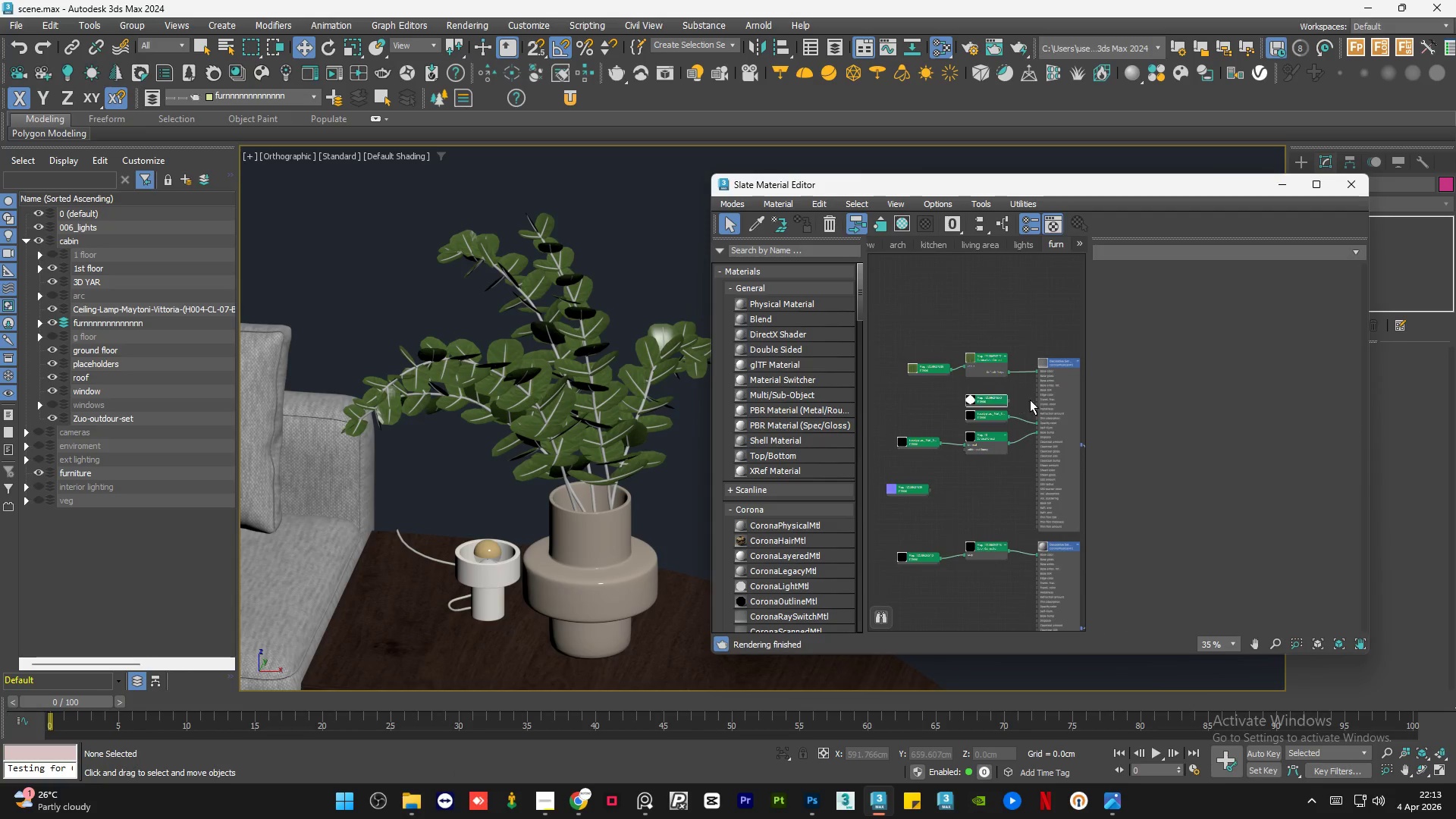 
scroll: coordinate [1035, 400], scroll_direction: up, amount: 6.0
 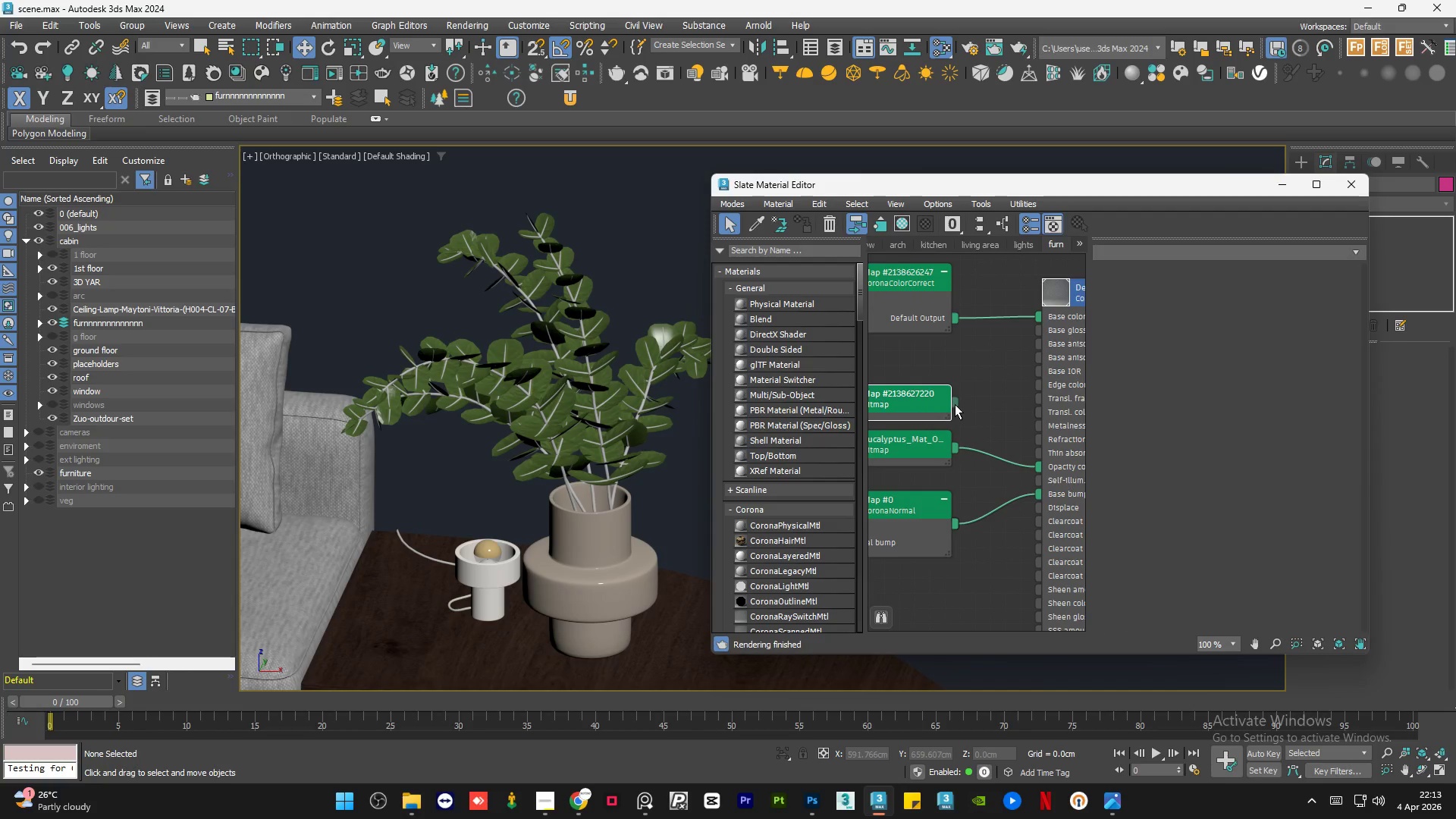 
left_click_drag(start_coordinate=[955, 404], to_coordinate=[1040, 468])
 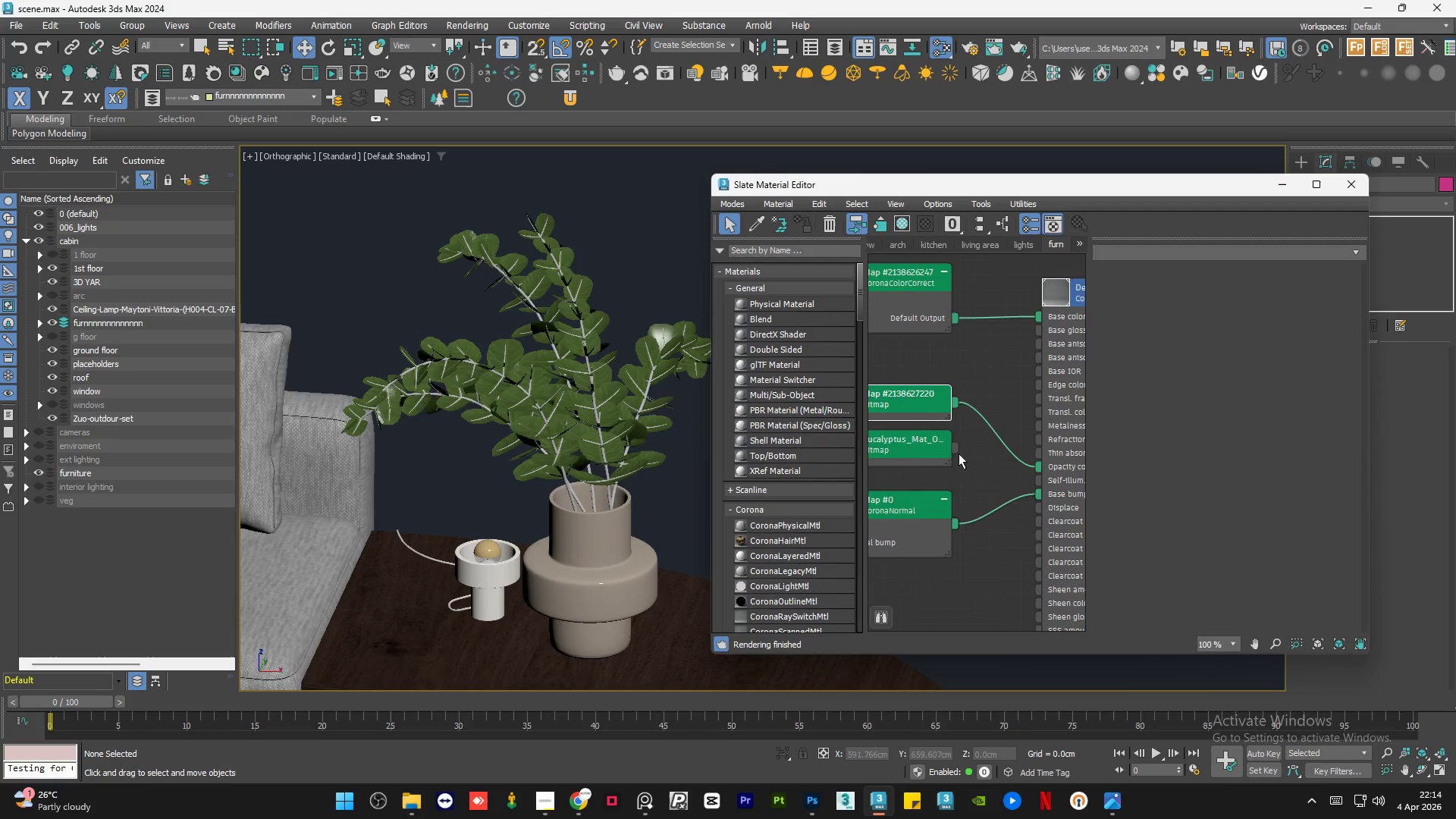 
left_click([927, 450])
 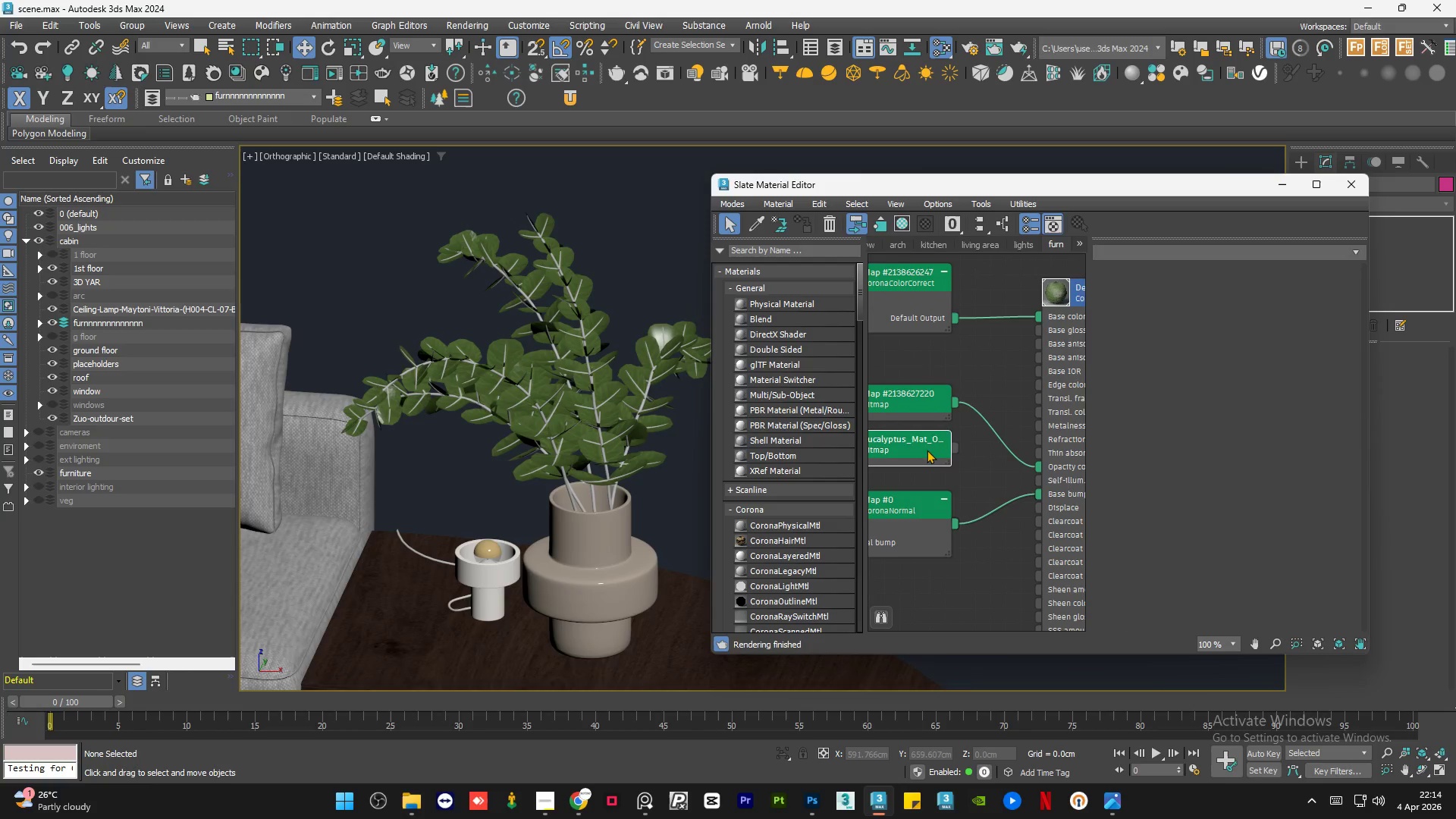 
key(Delete)
 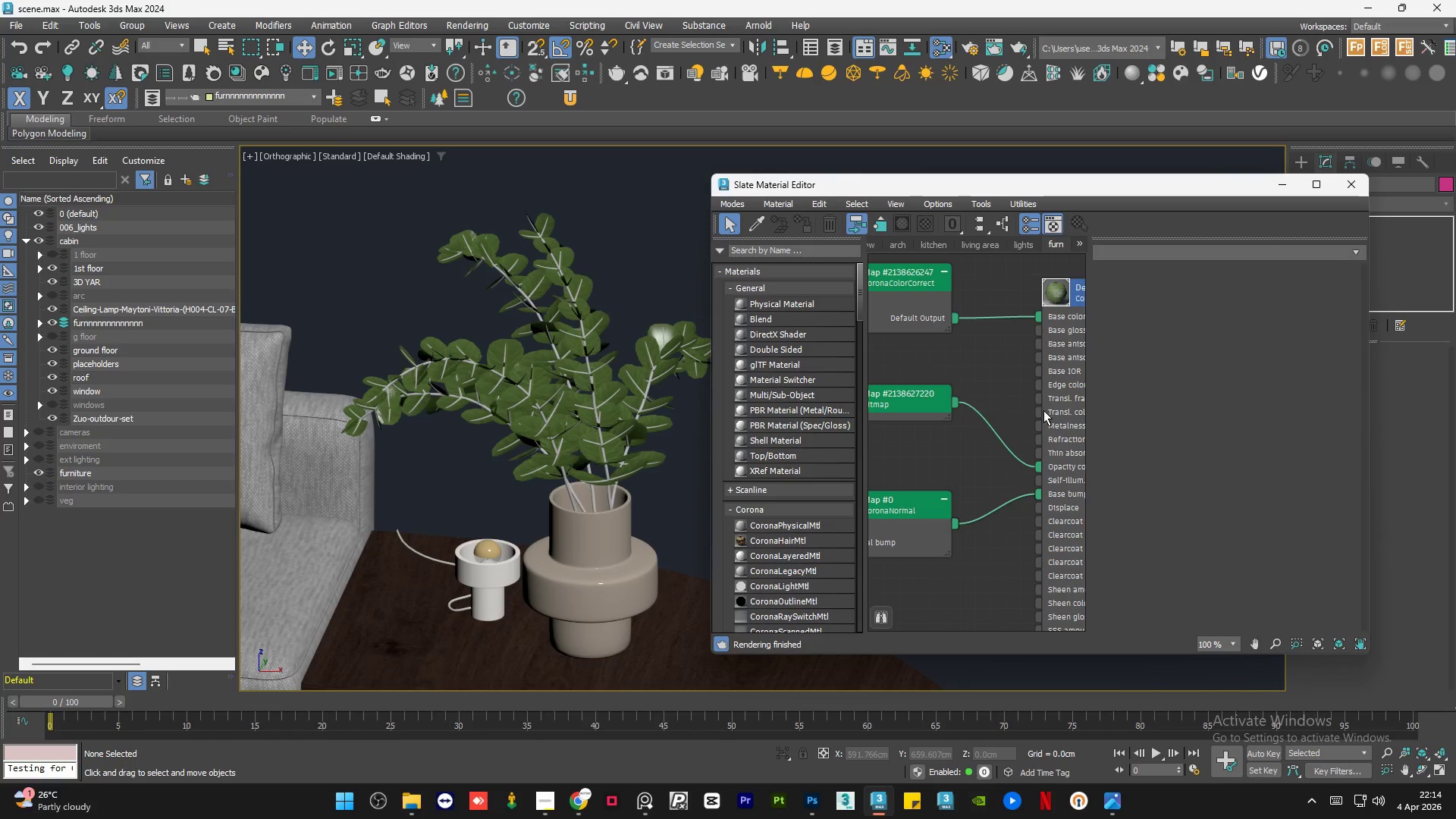 
left_click_drag(start_coordinate=[951, 405], to_coordinate=[952, 441])
 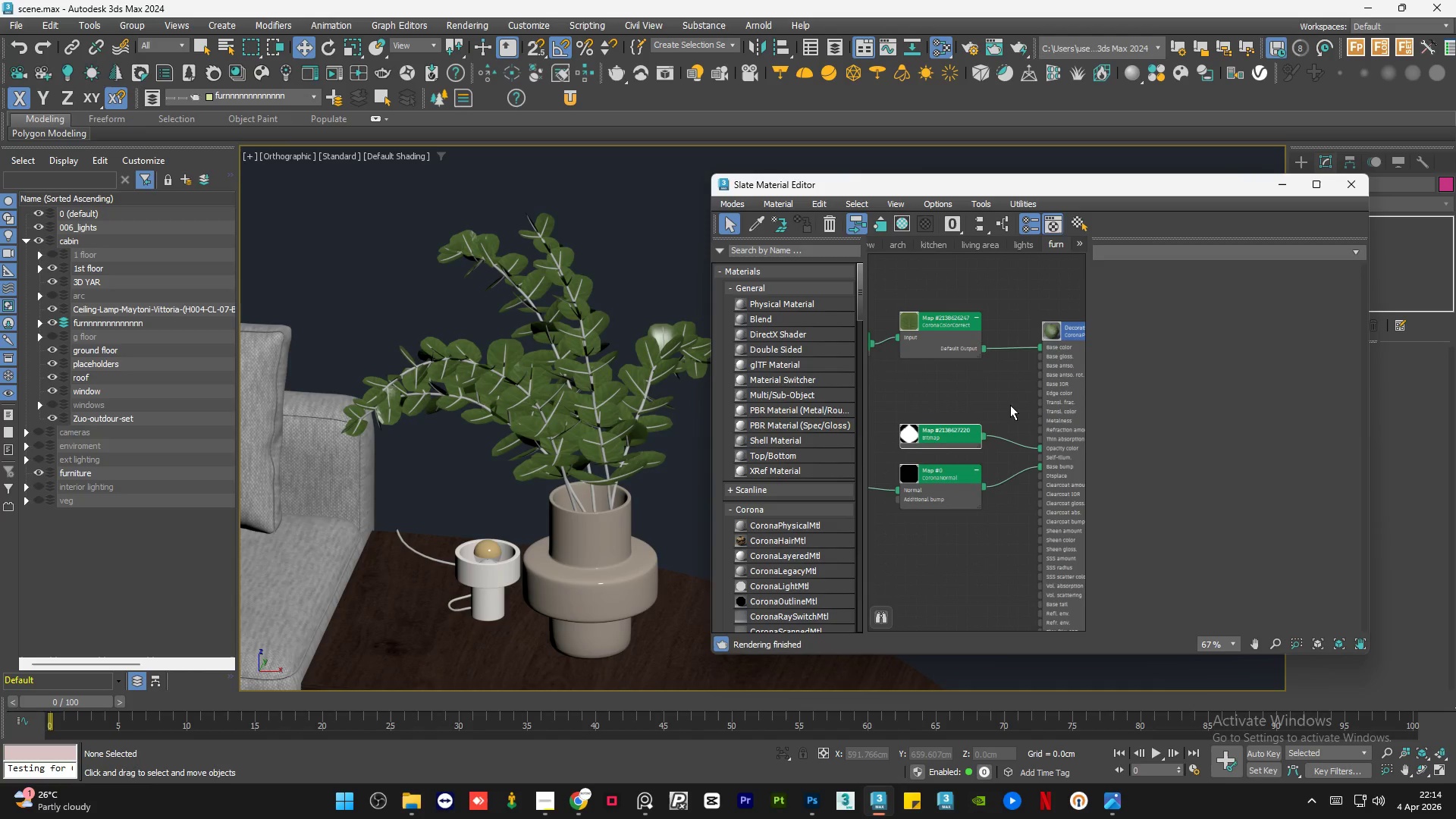 
scroll: coordinate [1043, 410], scroll_direction: down, amount: 3.0
 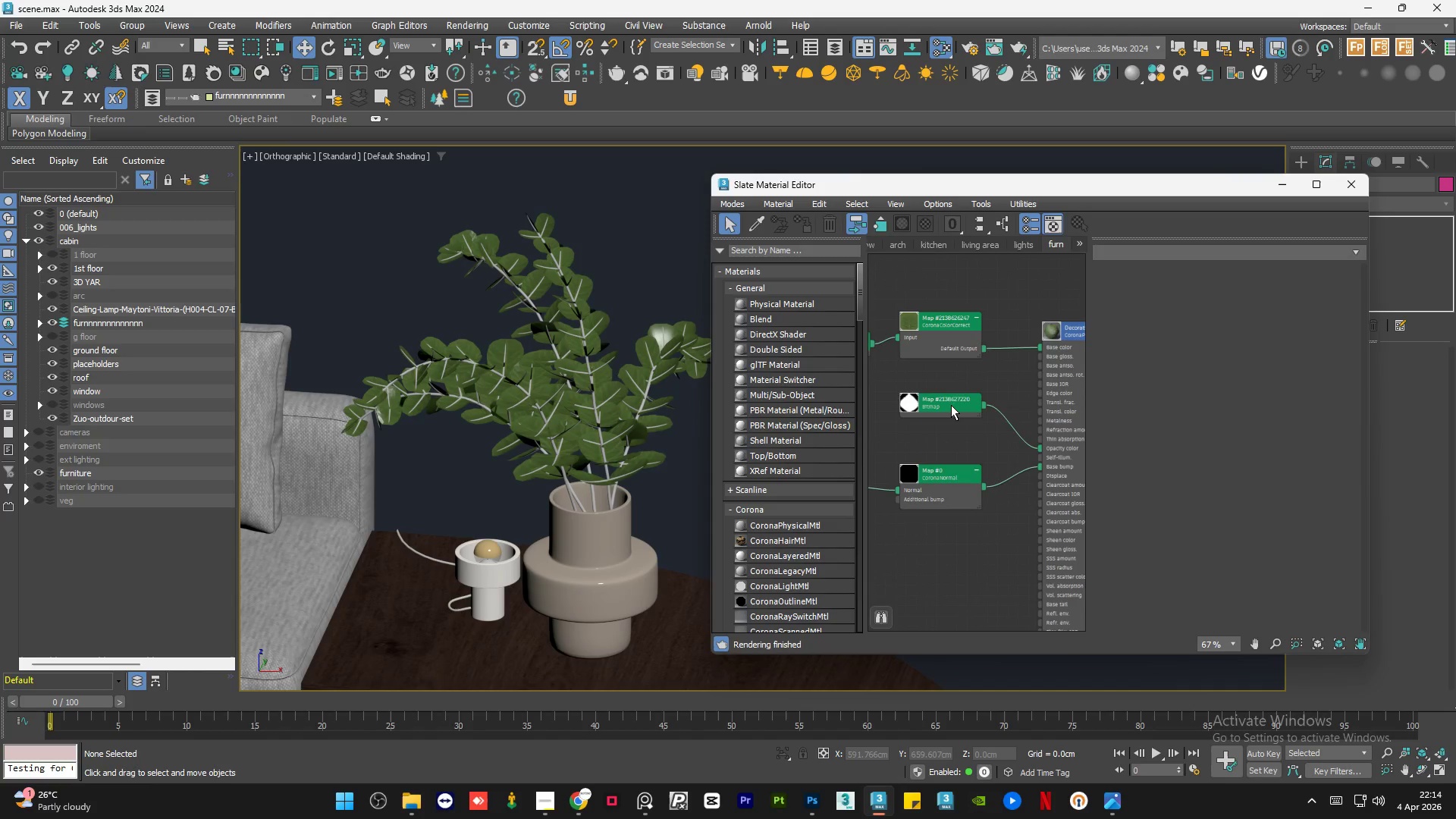 
scroll: coordinate [945, 430], scroll_direction: none, amount: 0.0
 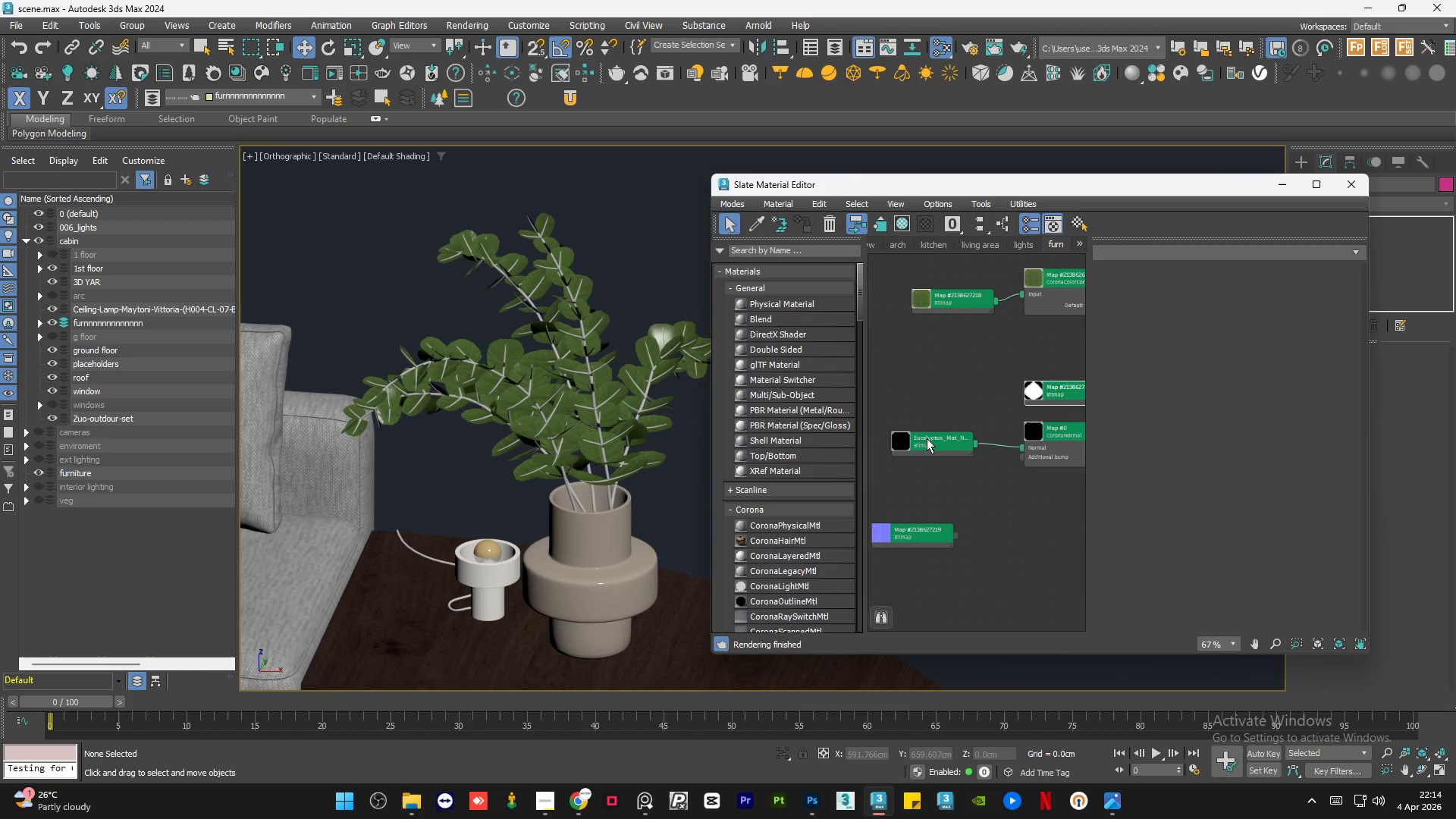 
left_click_drag(start_coordinate=[926, 439], to_coordinate=[940, 435])
 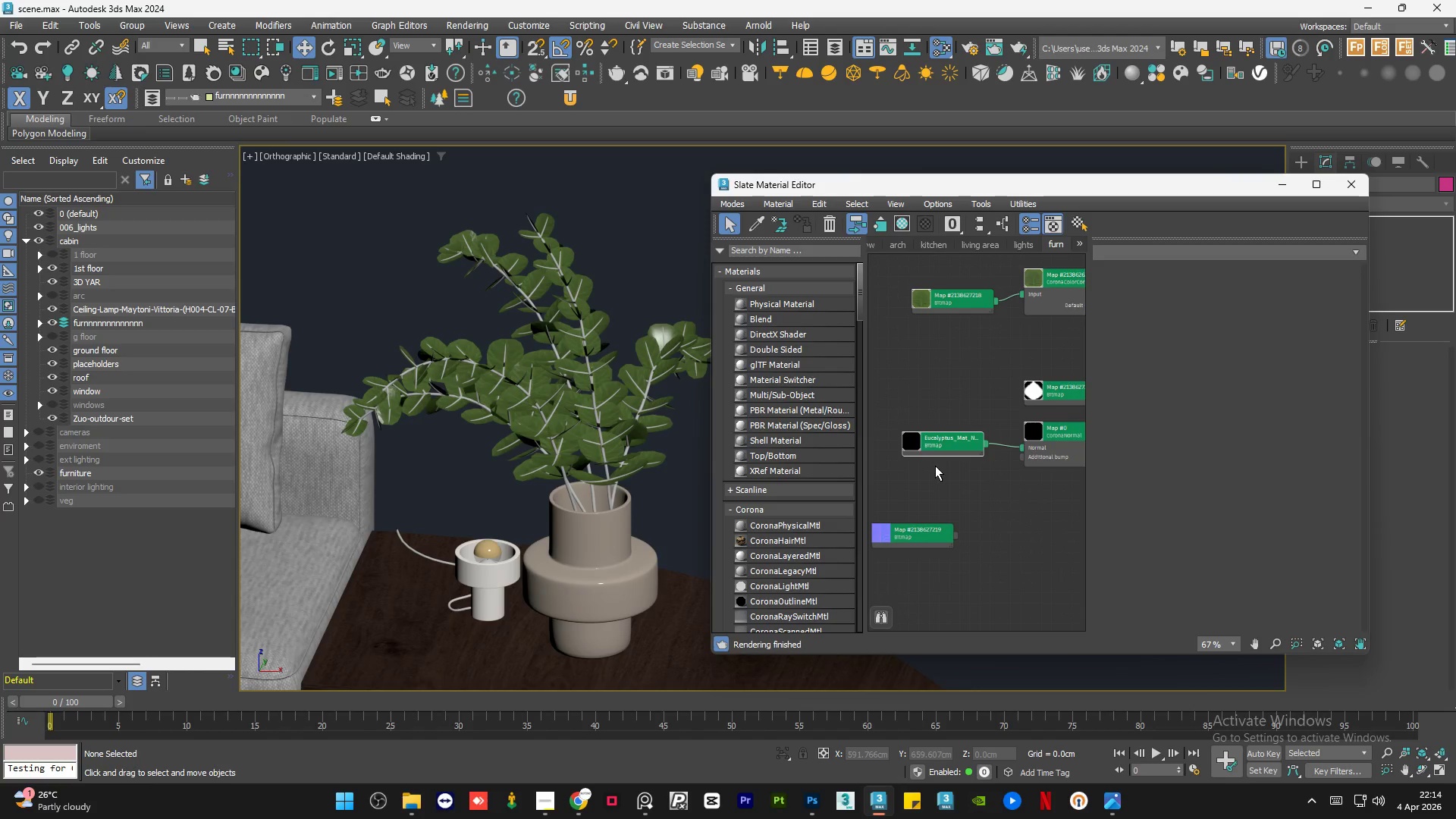 
left_click([935, 466])
 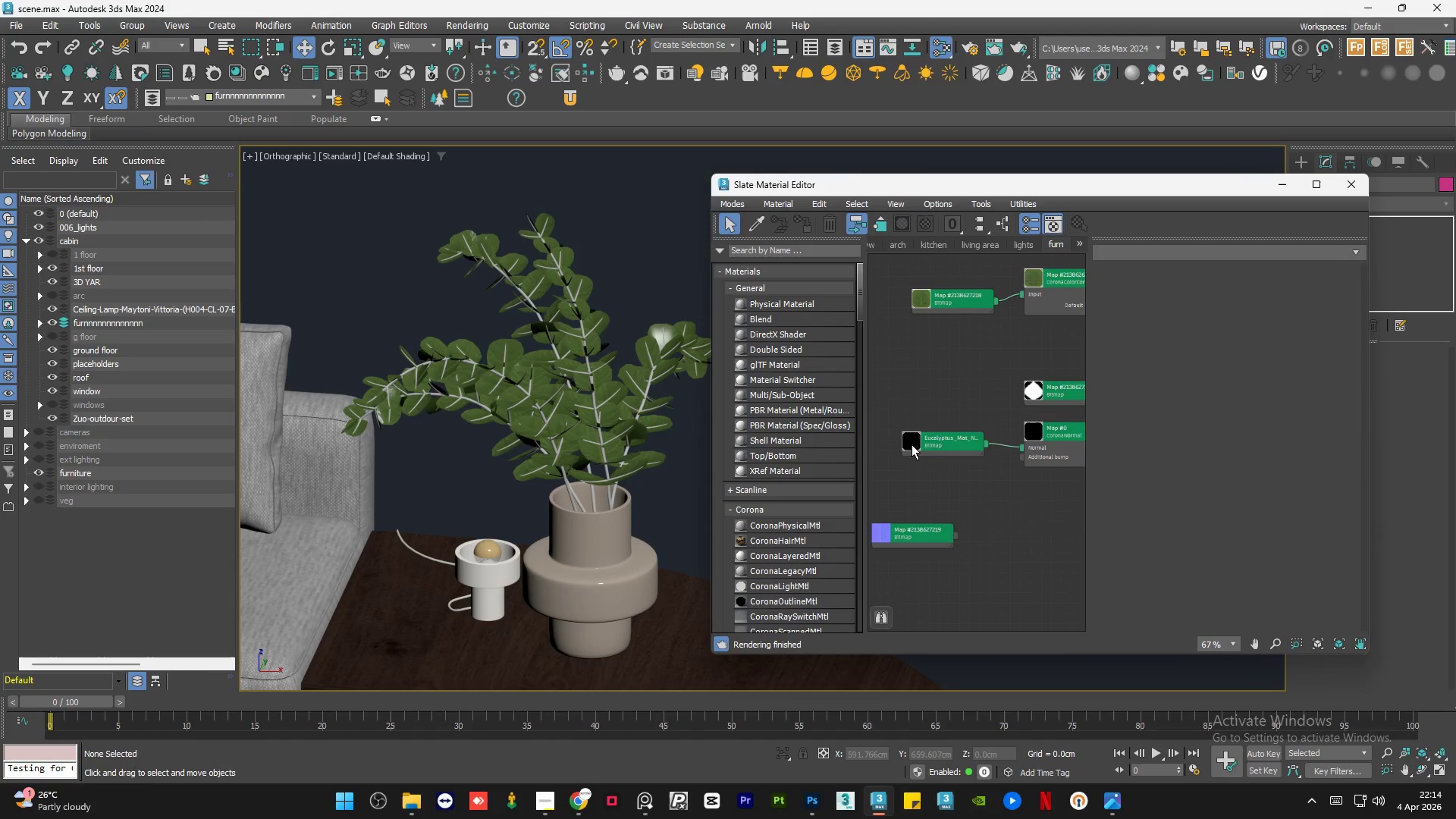 
scroll: coordinate [902, 435], scroll_direction: down, amount: 2.0
 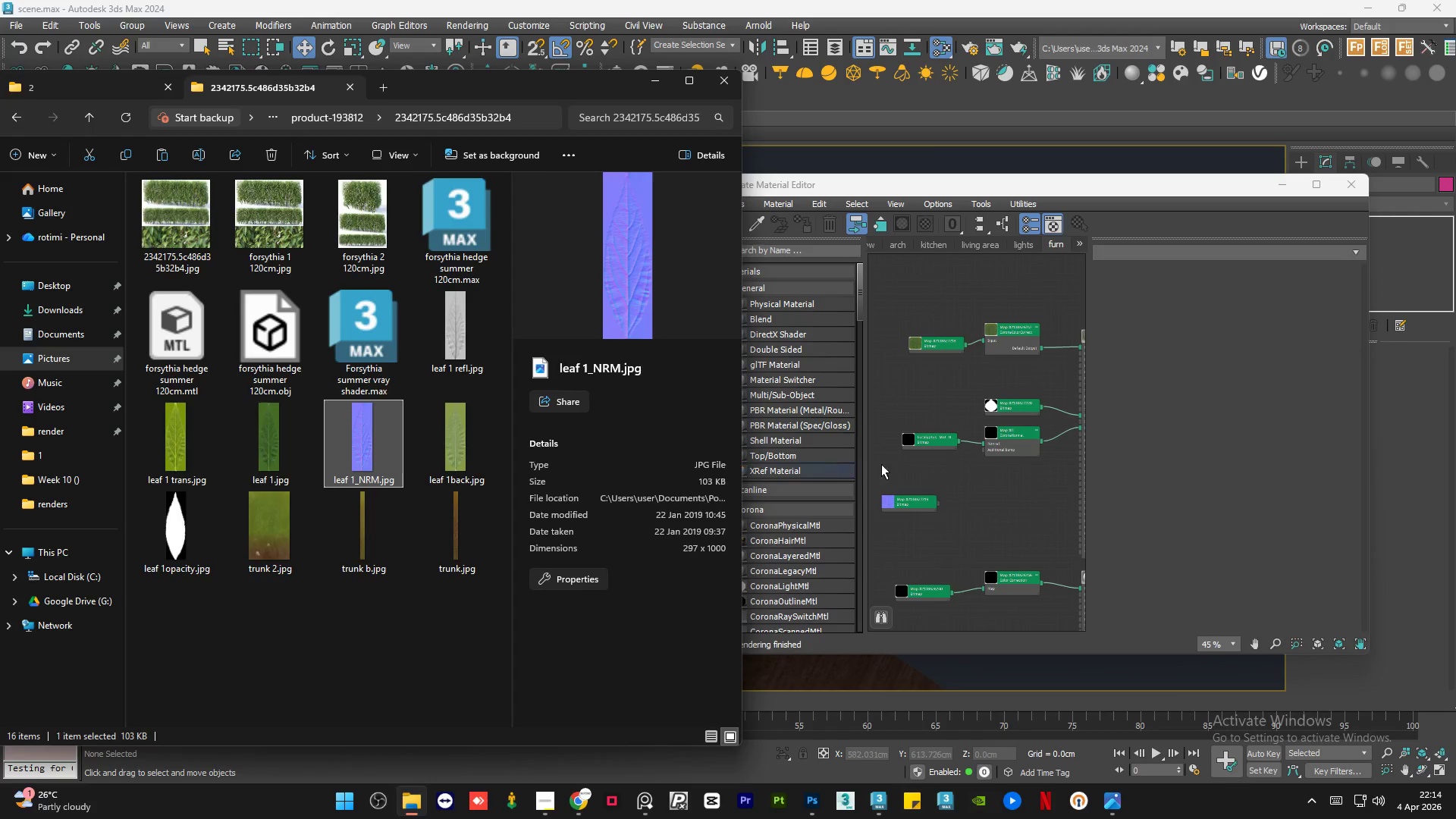 
left_click_drag(start_coordinate=[919, 510], to_coordinate=[939, 424])
 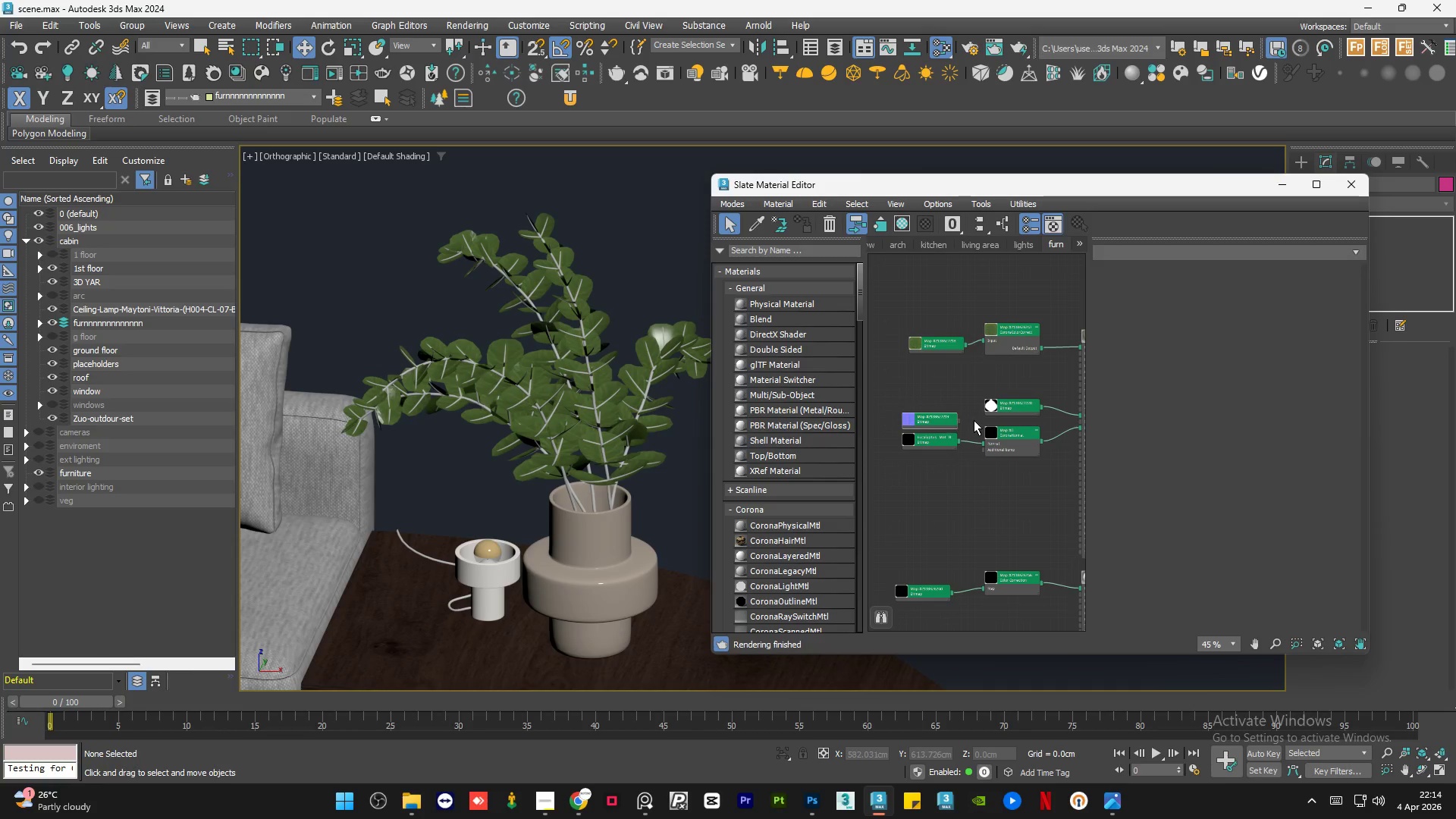 
scroll: coordinate [974, 422], scroll_direction: up, amount: 5.0
 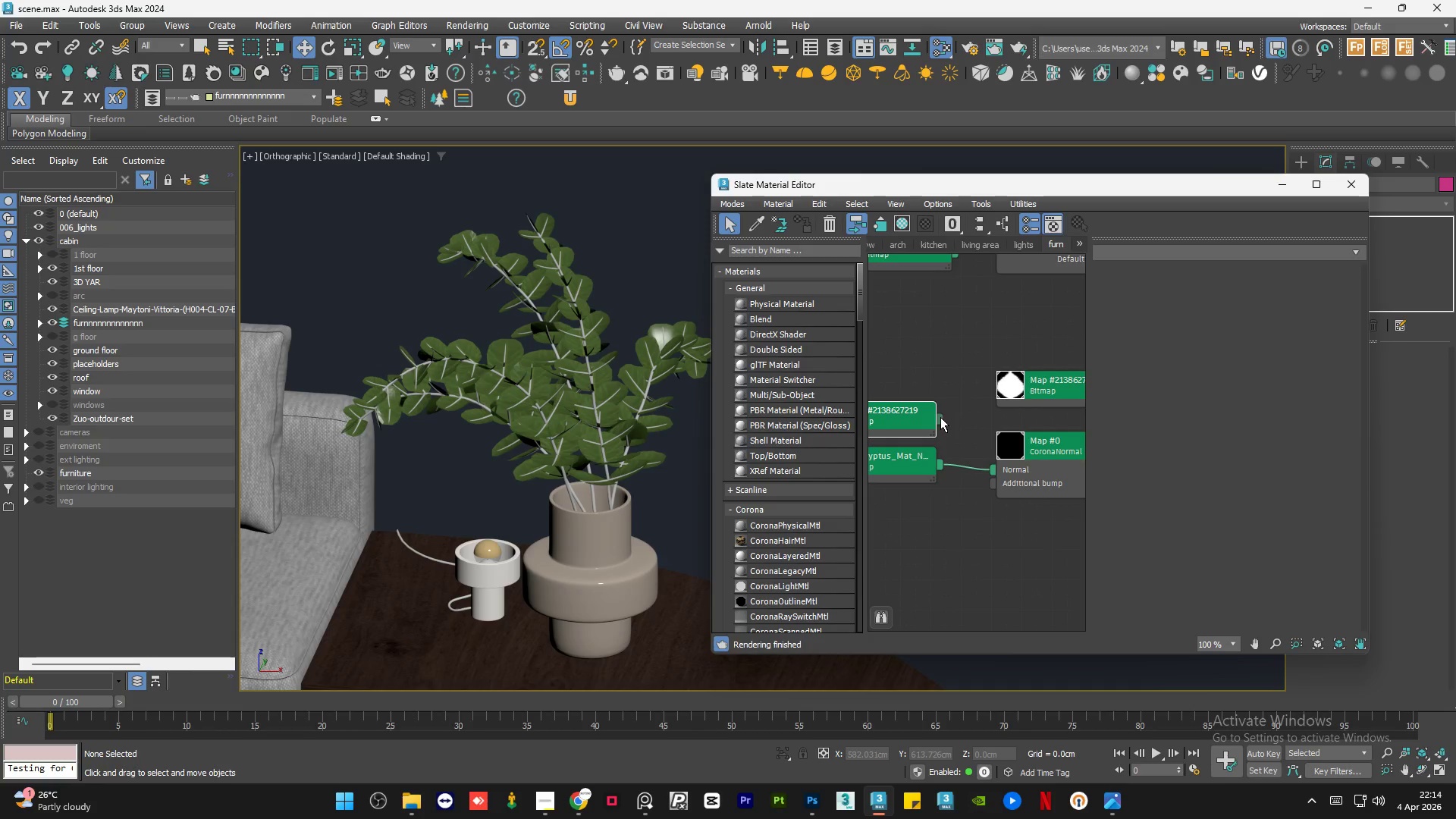 
left_click_drag(start_coordinate=[940, 417], to_coordinate=[993, 466])
 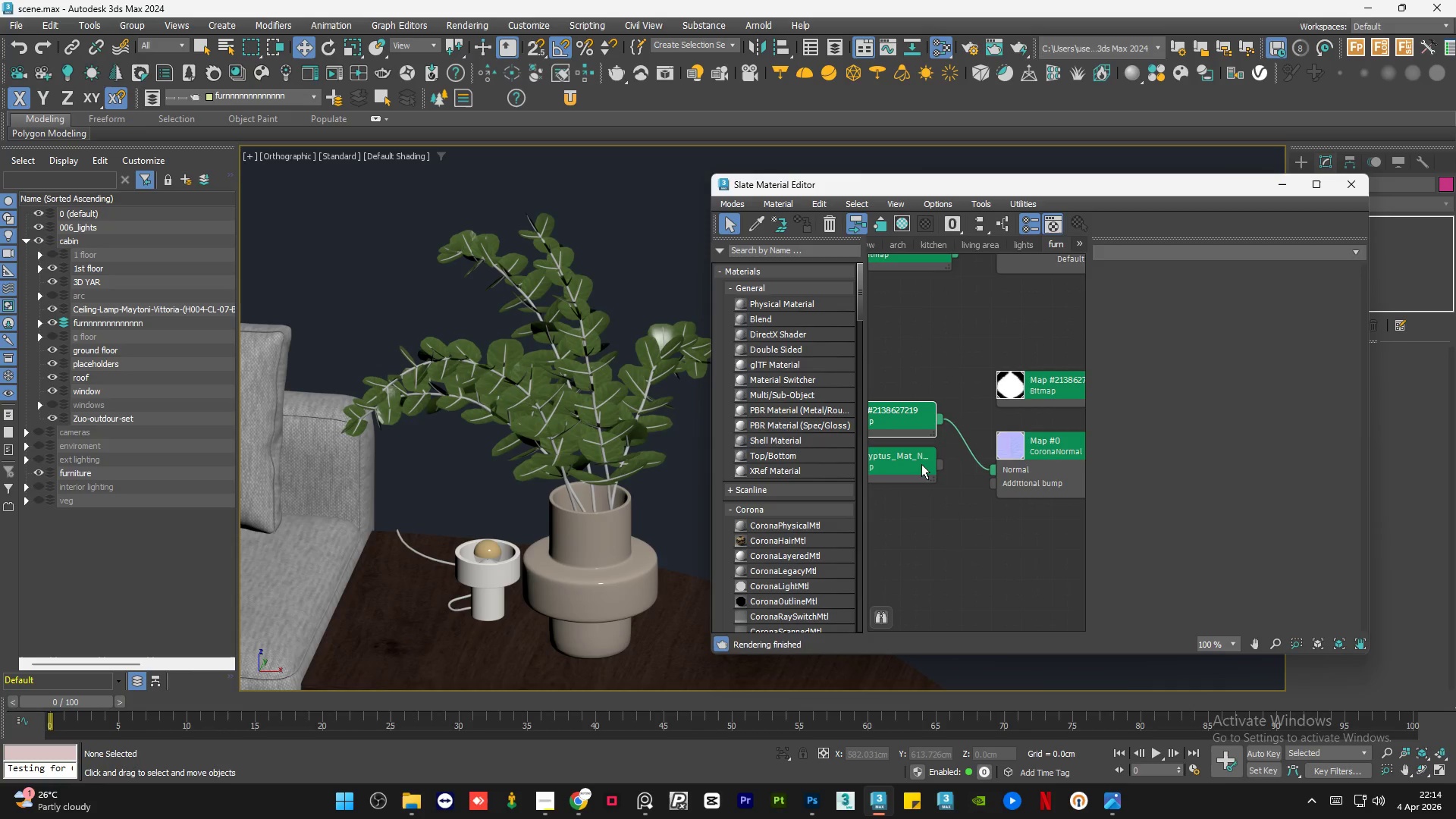 
left_click([918, 463])
 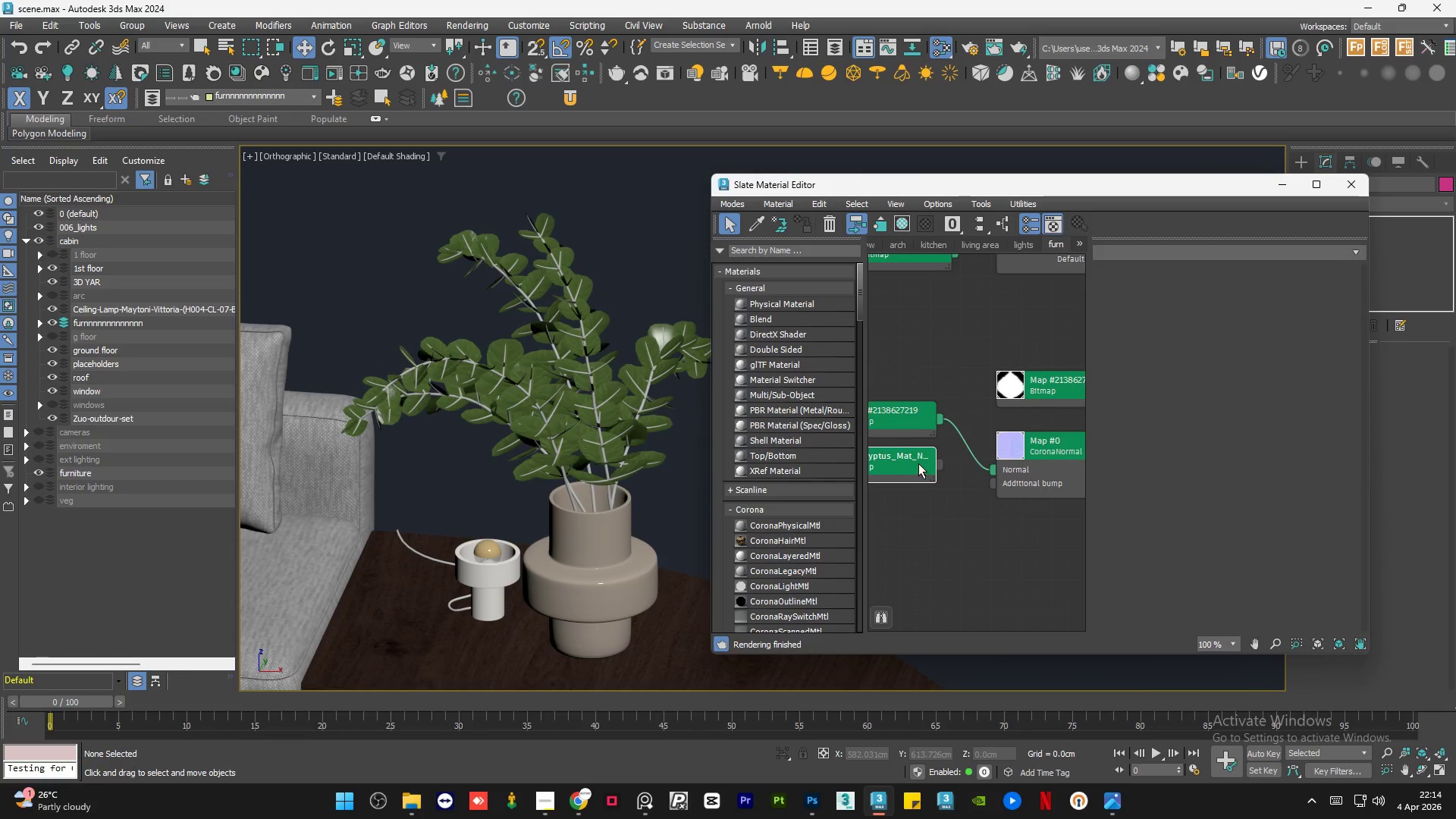 
key(Delete)
 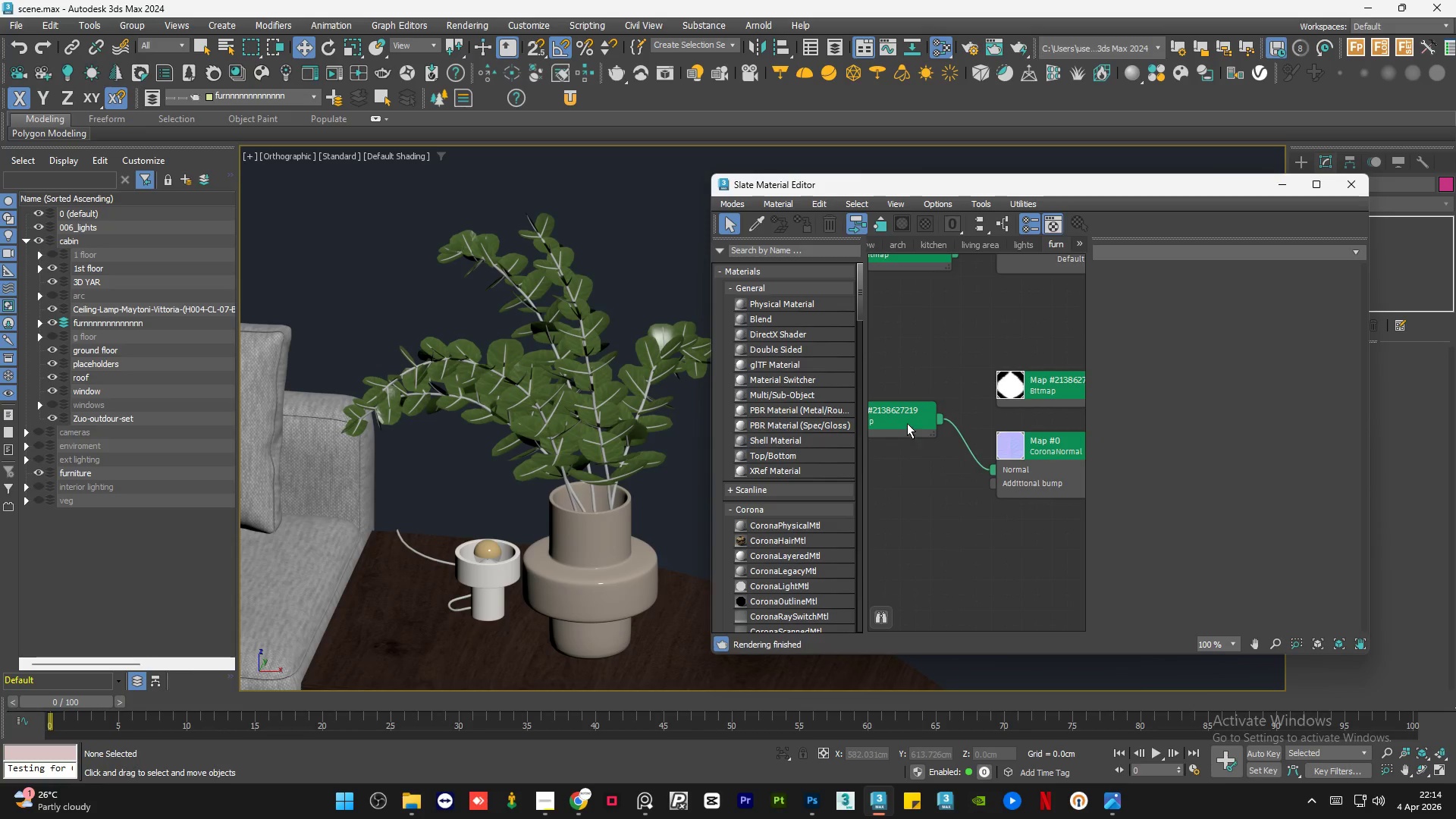 
left_click_drag(start_coordinate=[907, 422], to_coordinate=[908, 453])
 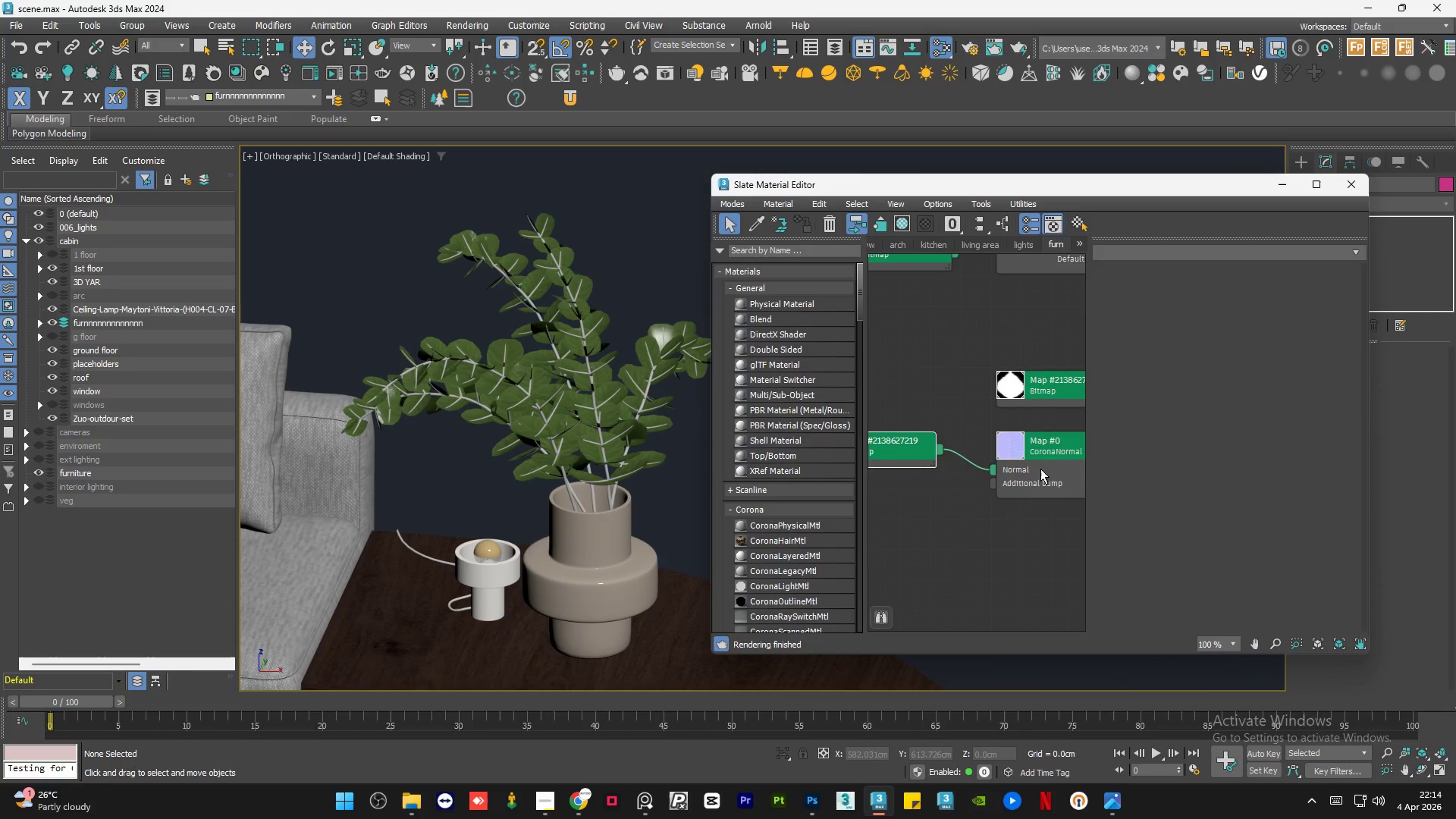 
double_click([1042, 469])
 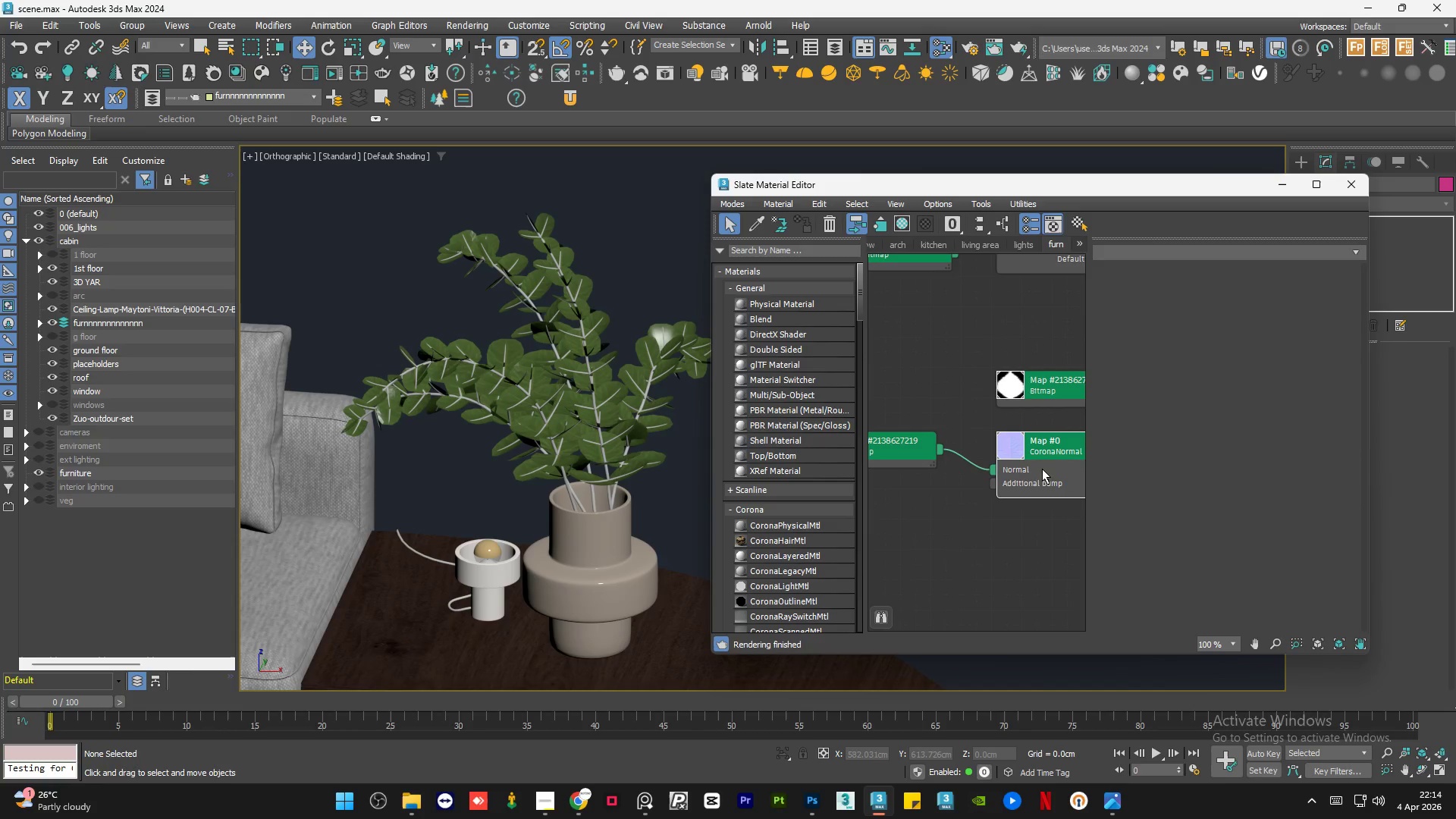 
triple_click([1042, 469])
 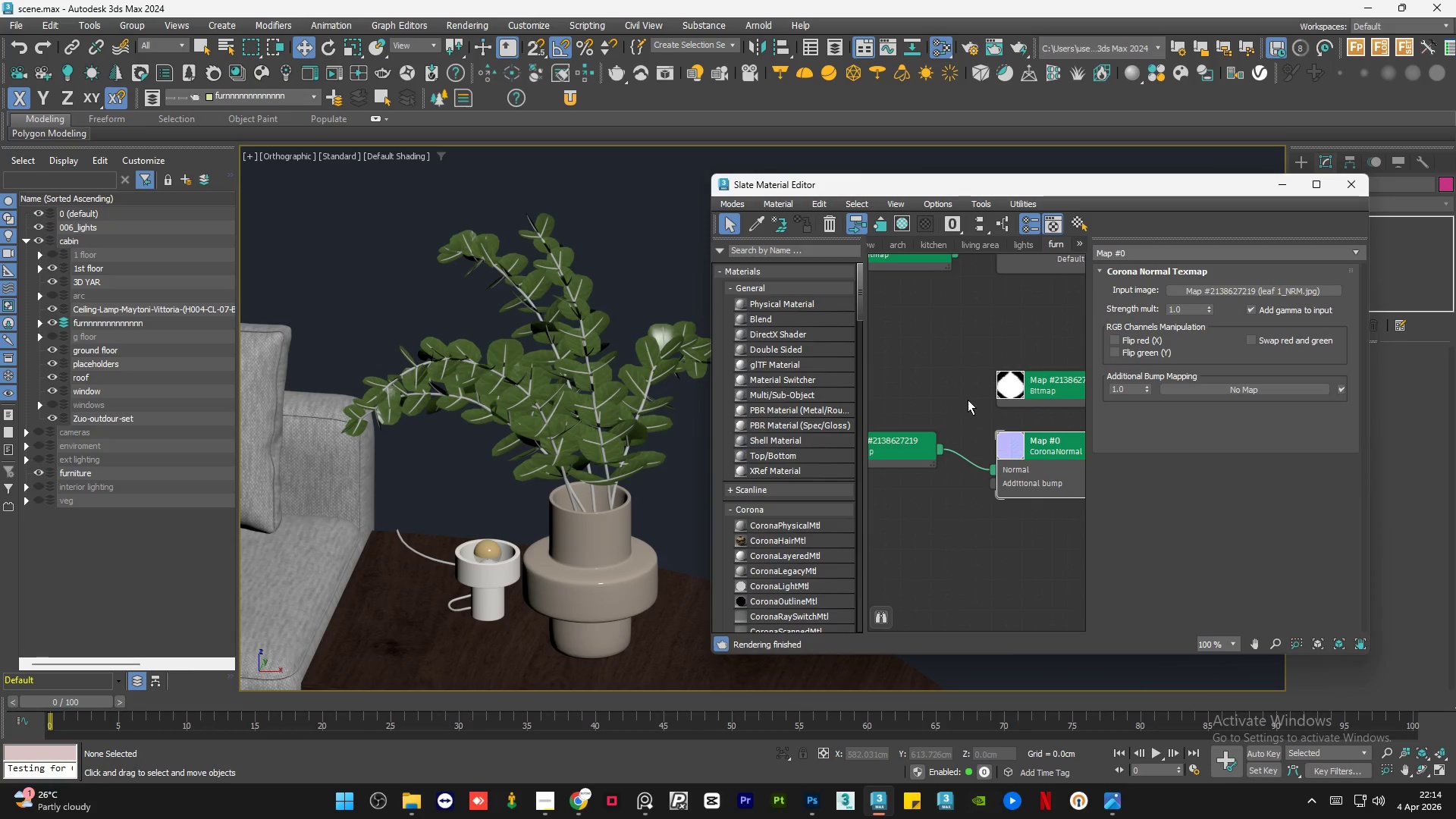 
left_click([968, 397])
 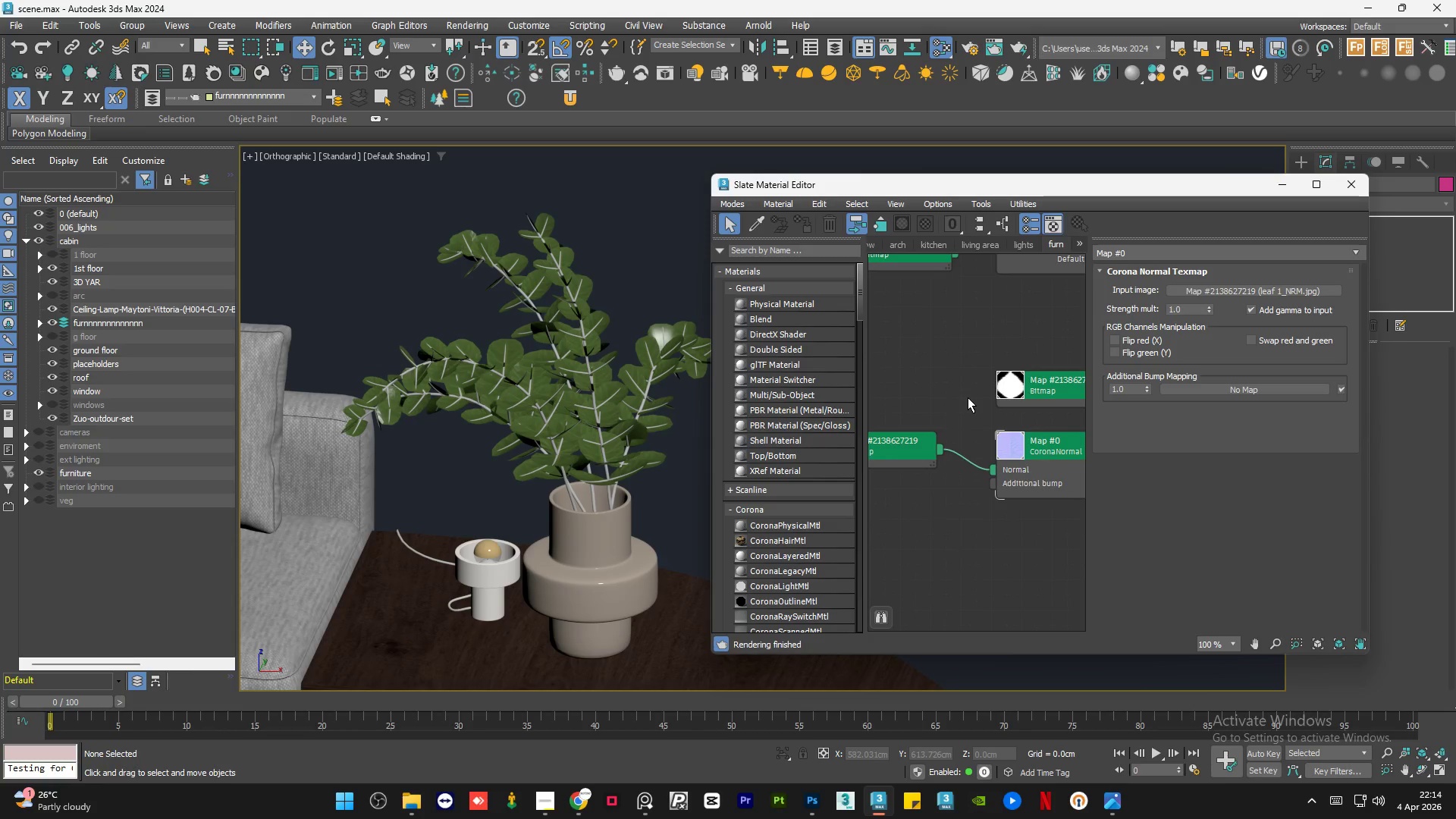 
scroll: coordinate [1024, 378], scroll_direction: down, amount: 7.0
 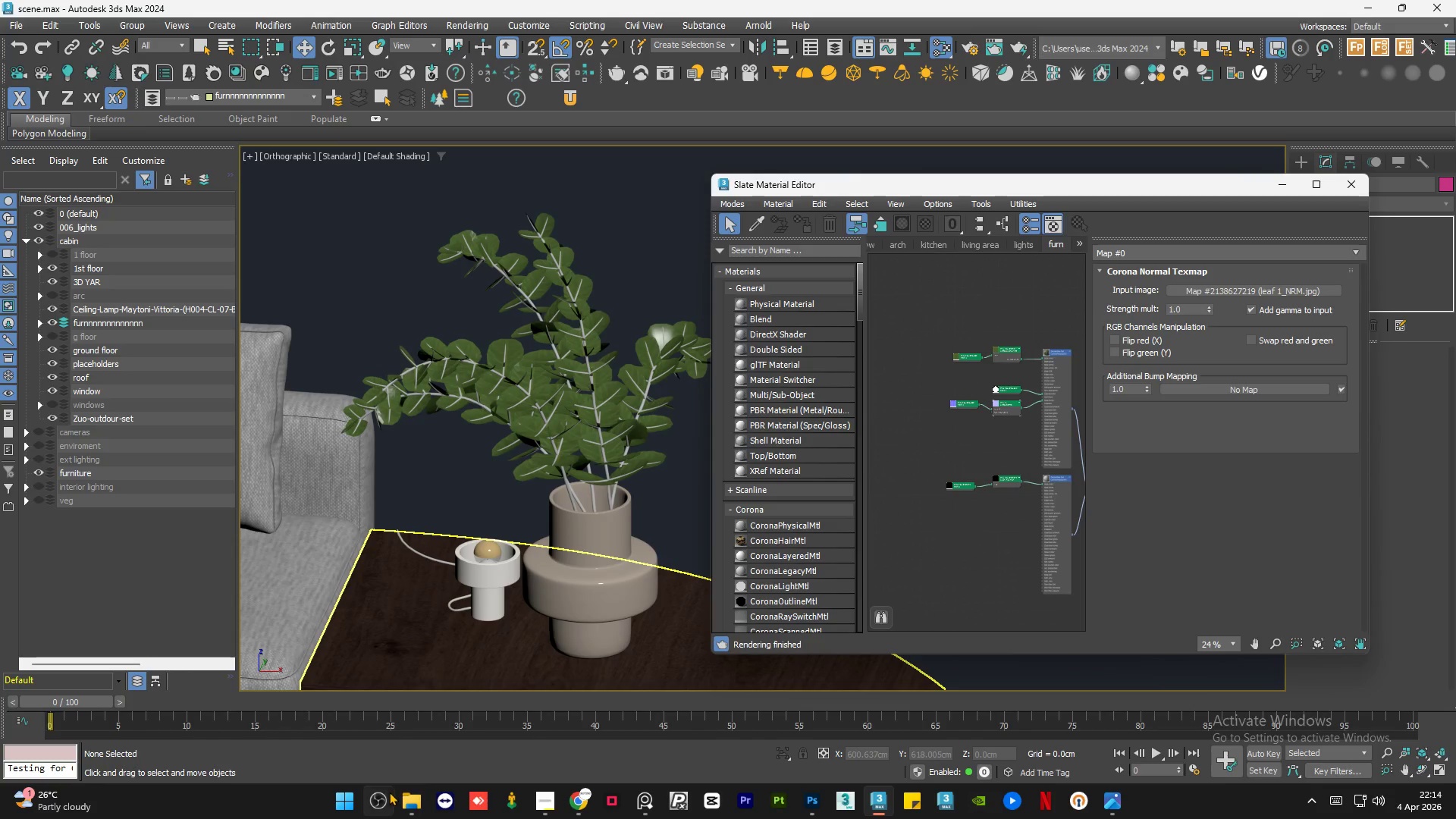 
left_click([402, 797])
 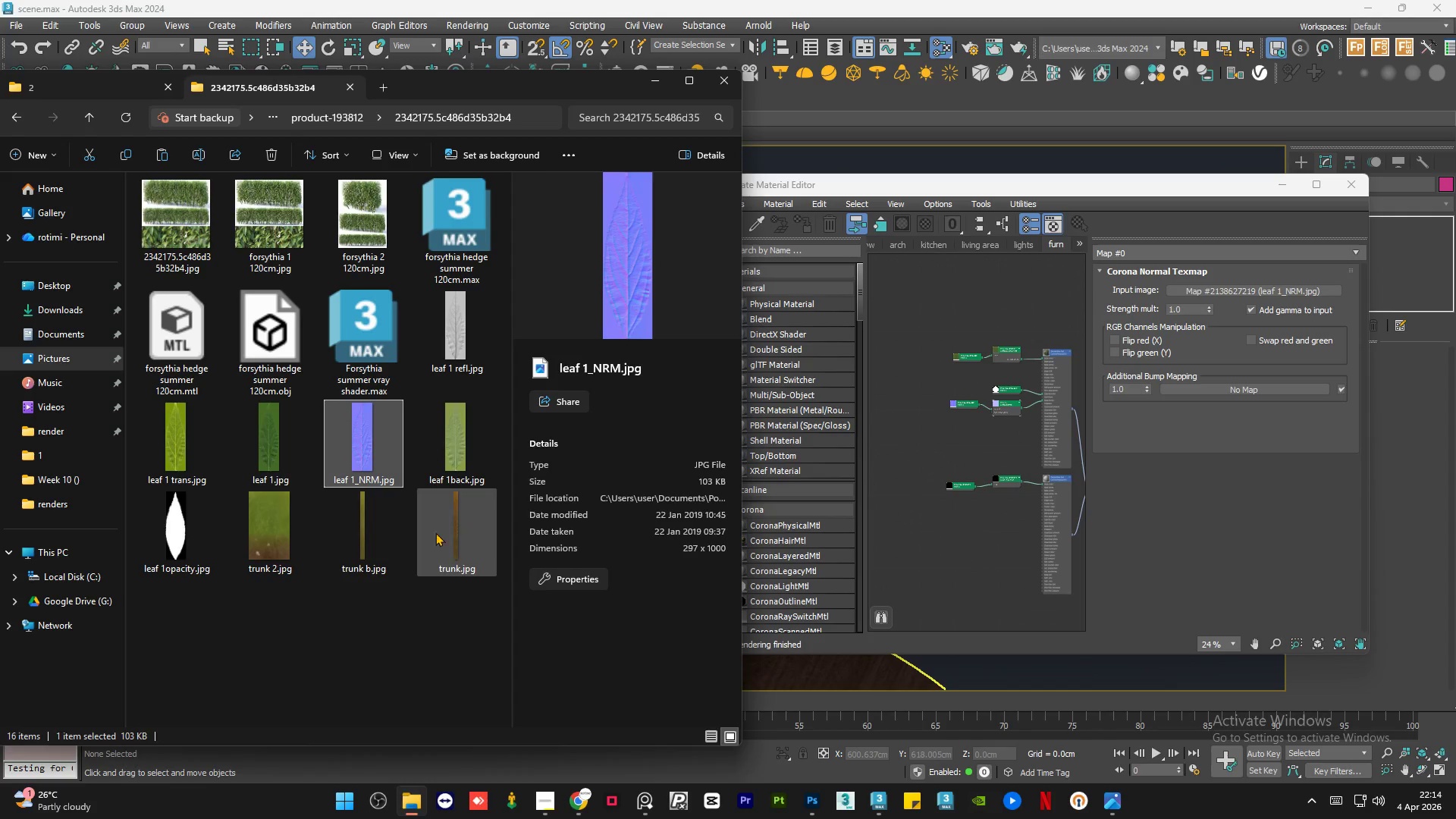 
left_click([259, 547])
 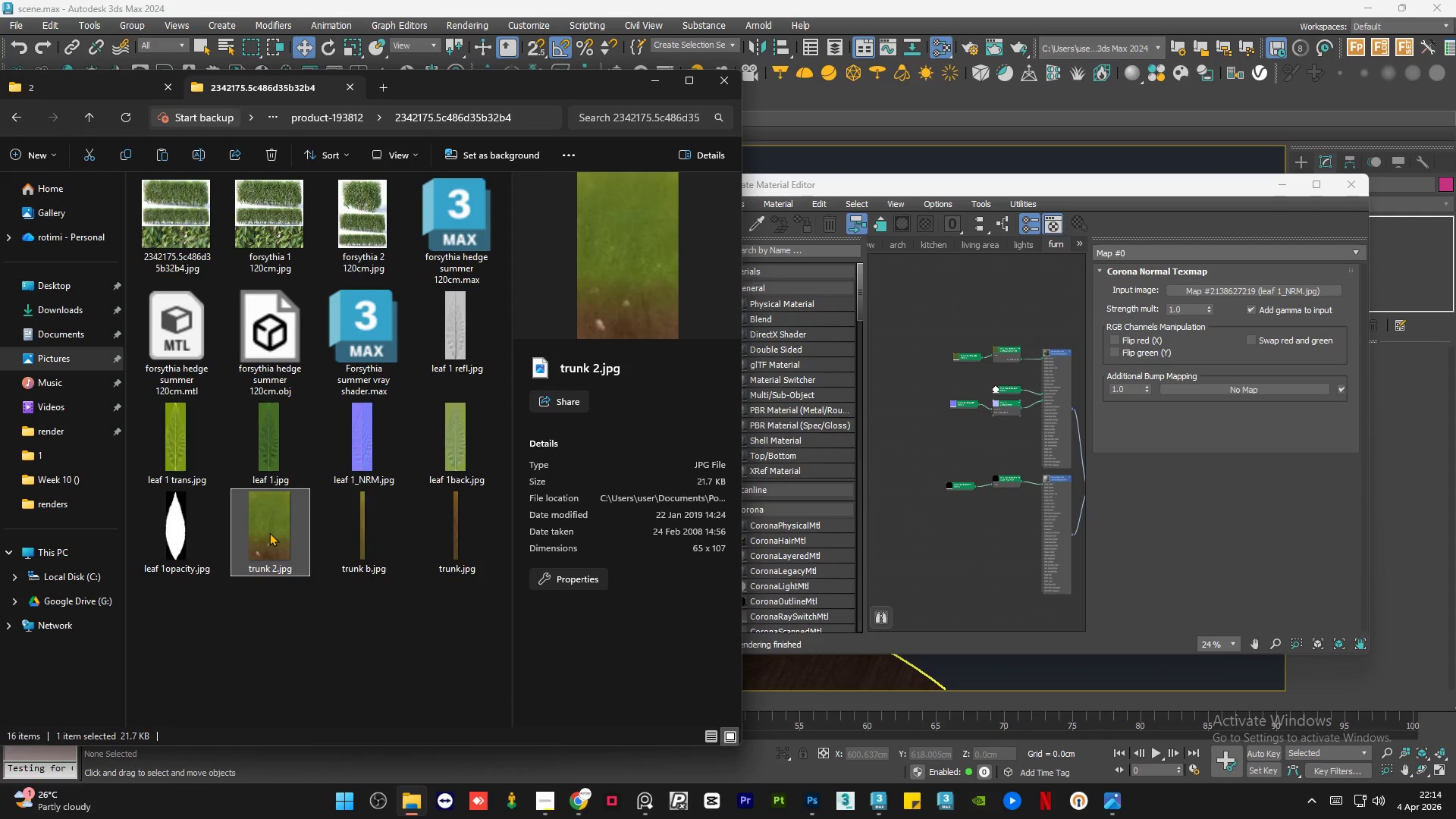 
double_click([269, 532])
 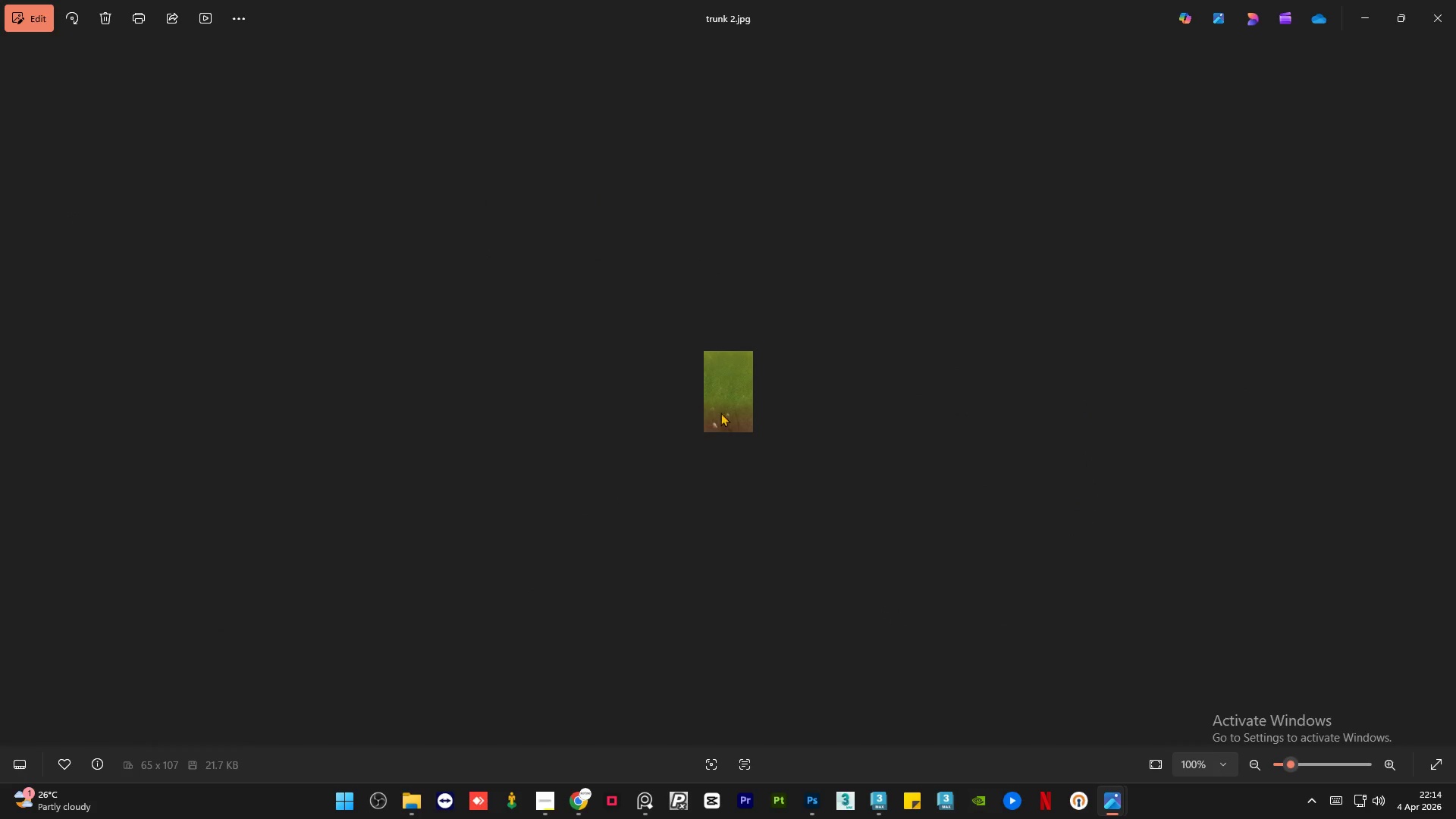 
scroll: coordinate [741, 408], scroll_direction: up, amount: 18.0
 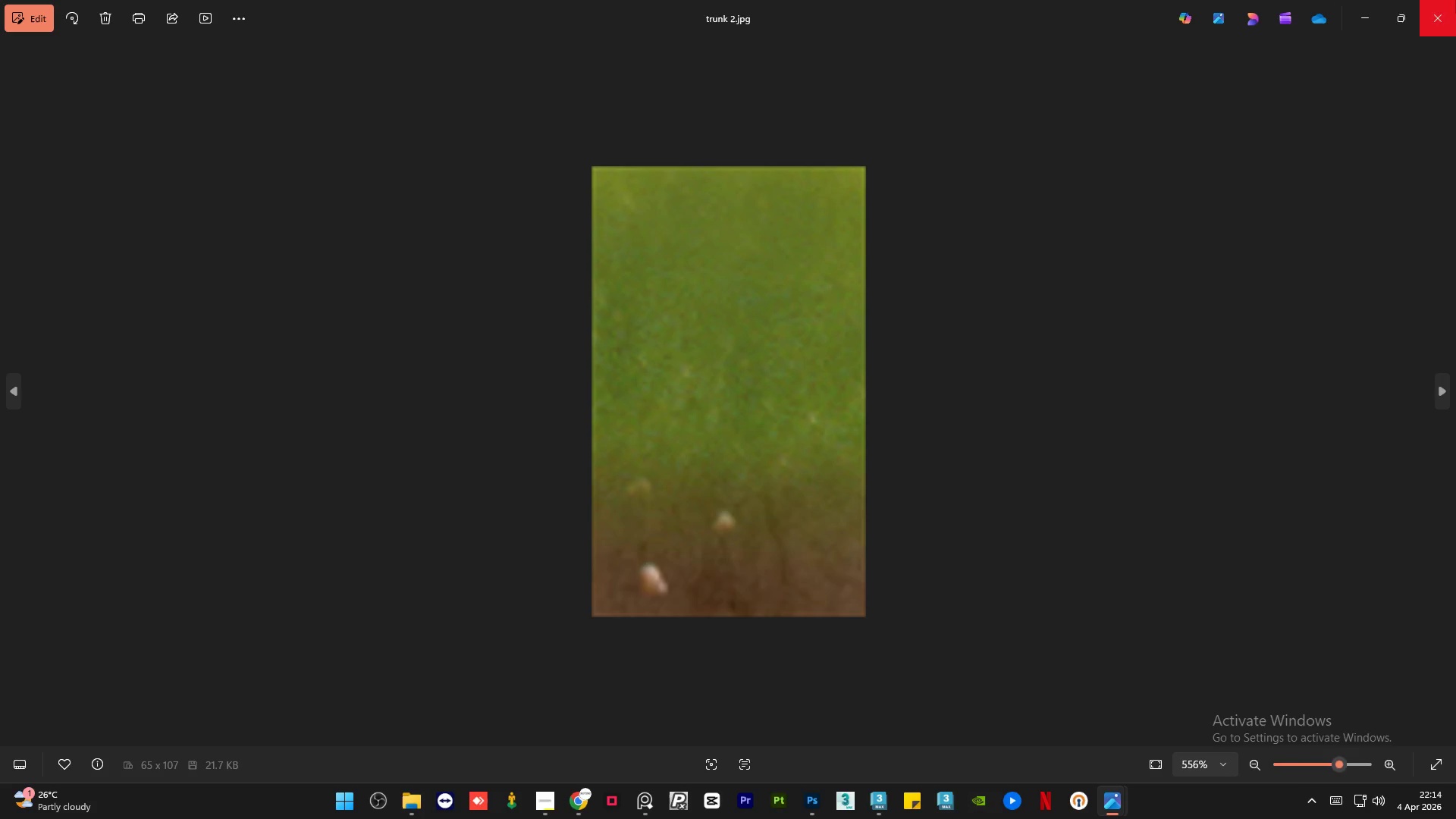 
left_click([1455, 0])
 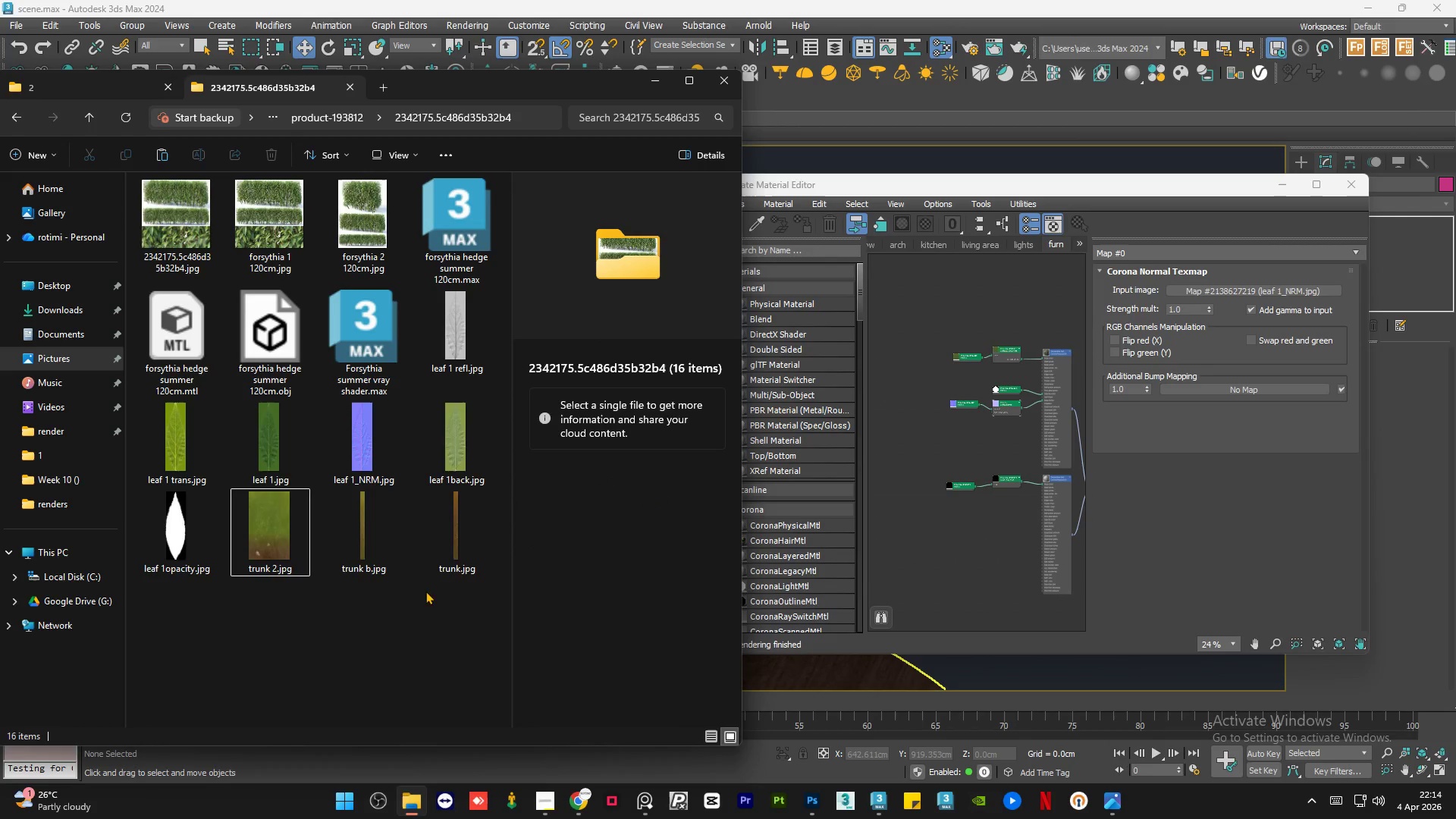 
left_click([459, 560])
 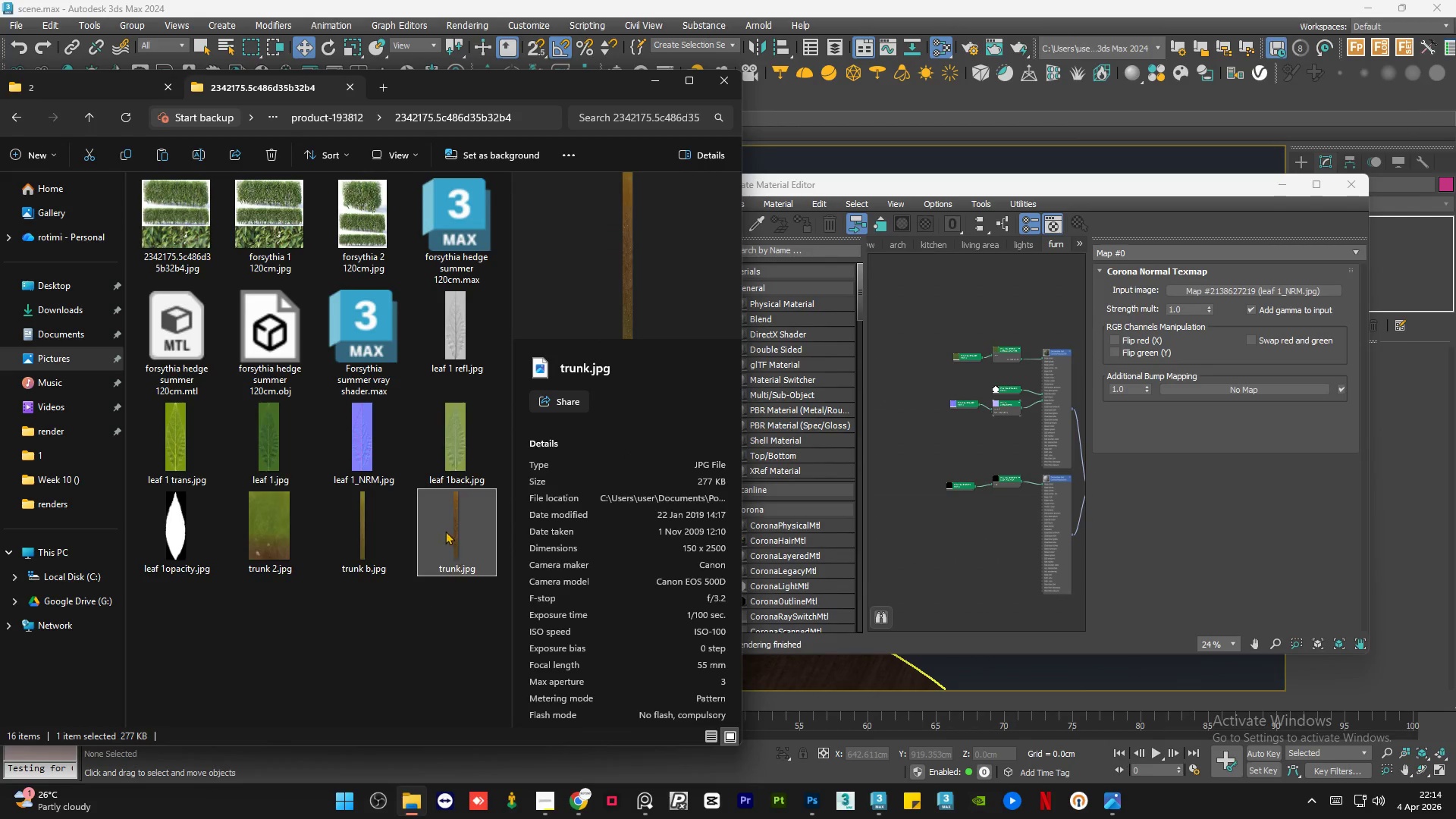 
left_click_drag(start_coordinate=[445, 530], to_coordinate=[956, 469])
 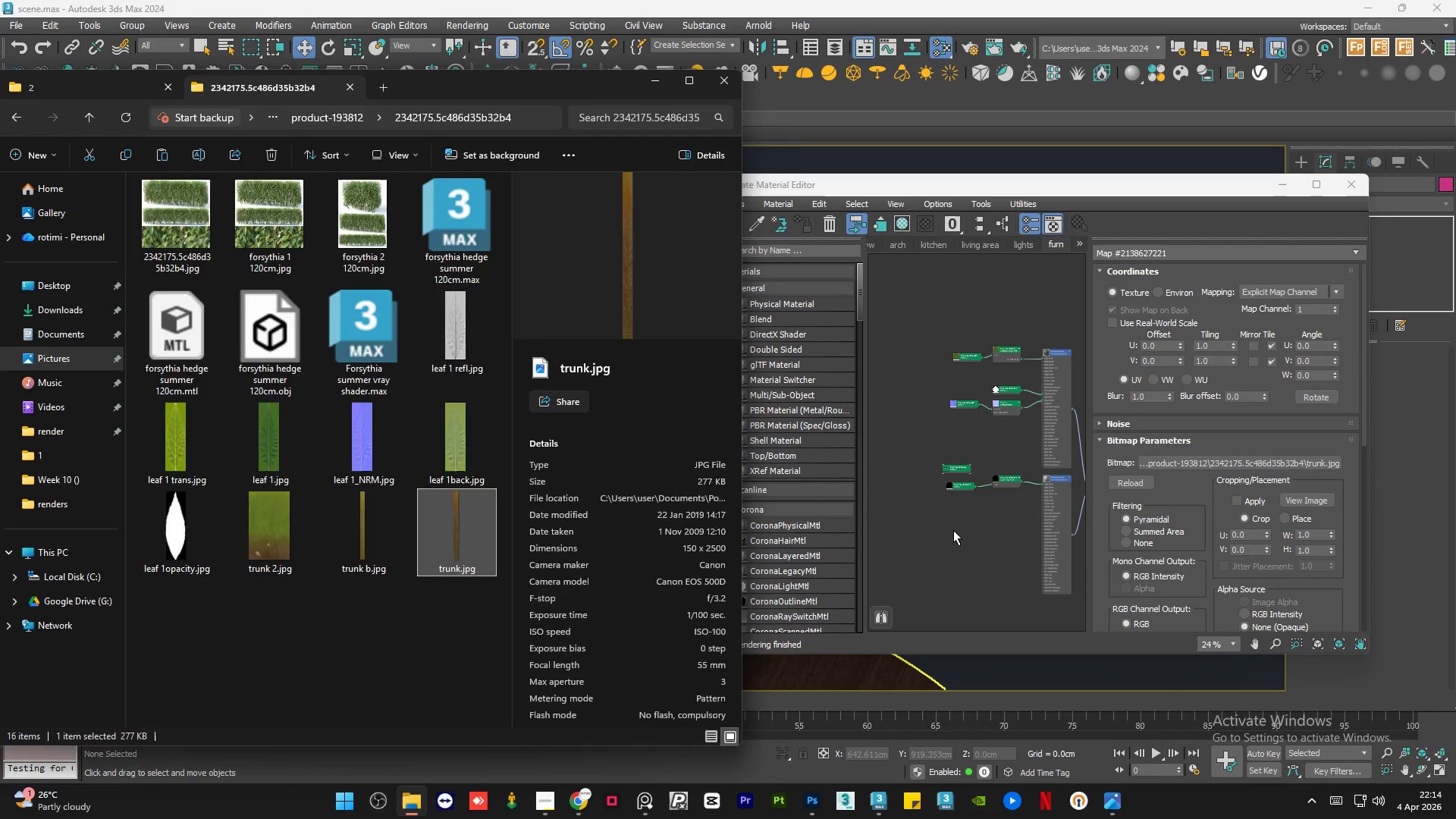 
left_click([953, 530])
 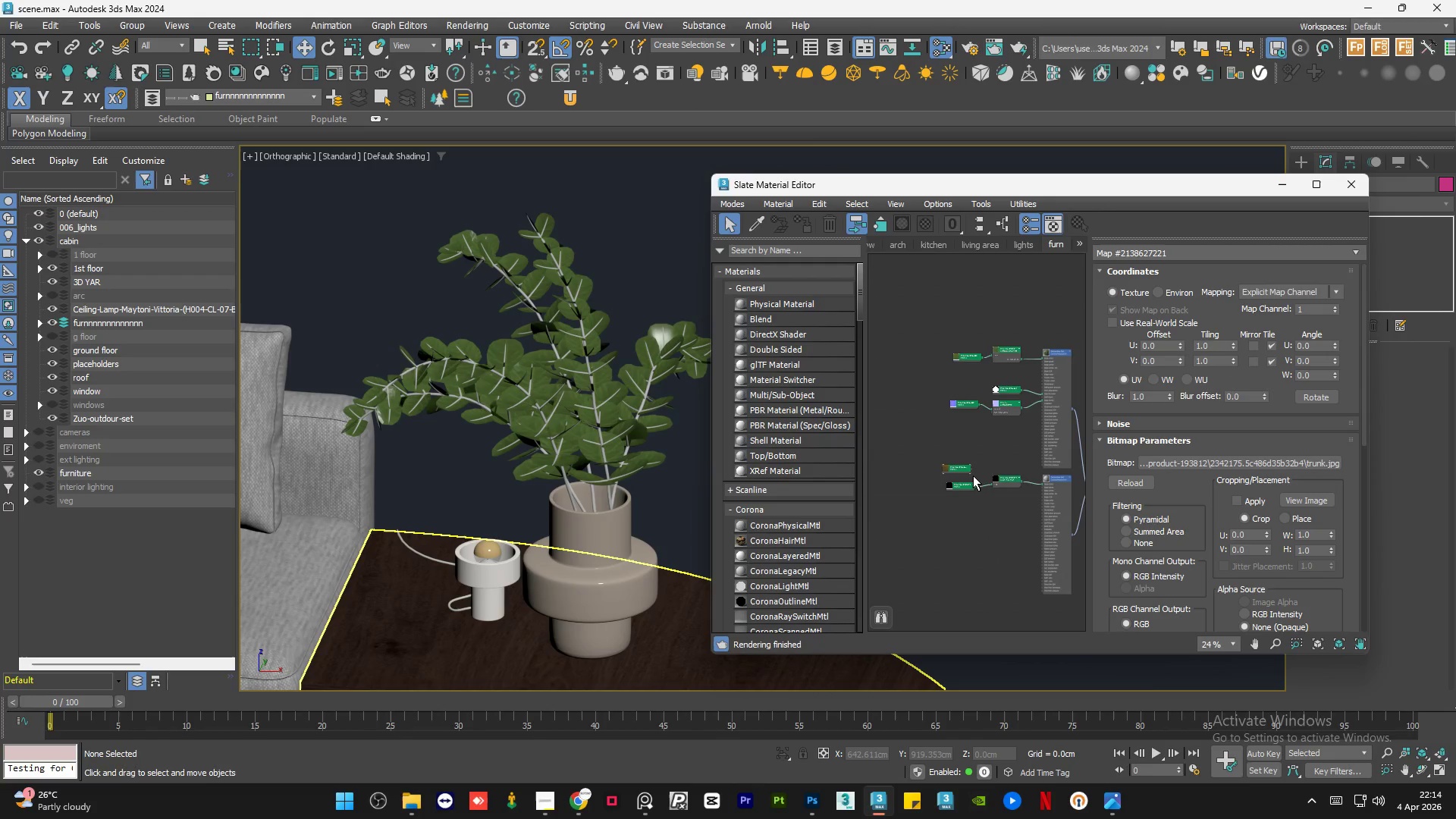 
left_click_drag(start_coordinate=[934, 459], to_coordinate=[951, 469])
 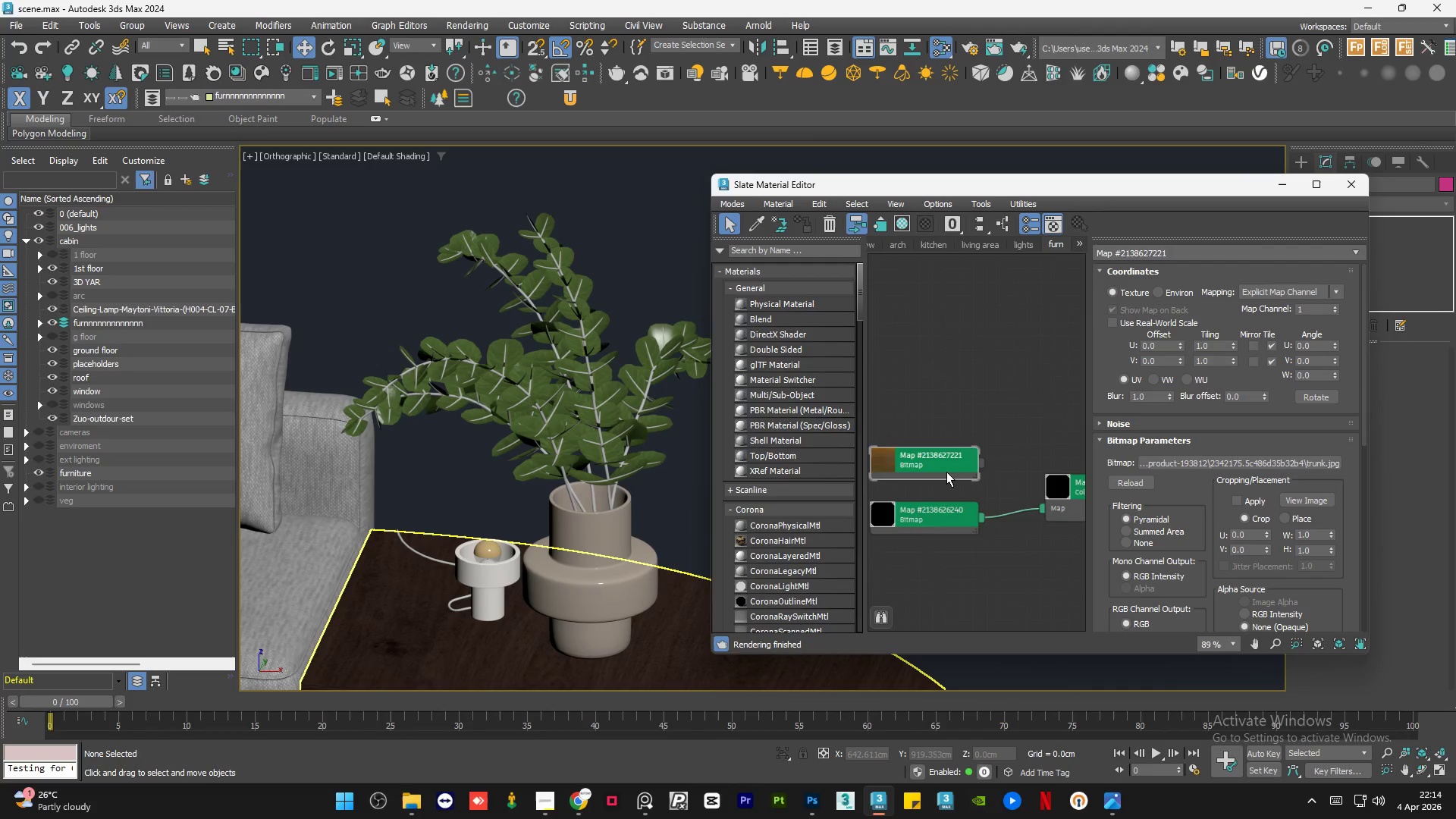 
scroll: coordinate [1039, 481], scroll_direction: up, amount: 9.0
 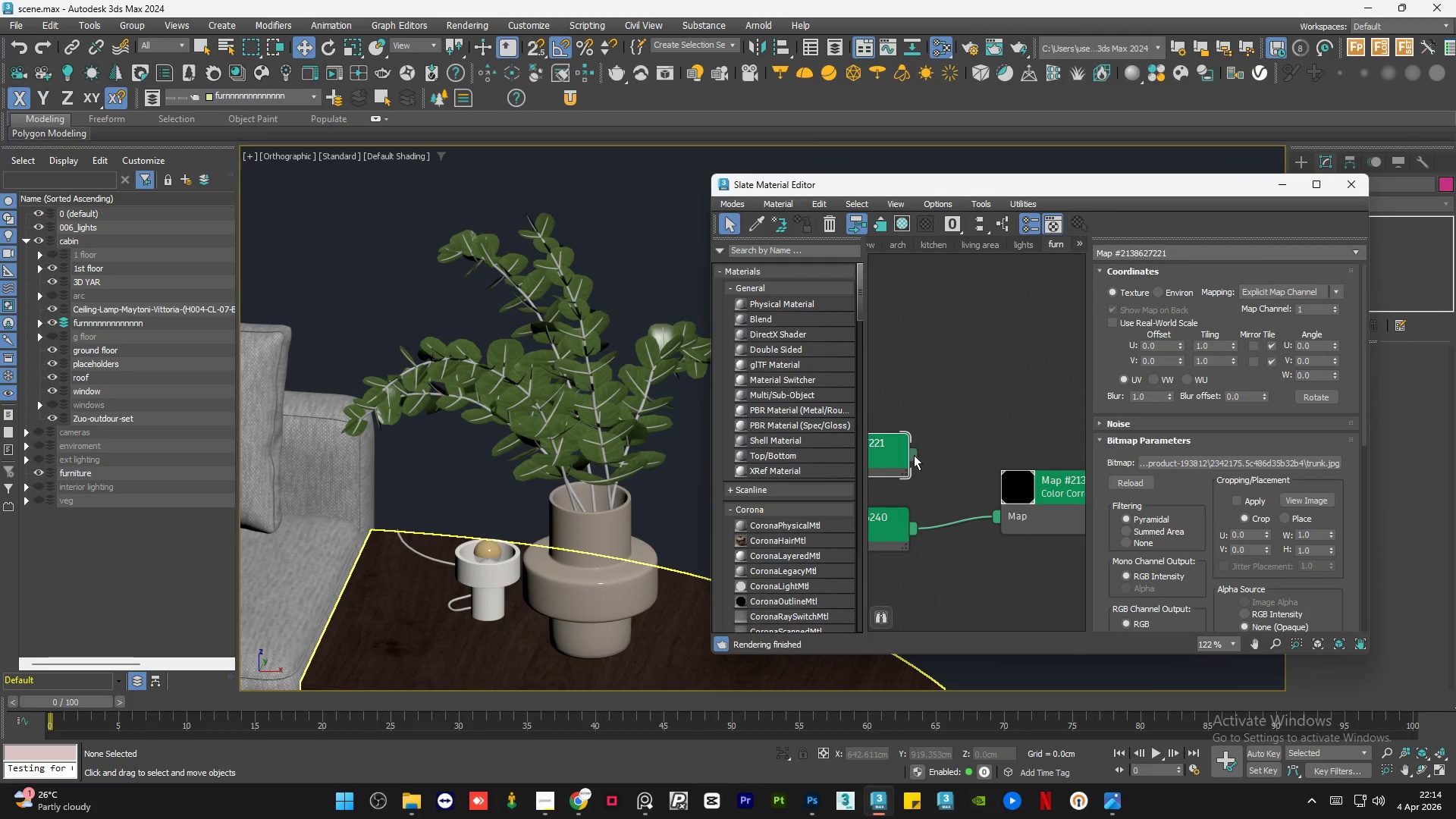 
left_click_drag(start_coordinate=[911, 454], to_coordinate=[998, 516])
 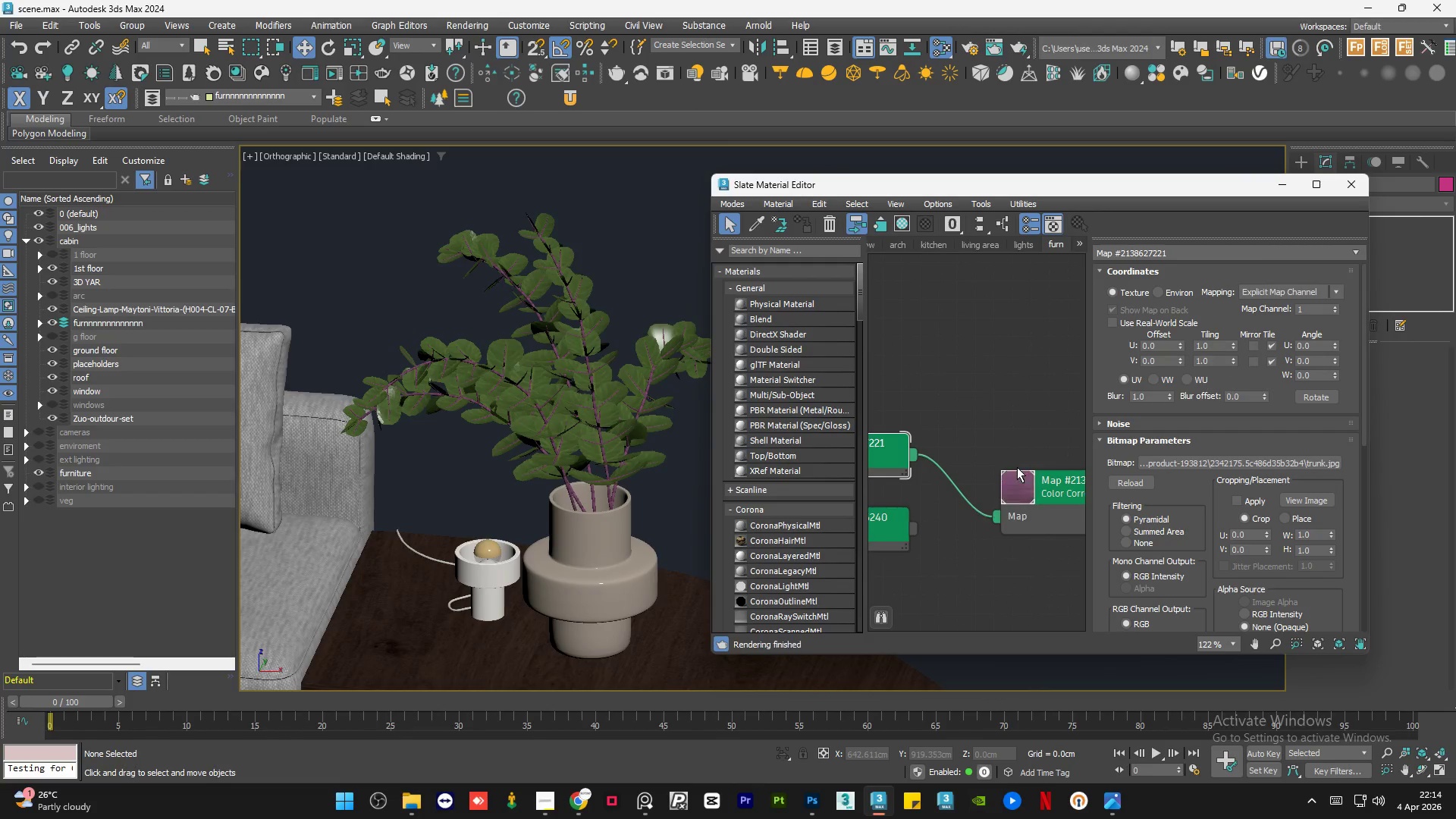 
scroll: coordinate [1024, 463], scroll_direction: down, amount: 5.0
 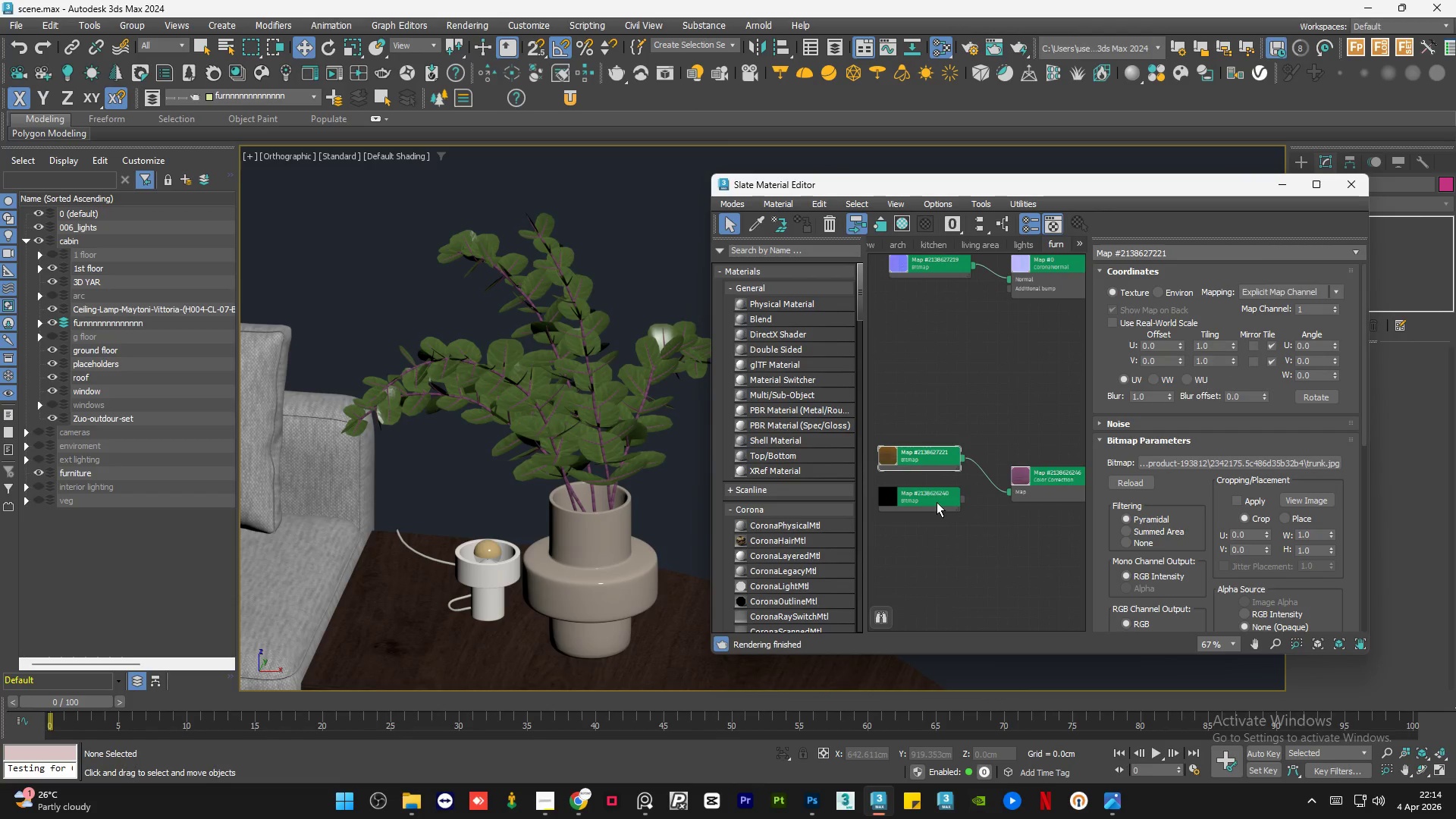 
left_click([936, 502])
 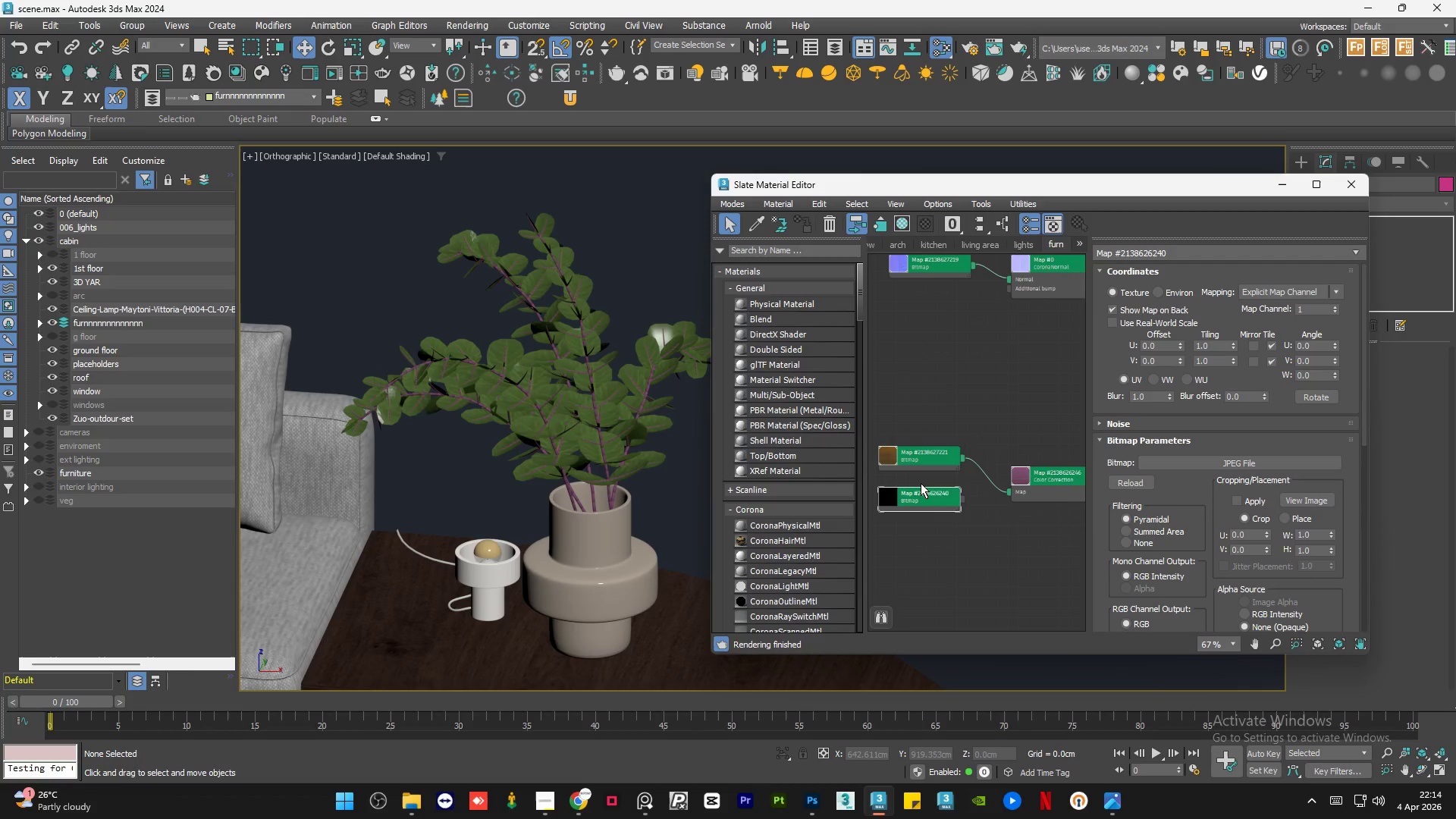 
key(Delete)
 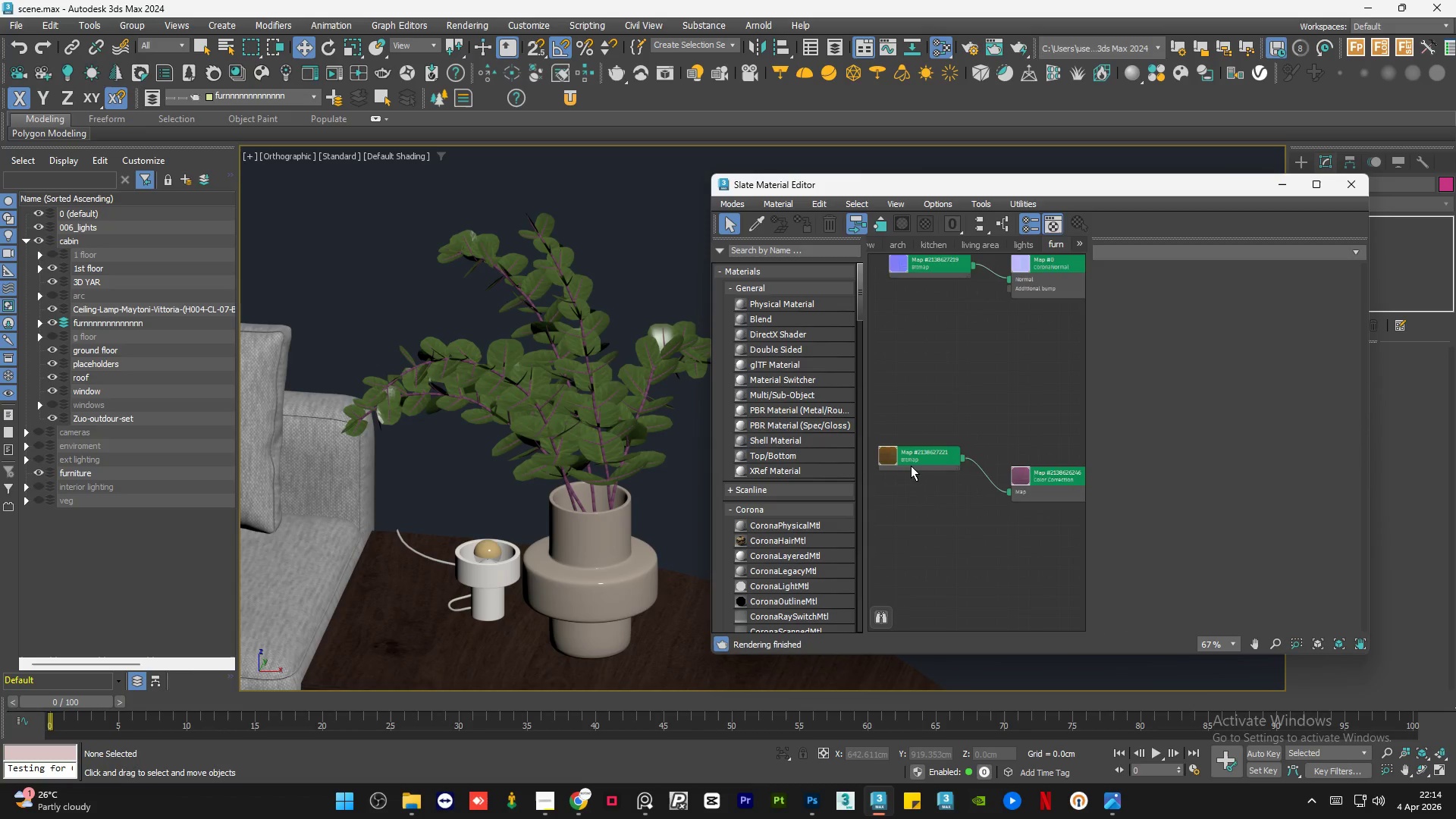 
left_click_drag(start_coordinate=[920, 463], to_coordinate=[929, 505])
 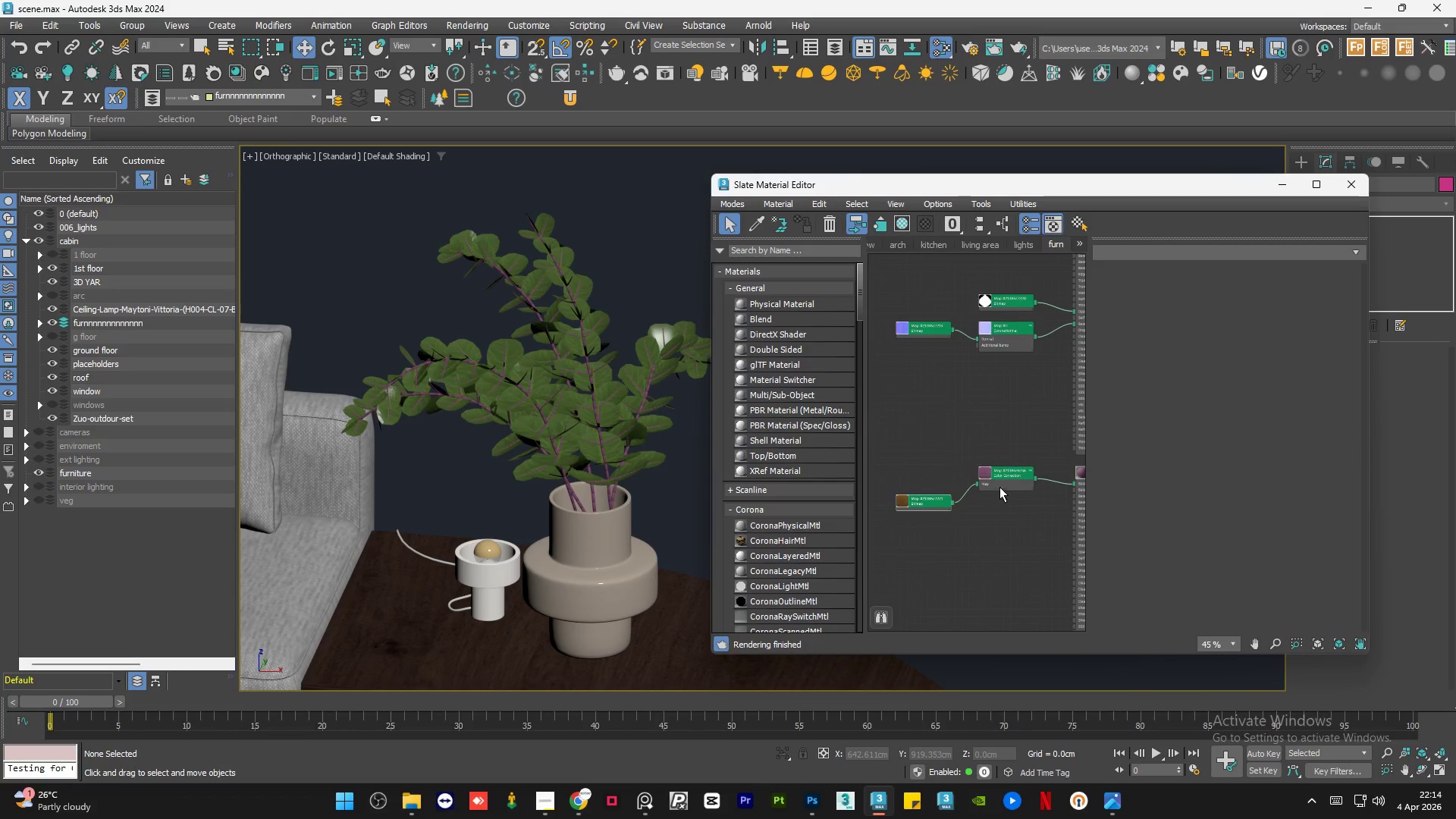 
scroll: coordinate [911, 466], scroll_direction: down, amount: 2.0
 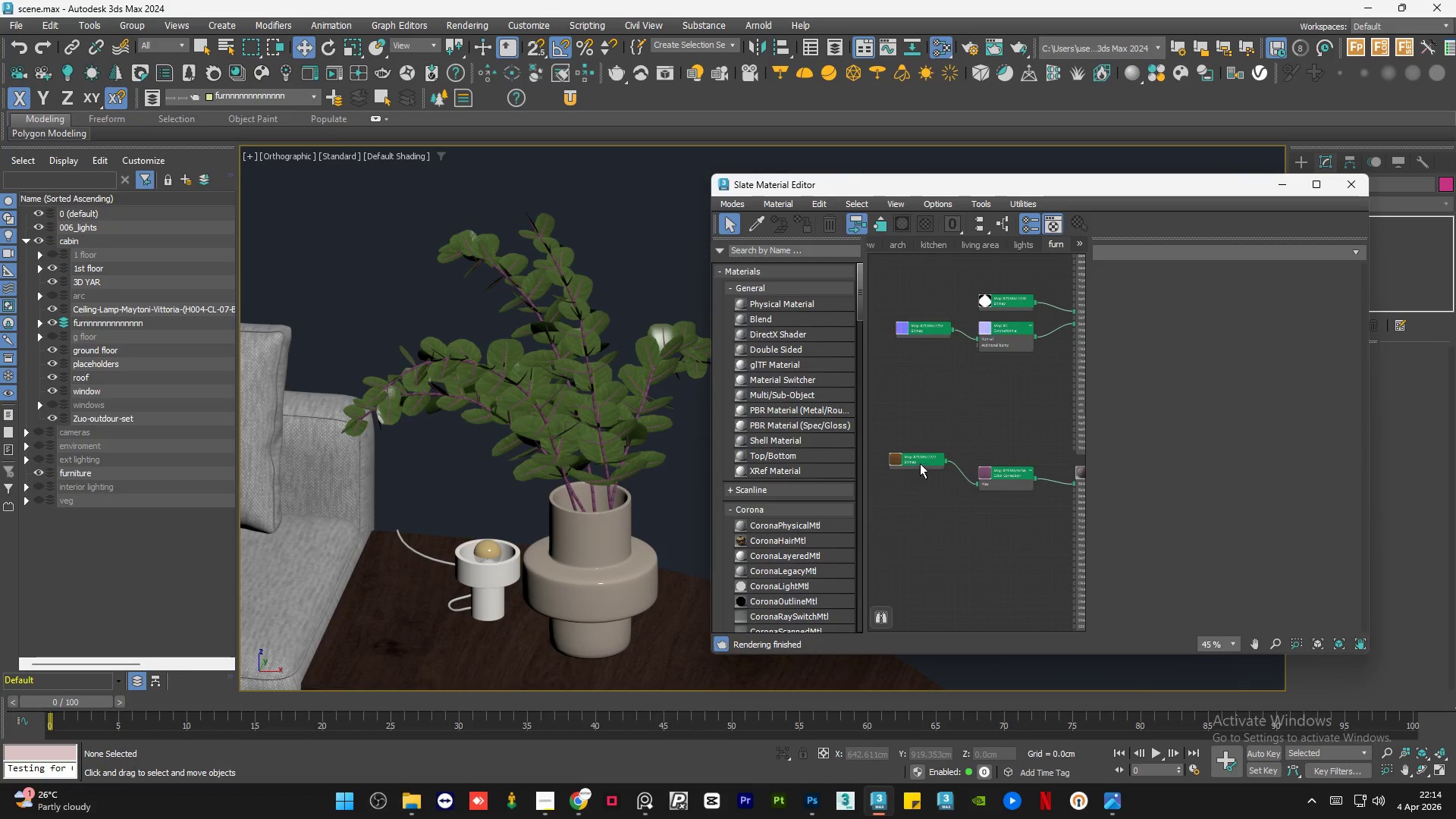 
left_click_drag(start_coordinate=[1000, 484], to_coordinate=[999, 470])
 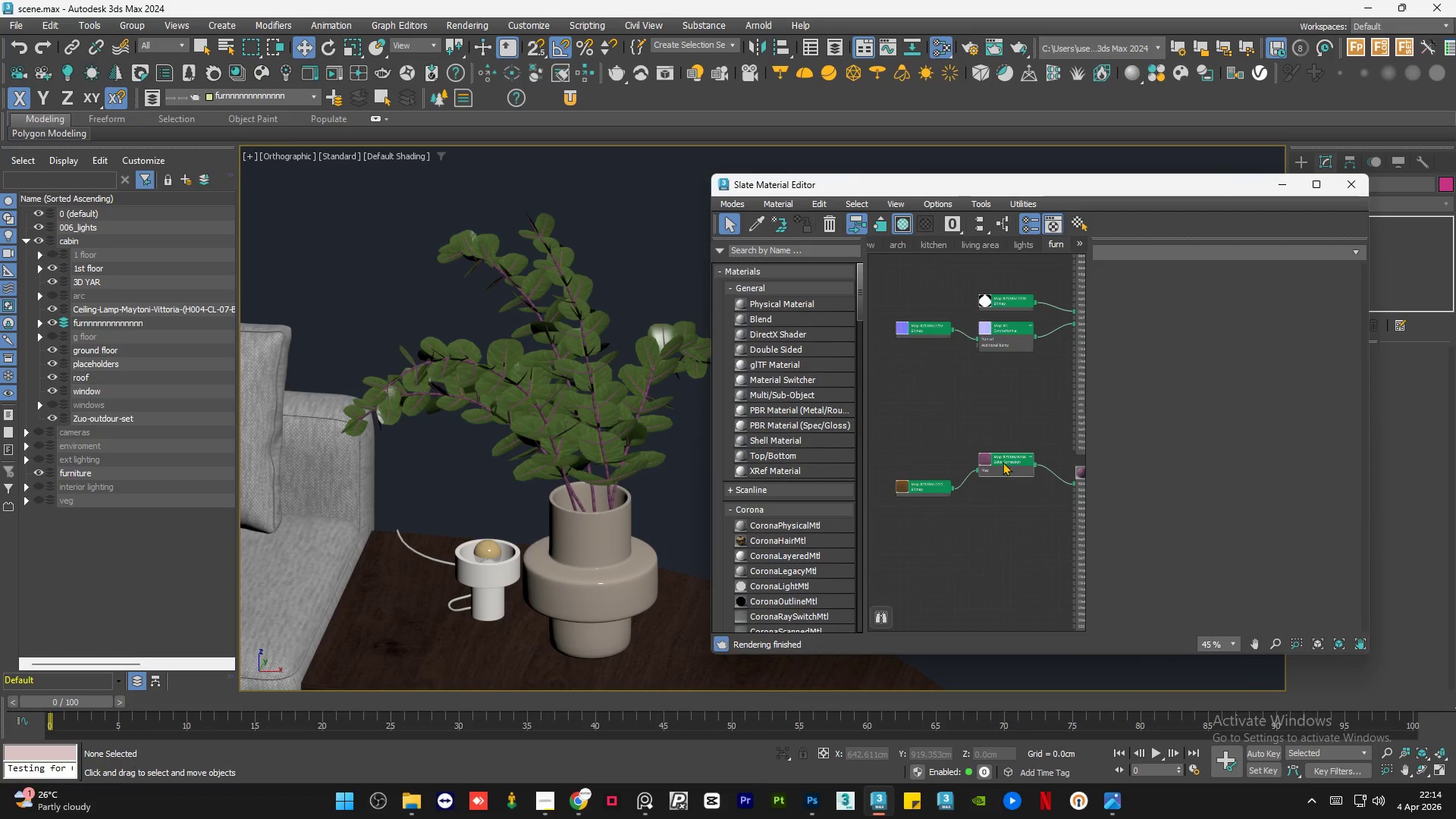 
key(Delete)
 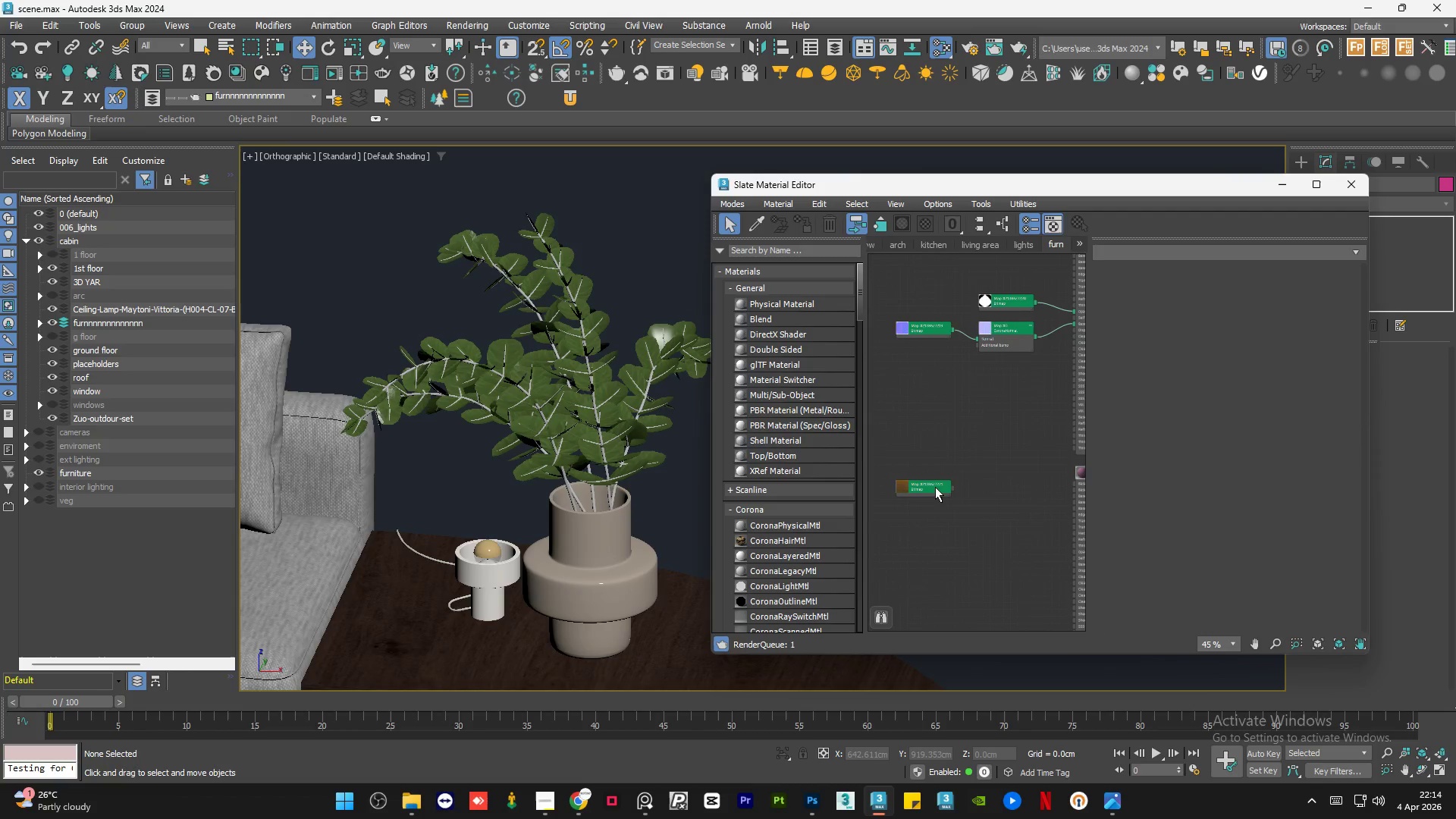 
left_click_drag(start_coordinate=[933, 487], to_coordinate=[1026, 479])
 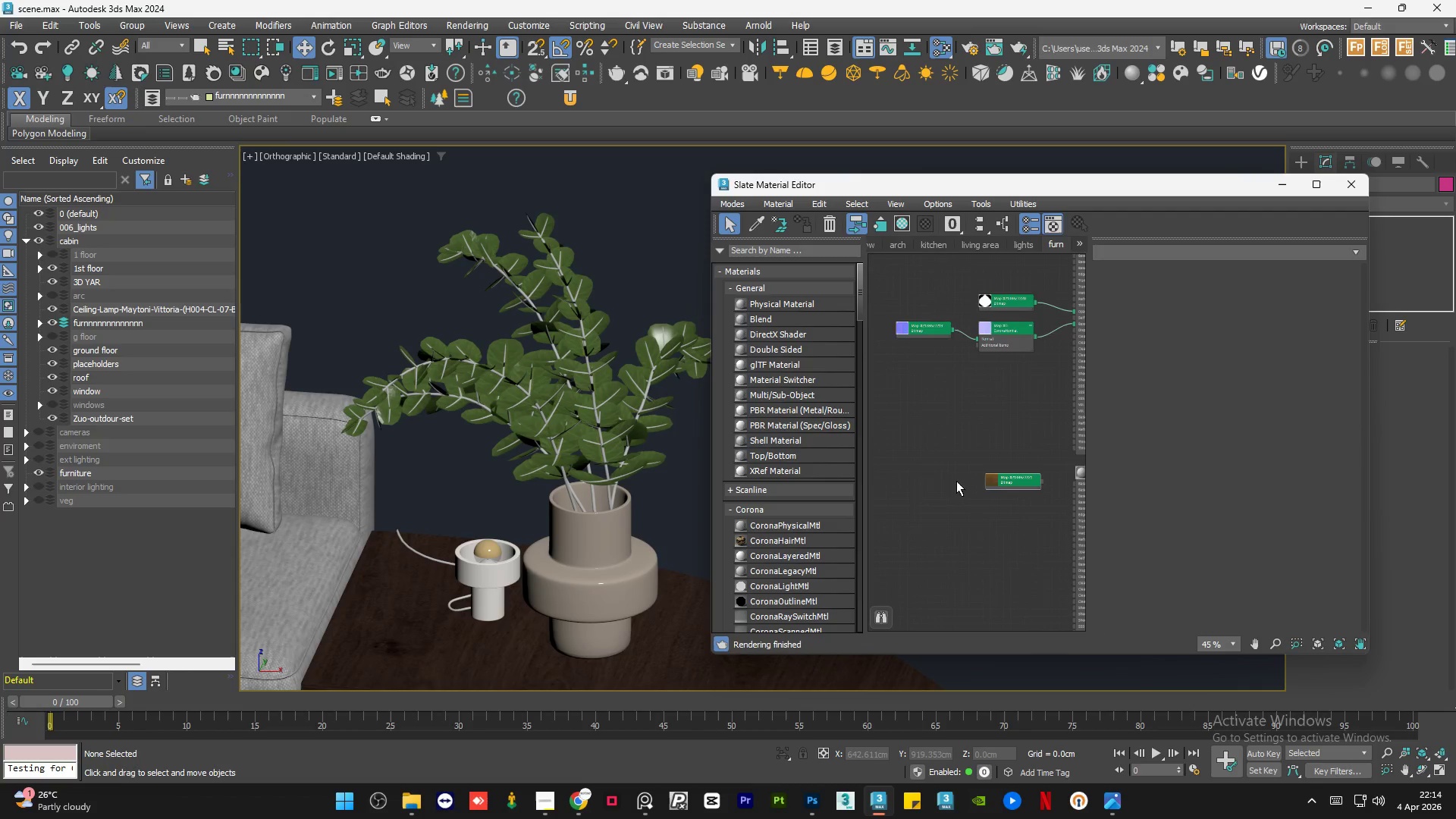 
scroll: coordinate [989, 486], scroll_direction: up, amount: 4.0
 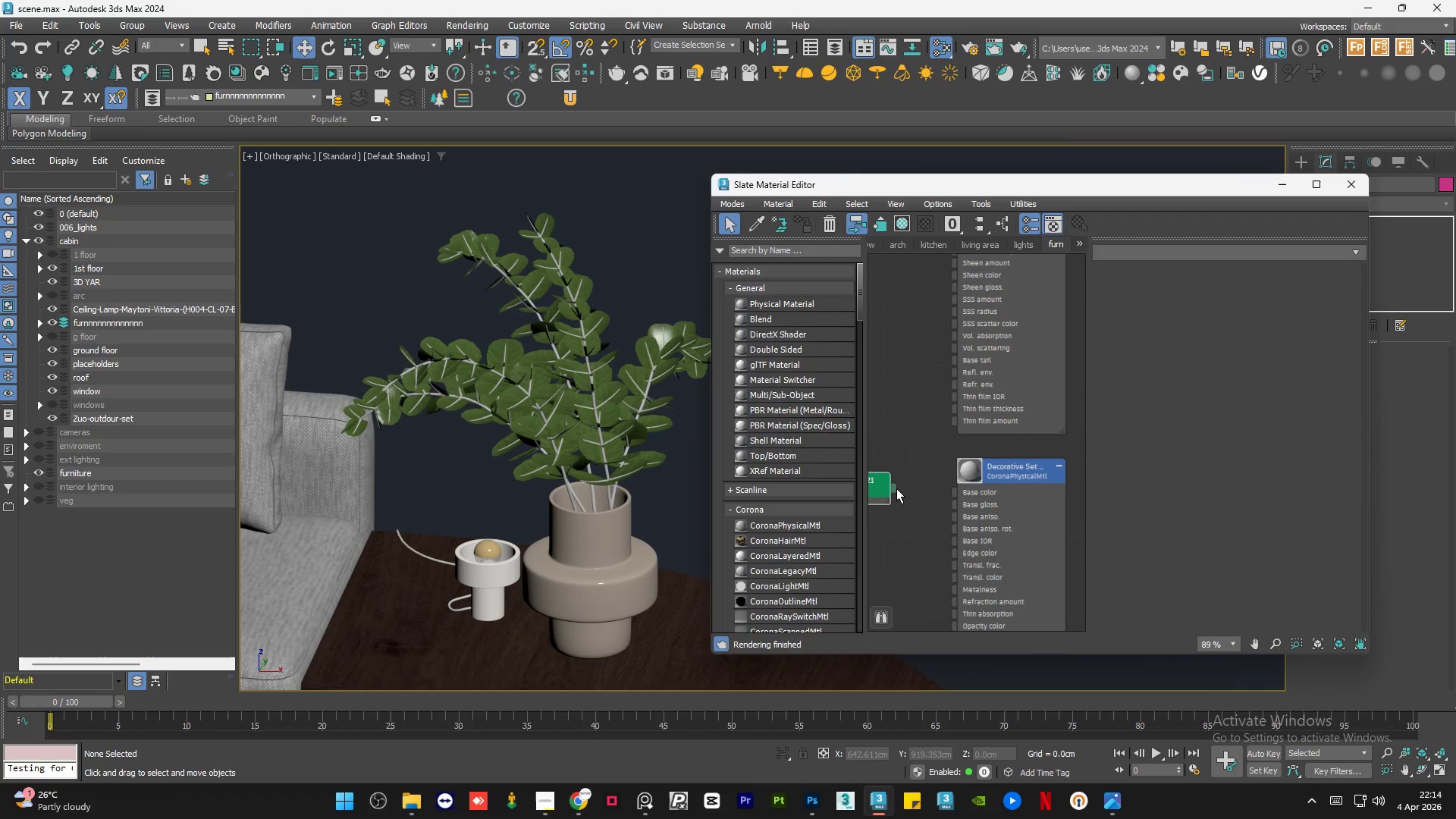 
left_click_drag(start_coordinate=[894, 486], to_coordinate=[952, 494])
 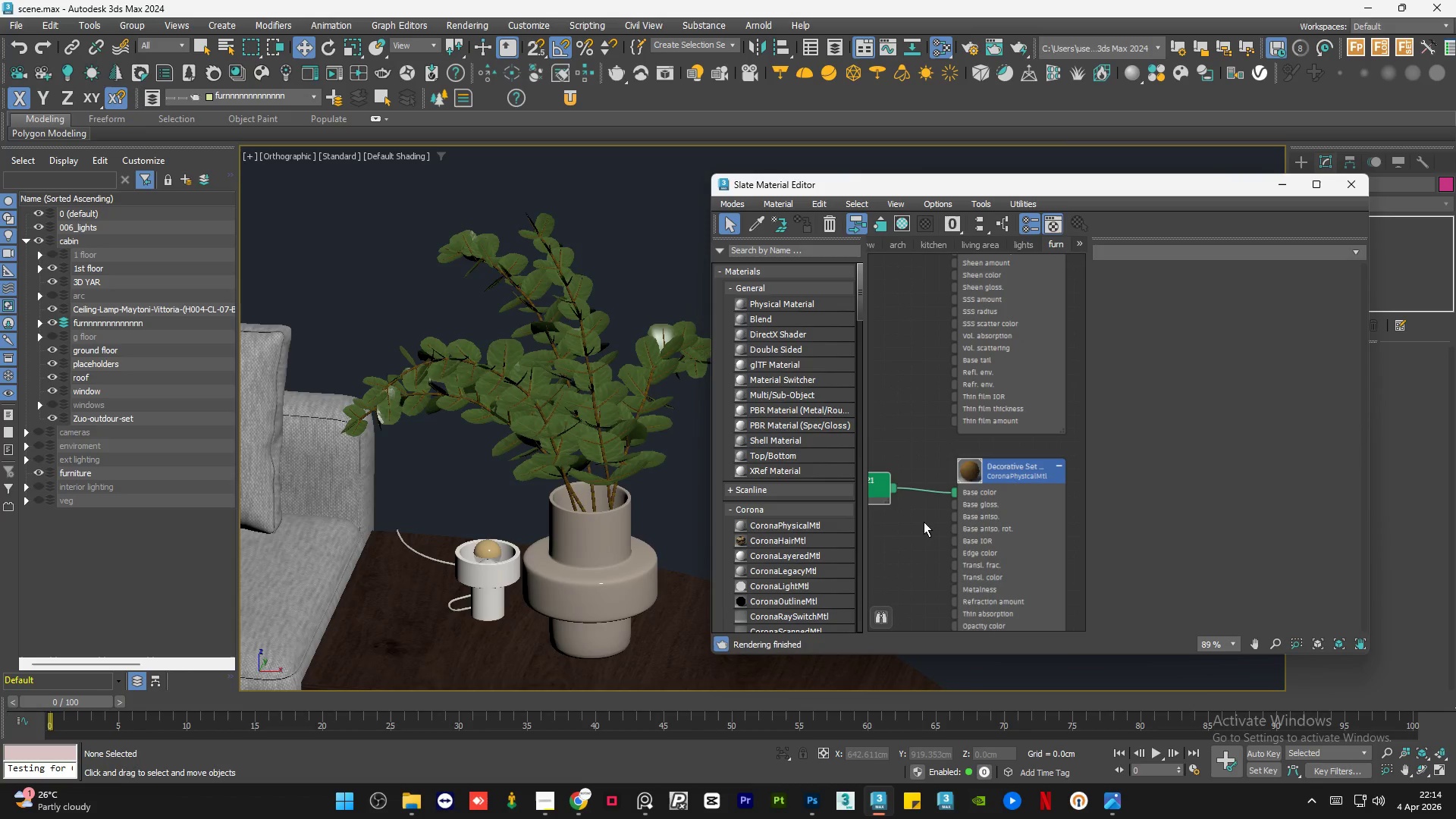 
left_click([924, 522])
 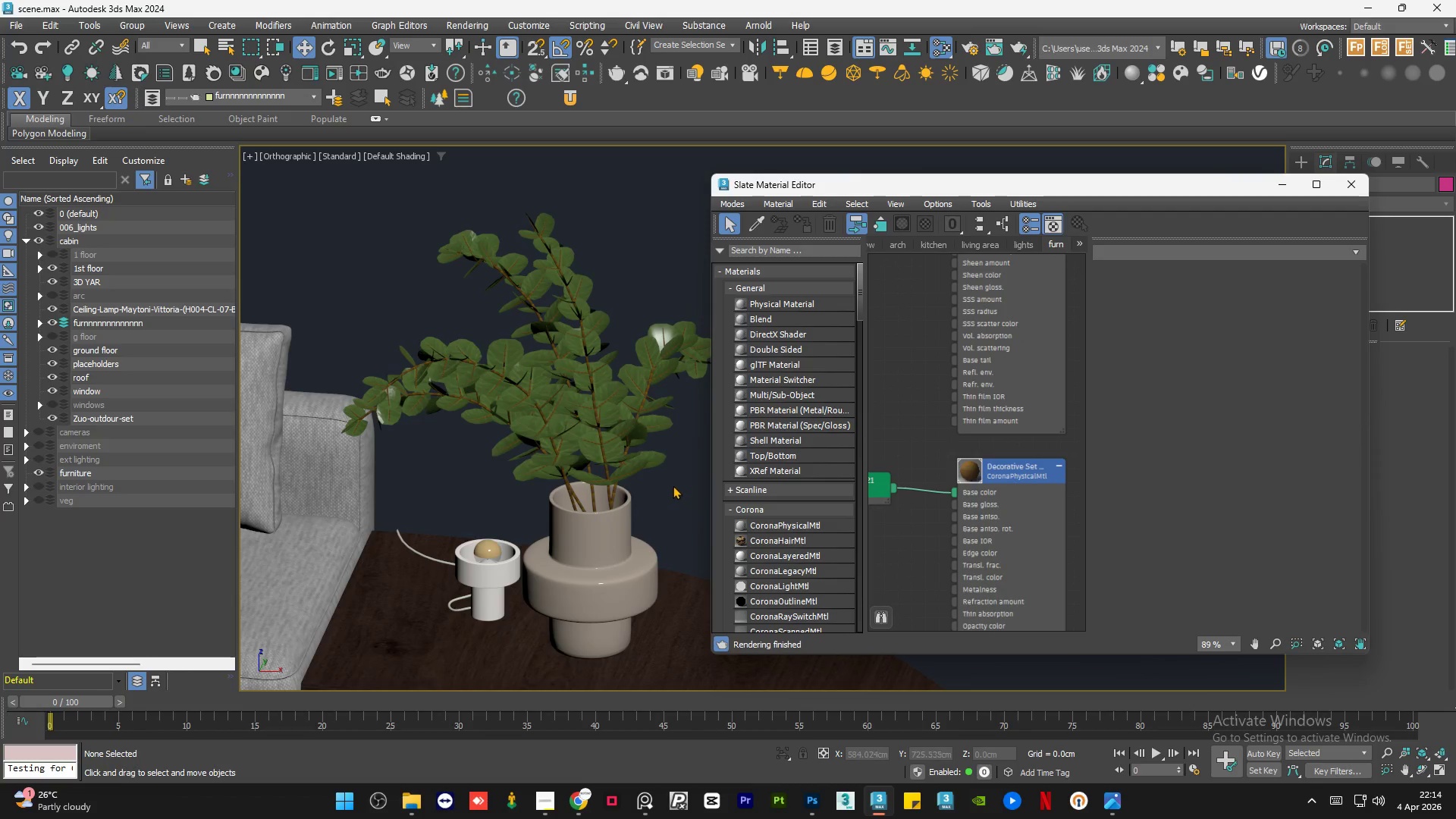 
scroll: coordinate [546, 537], scroll_direction: up, amount: 10.0
 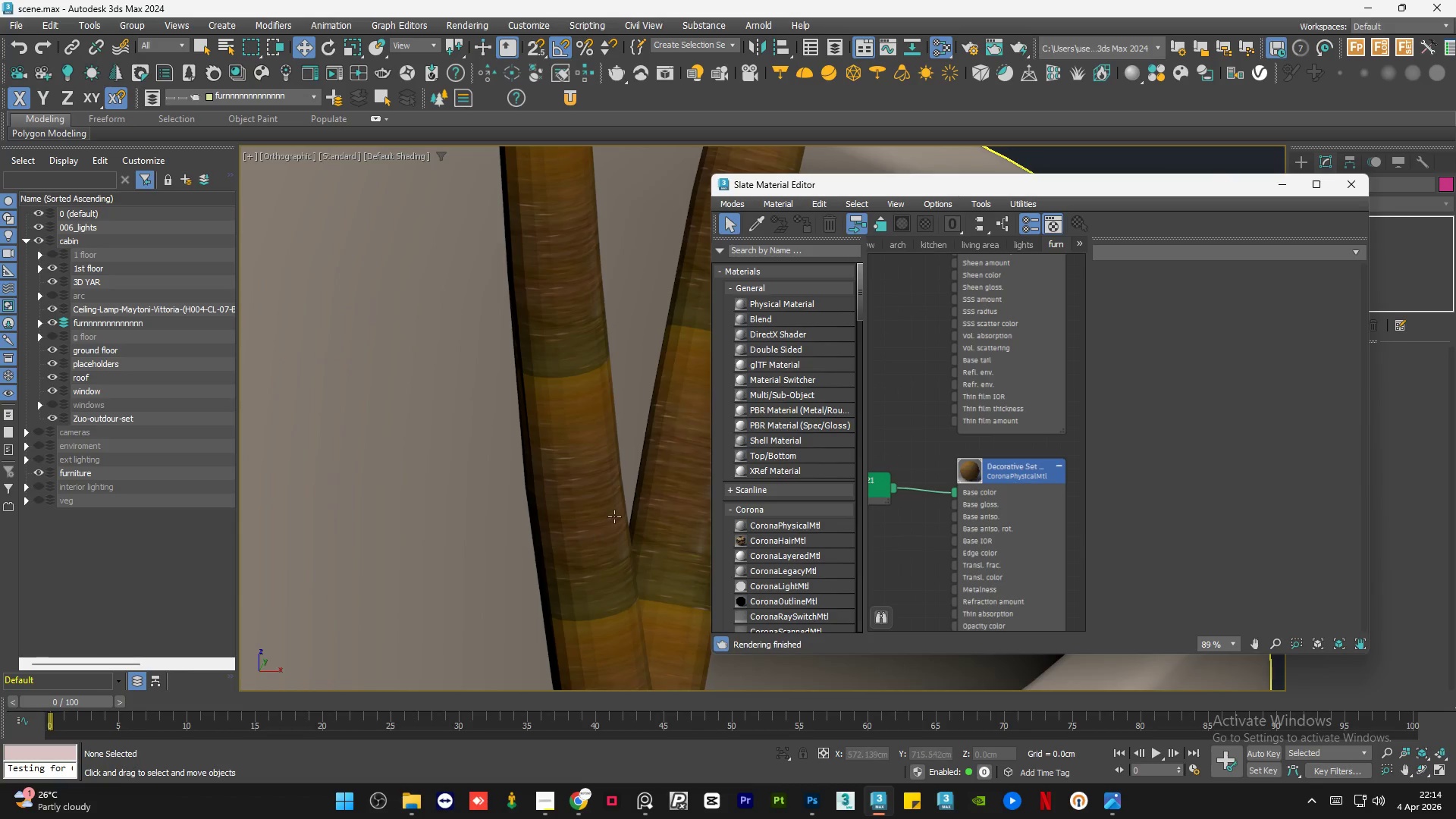 
scroll: coordinate [618, 514], scroll_direction: down, amount: 5.0
 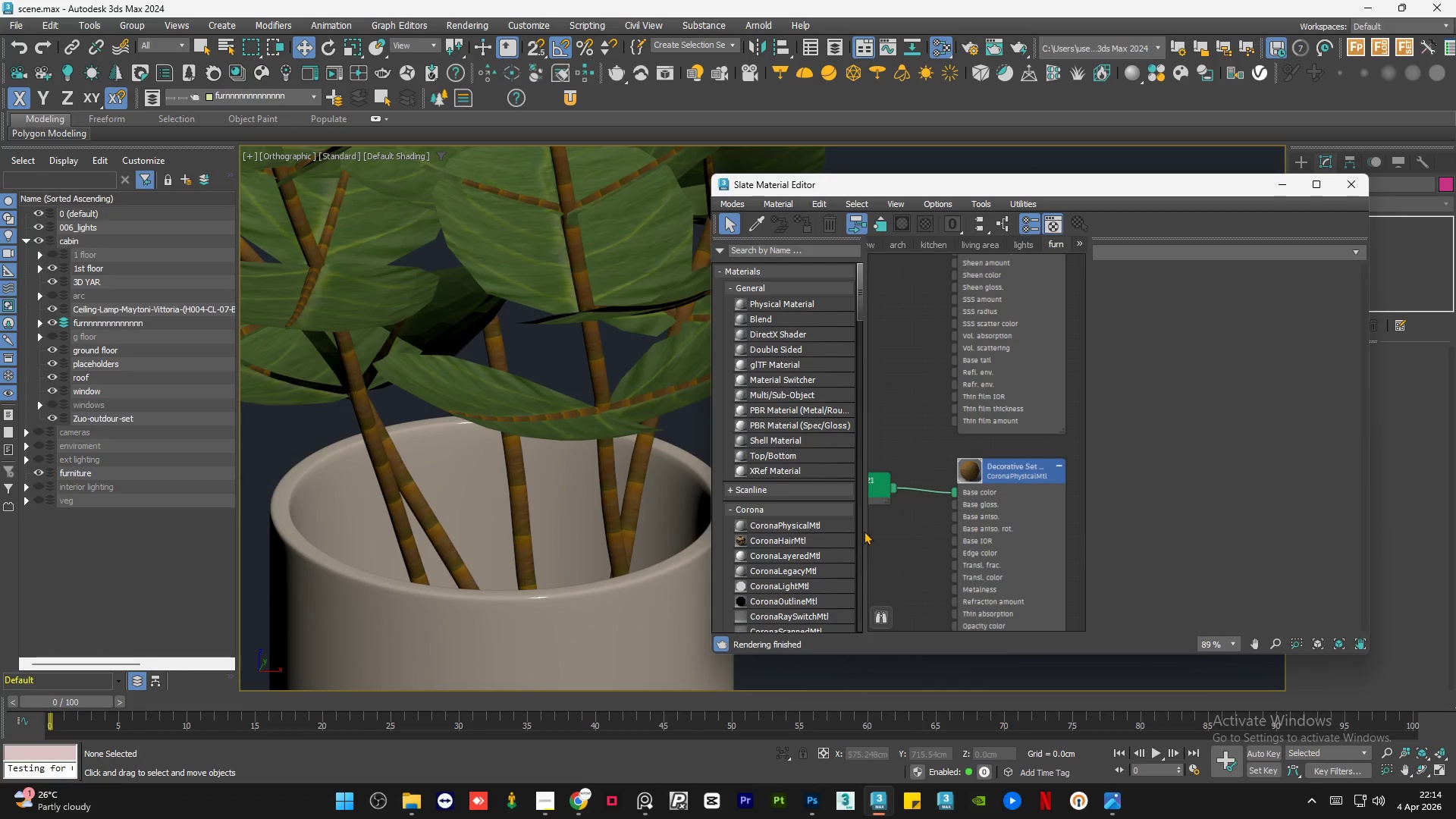 
left_click([948, 480])
 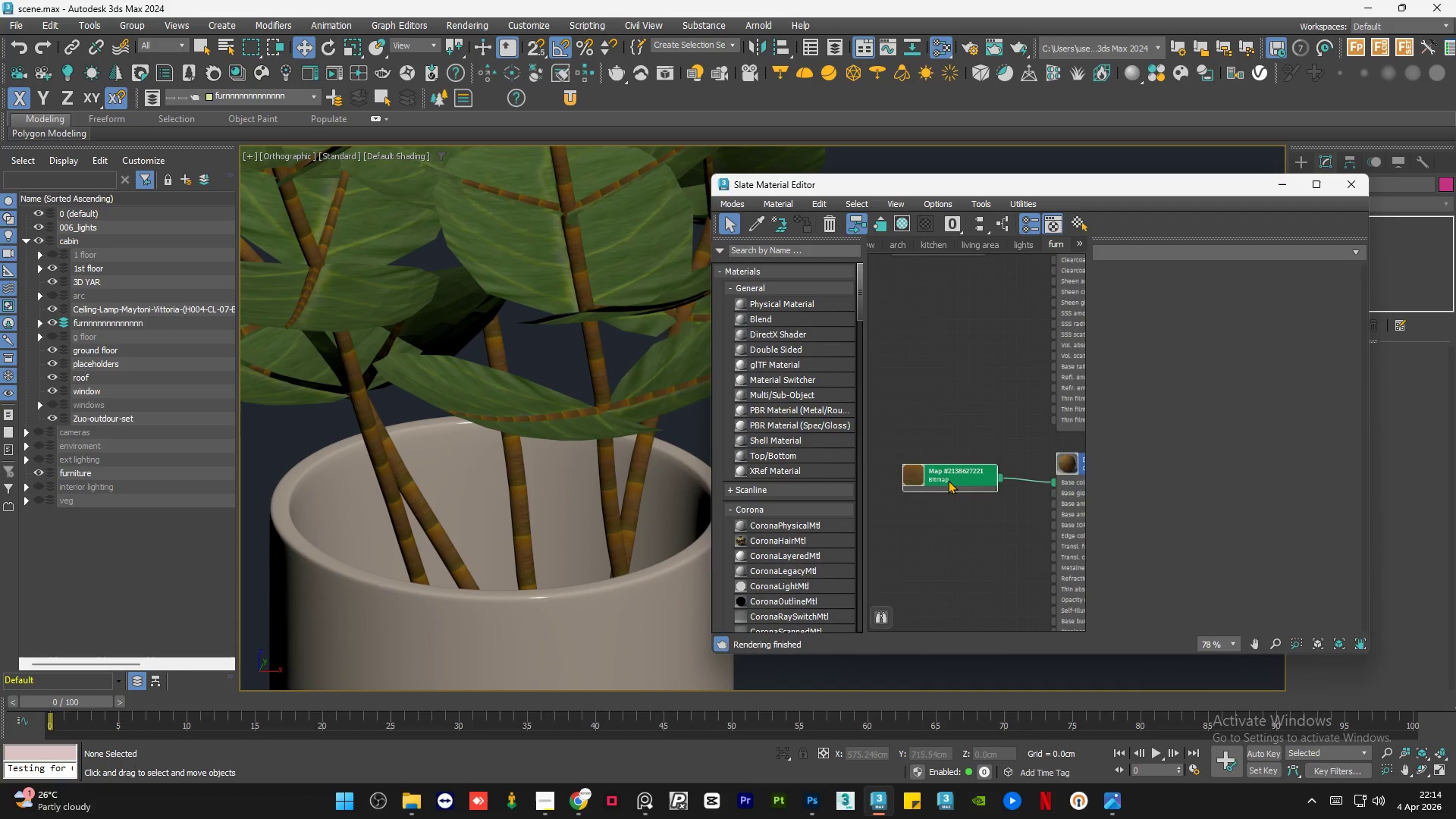 
scroll: coordinate [1031, 464], scroll_direction: down, amount: 1.0
 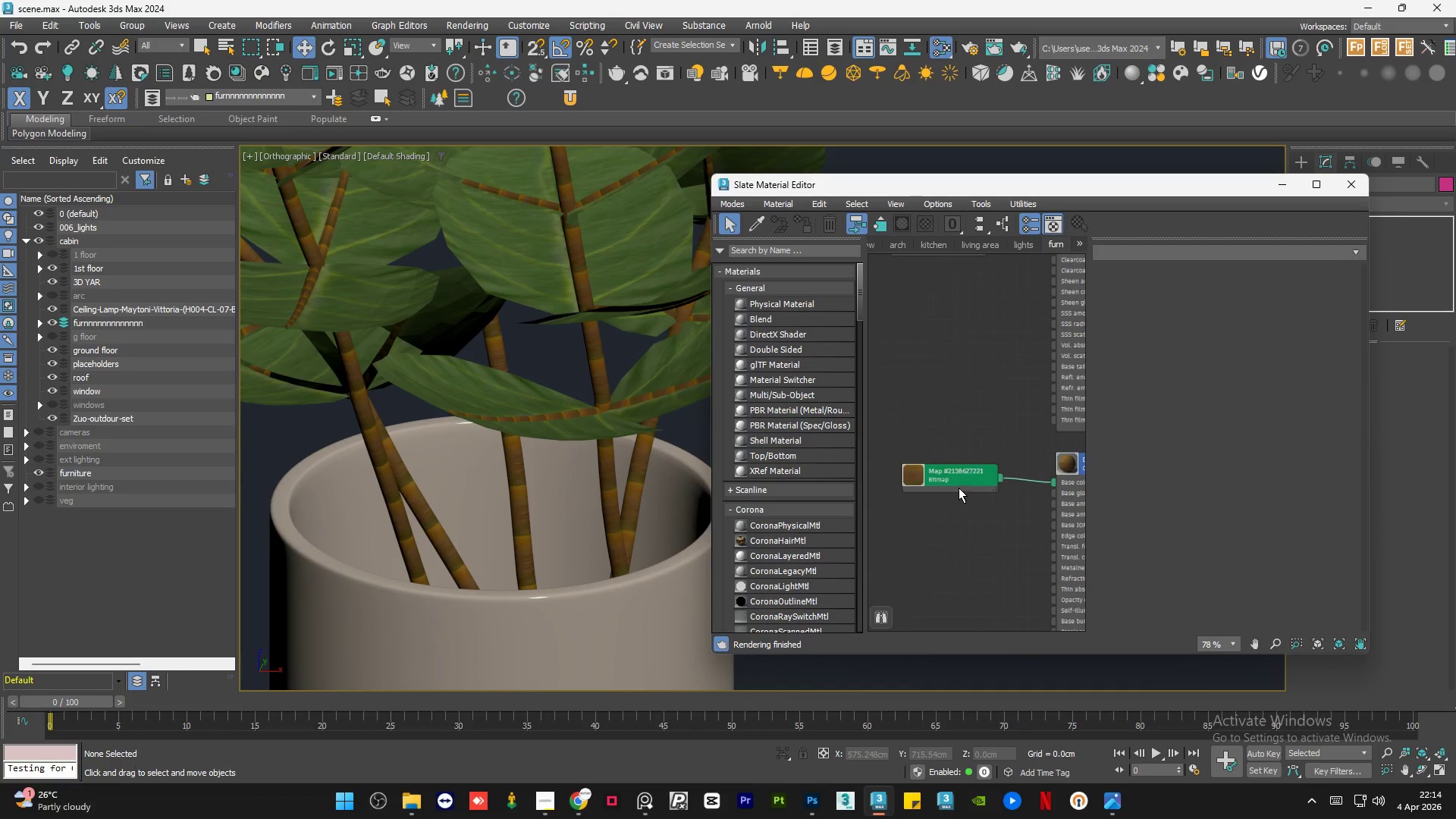 
double_click([948, 480])
 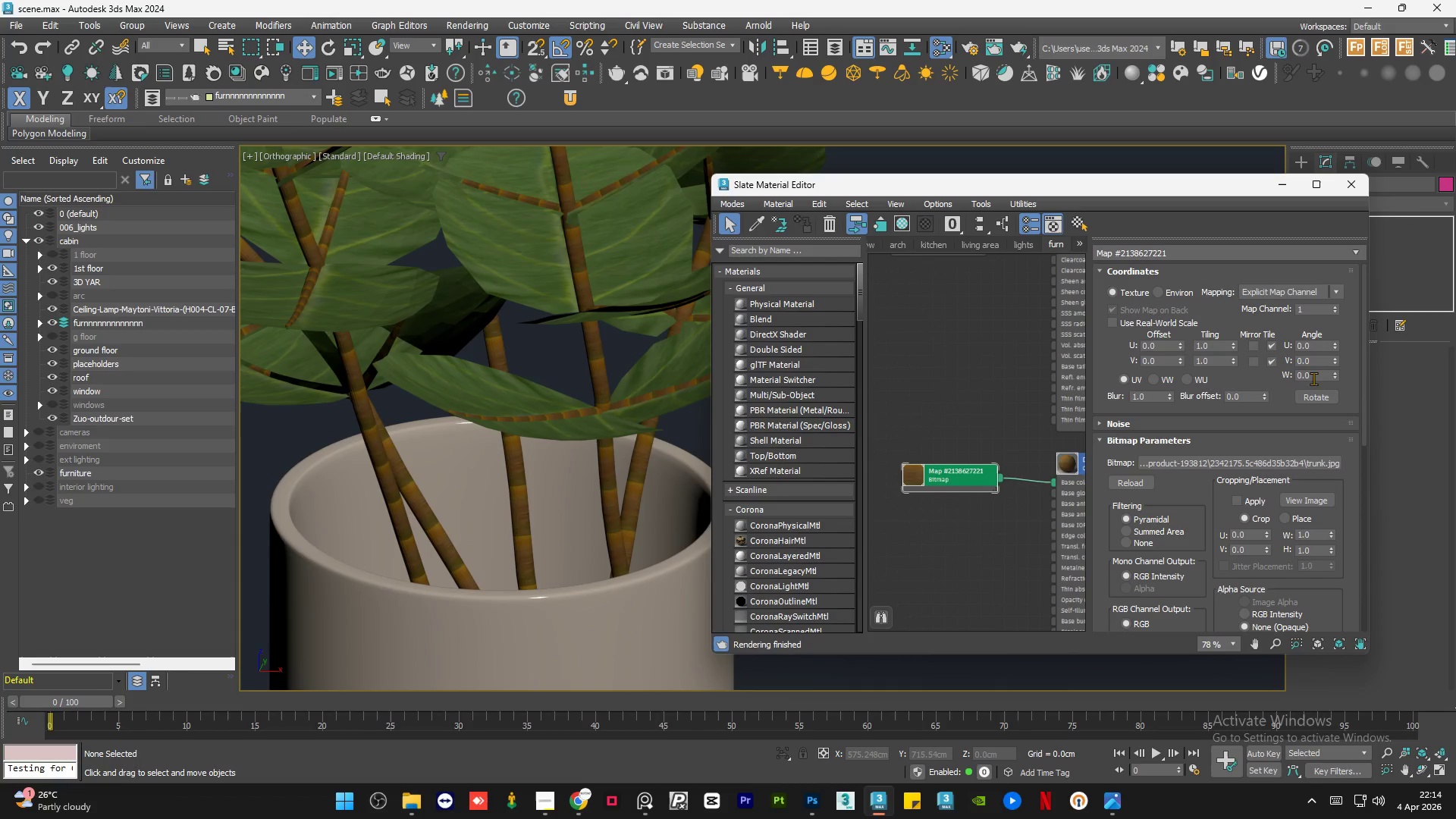 
double_click([1314, 375])
 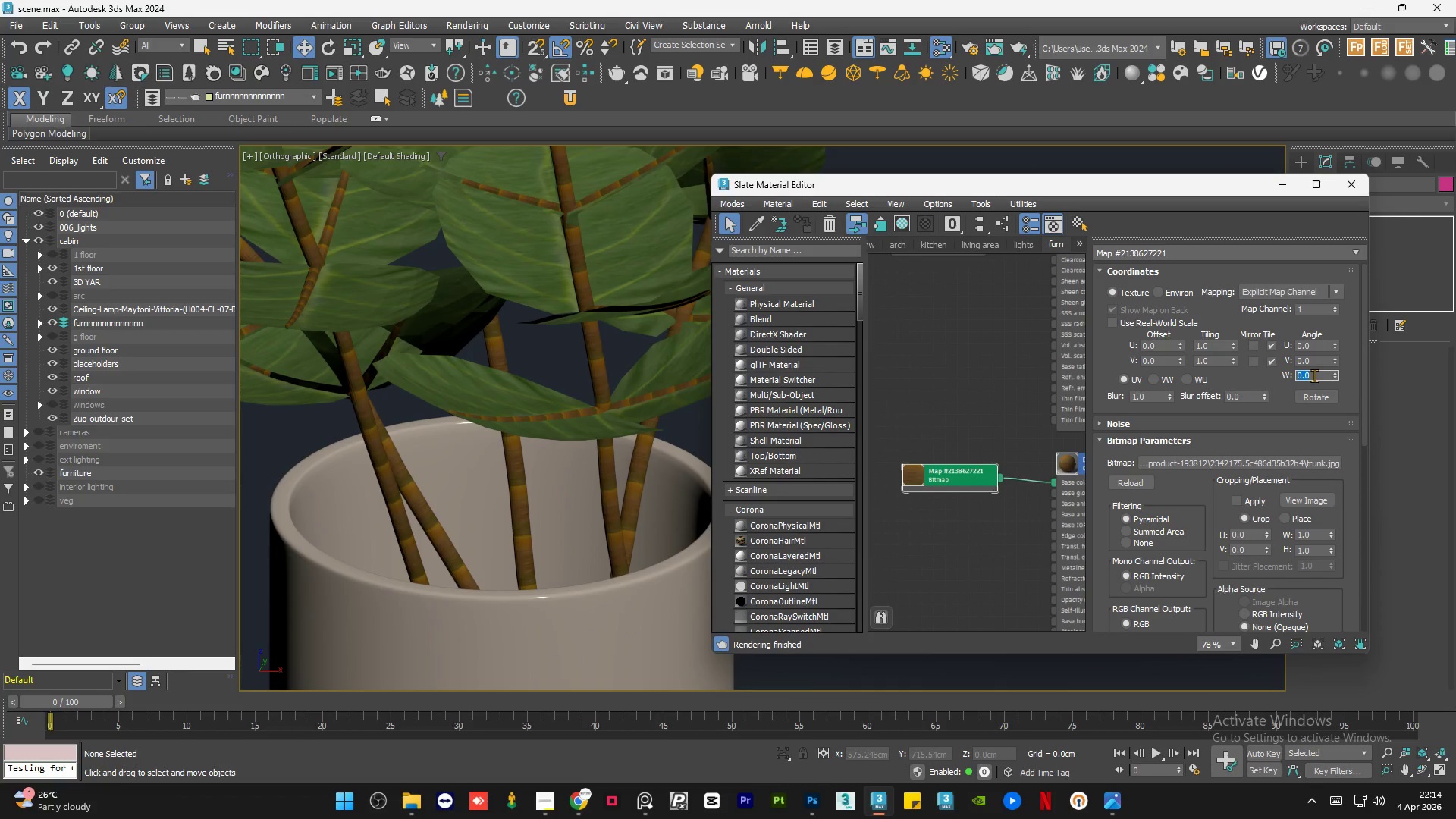 
key(Numpad9)
 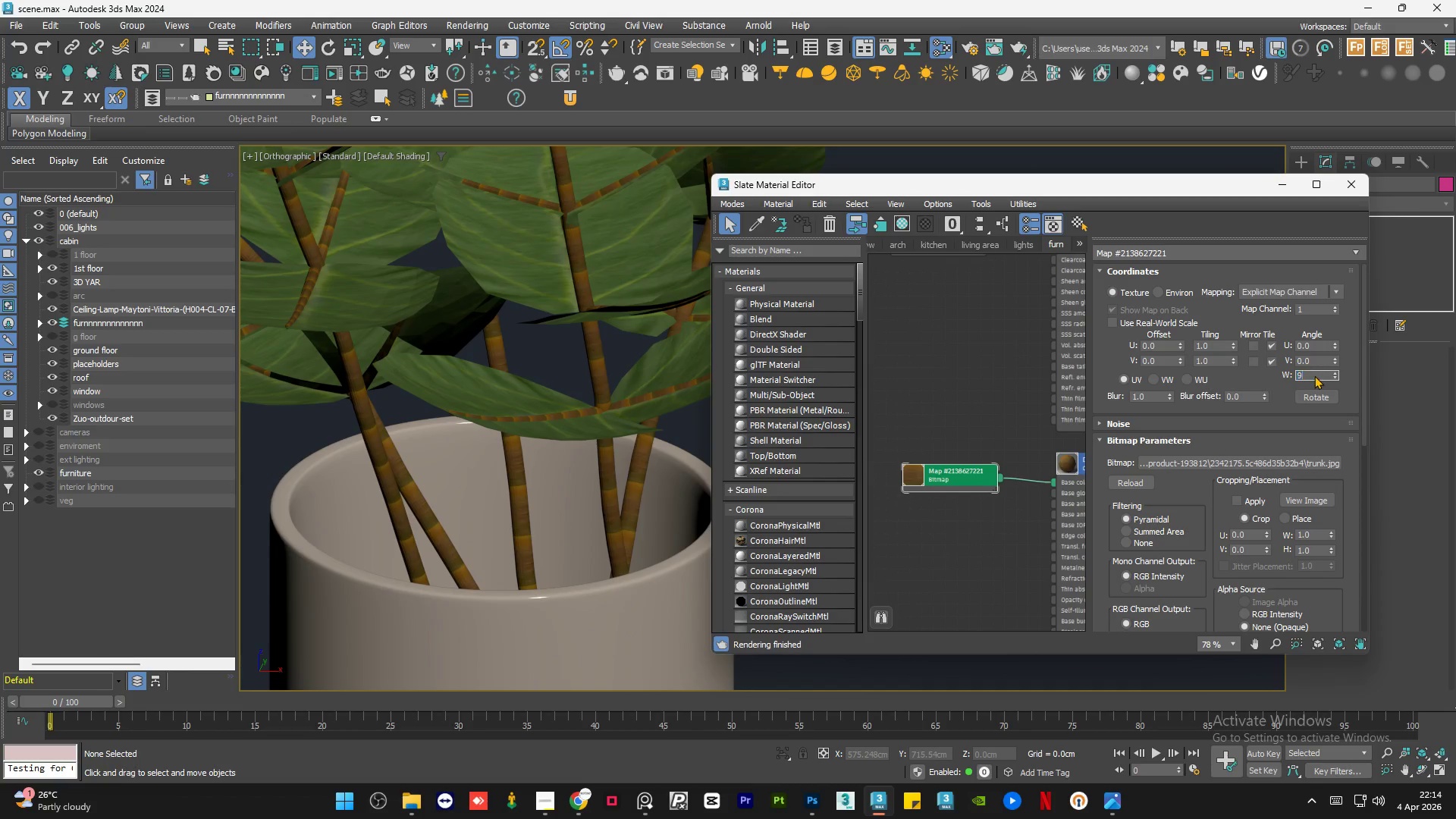 
key(Numpad0)
 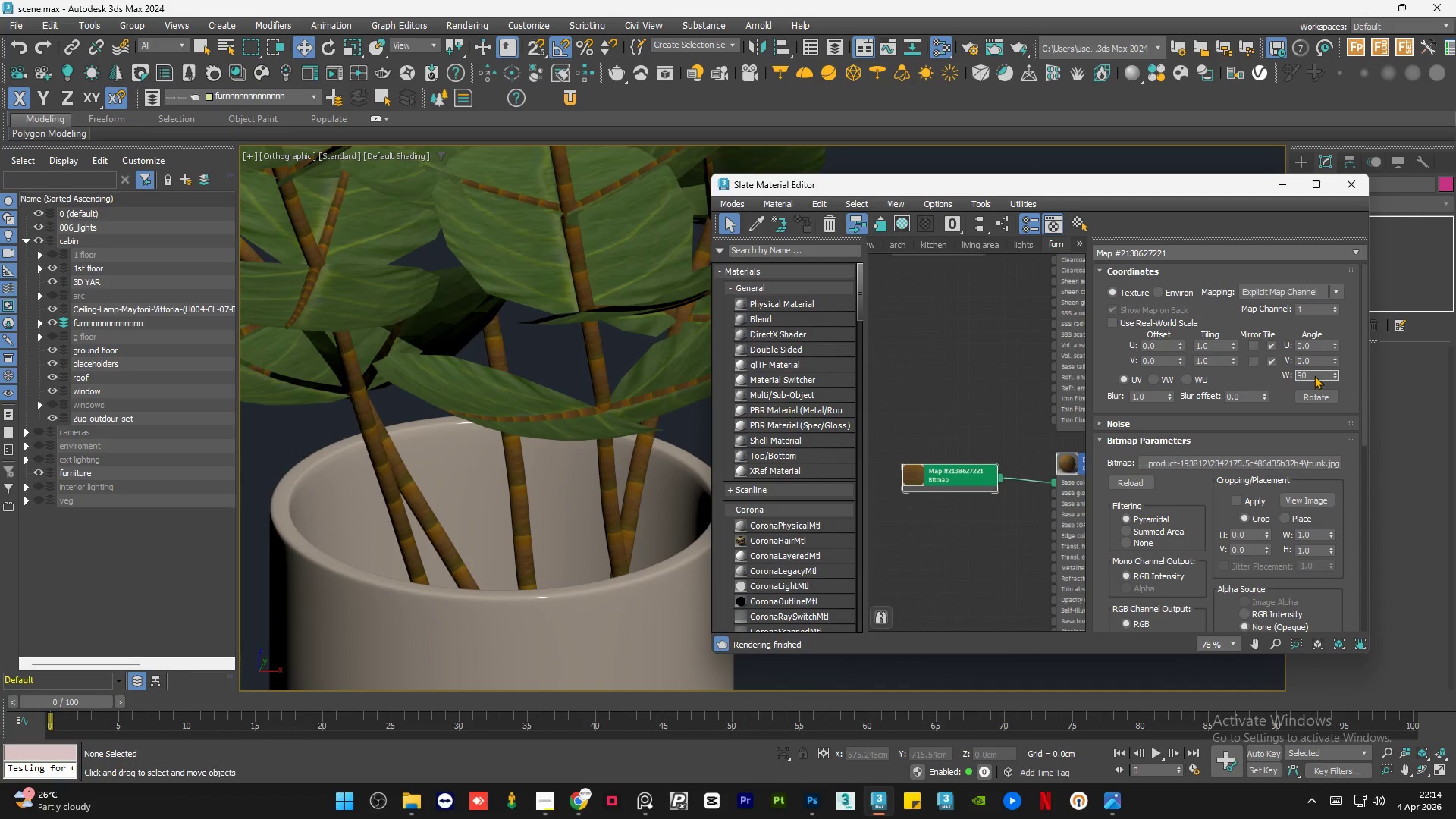 
key(NumpadEnter)
 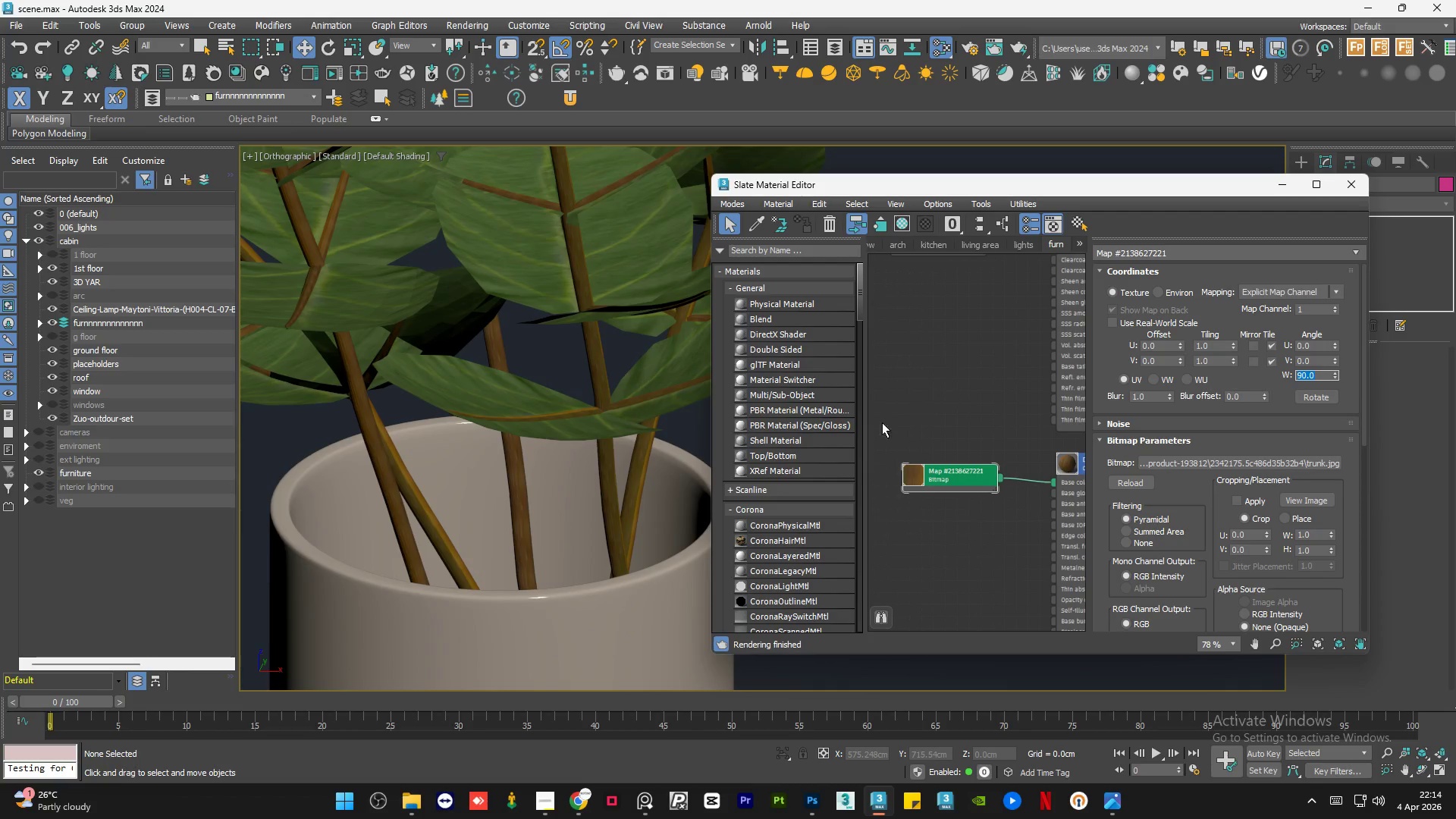 
scroll: coordinate [463, 493], scroll_direction: up, amount: 3.0
 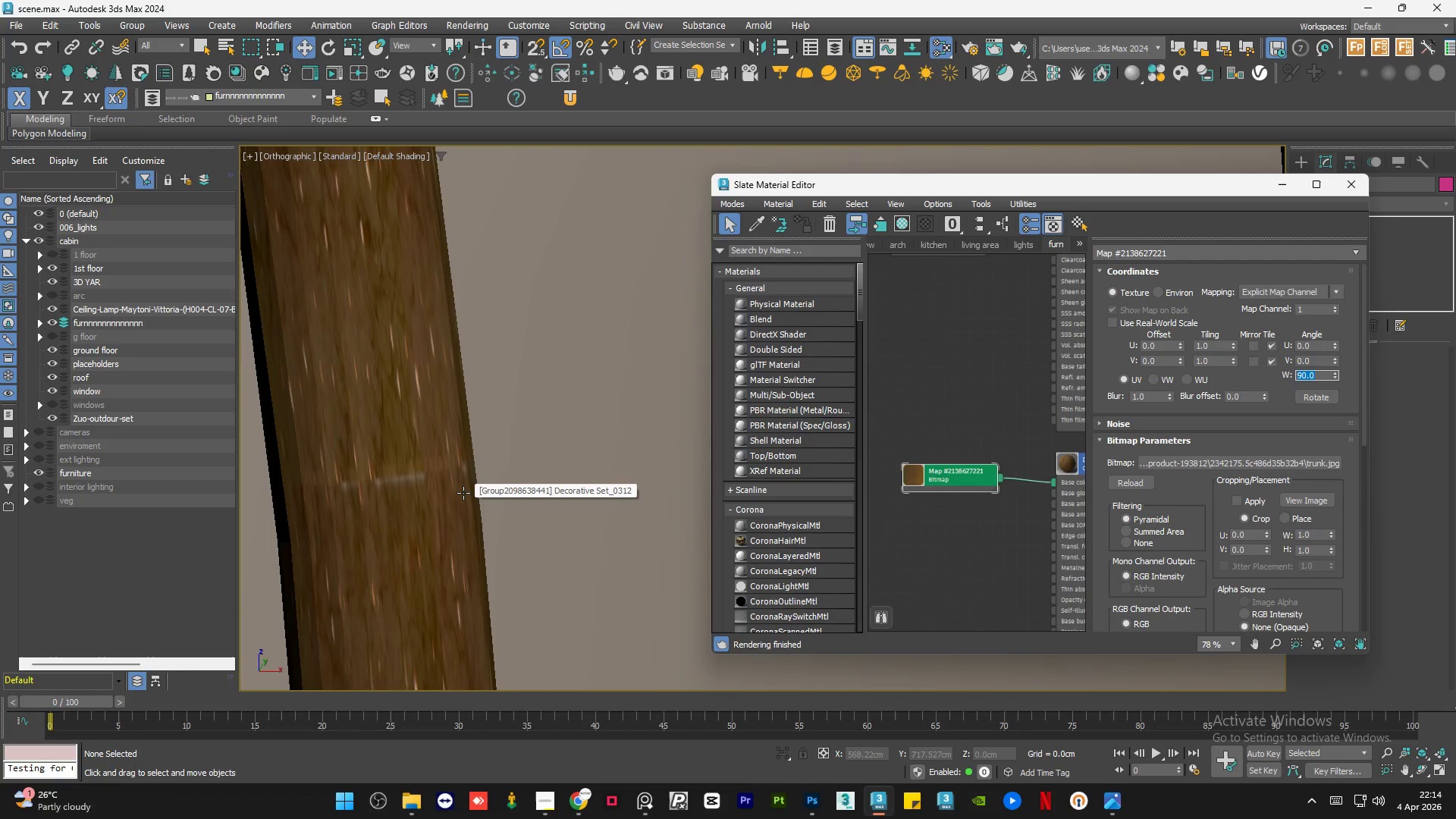 
scroll: coordinate [544, 521], scroll_direction: down, amount: 9.0
 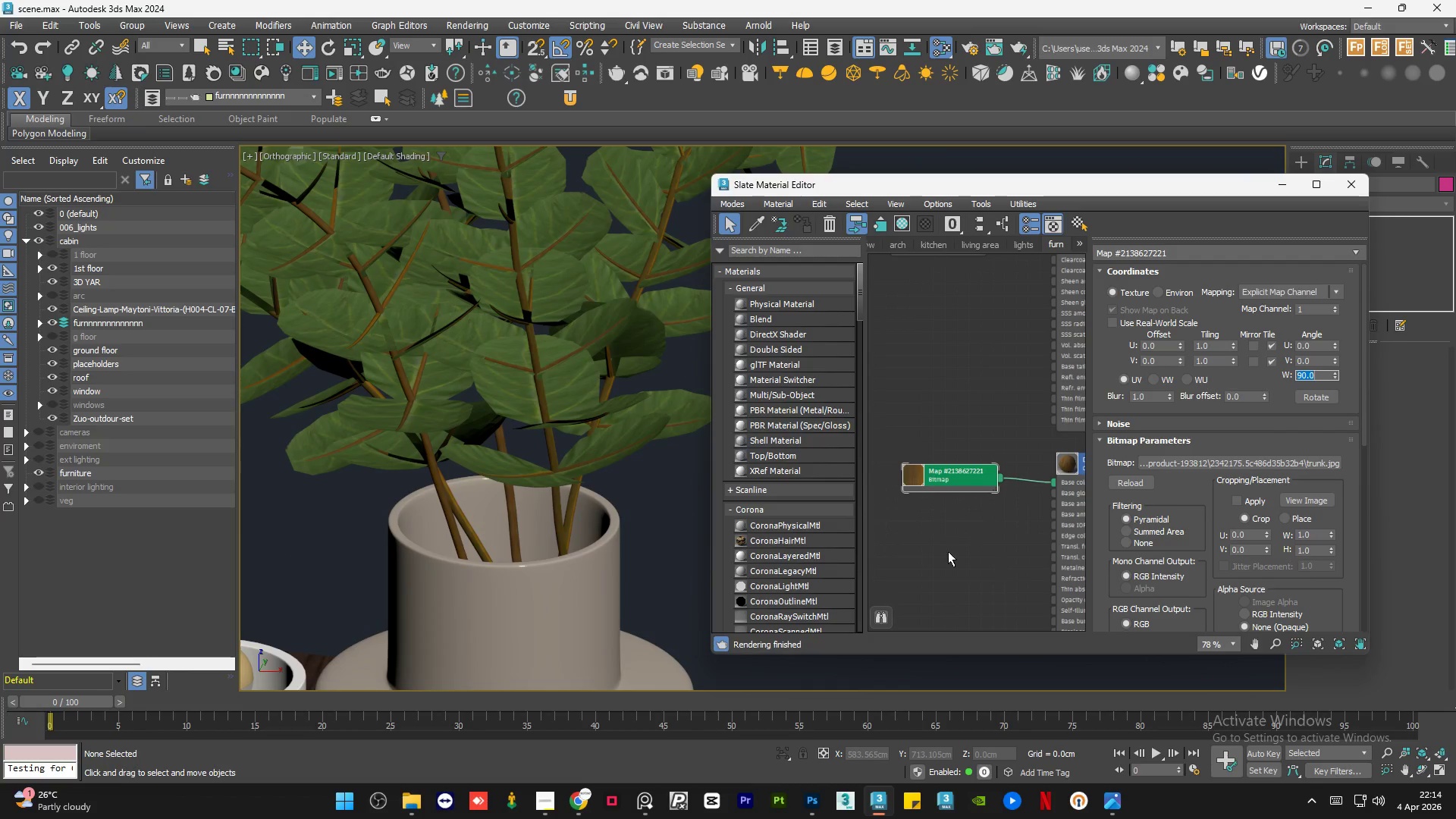 
double_click([940, 548])
 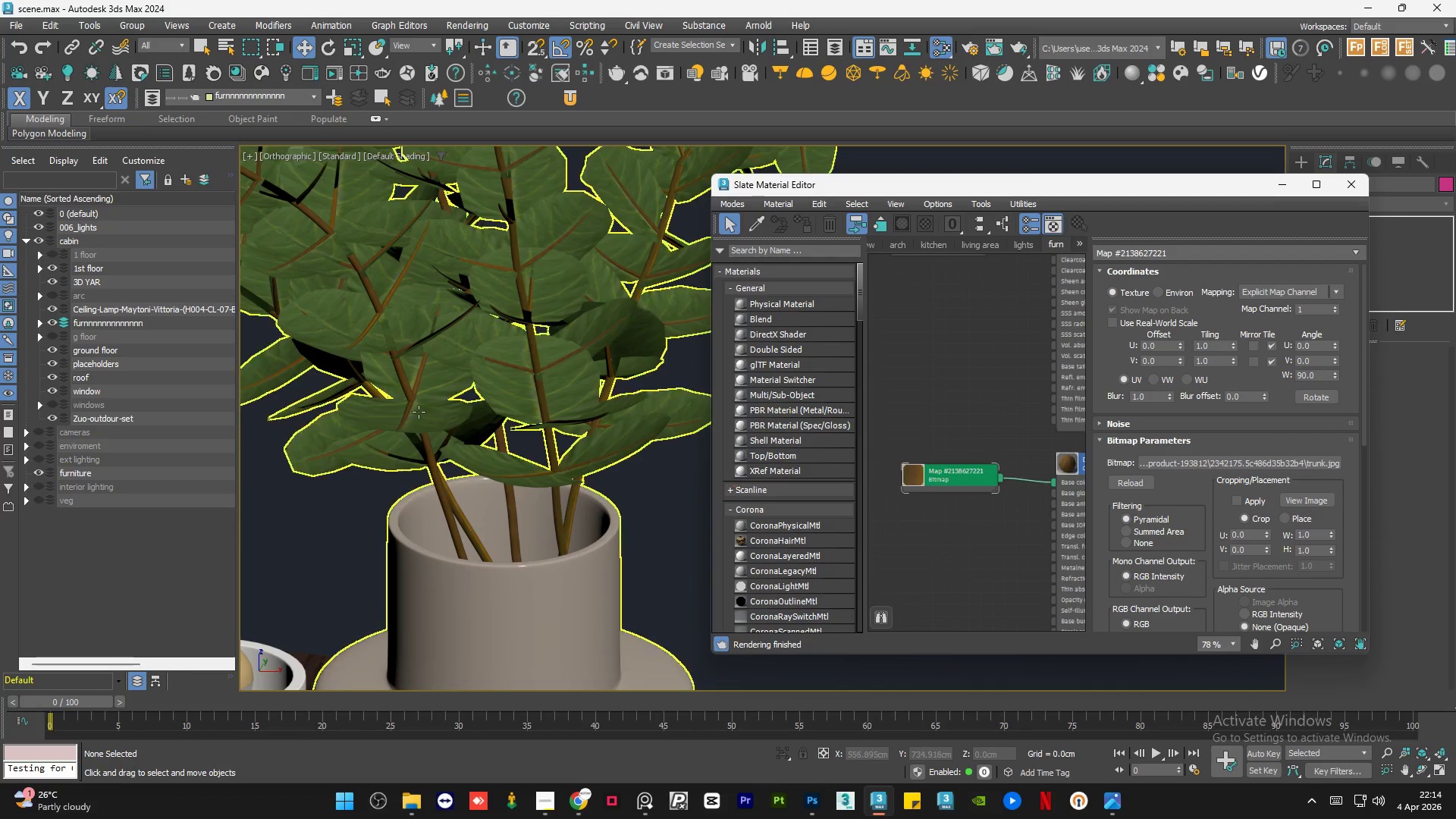 
scroll: coordinate [981, 472], scroll_direction: down, amount: 11.0
 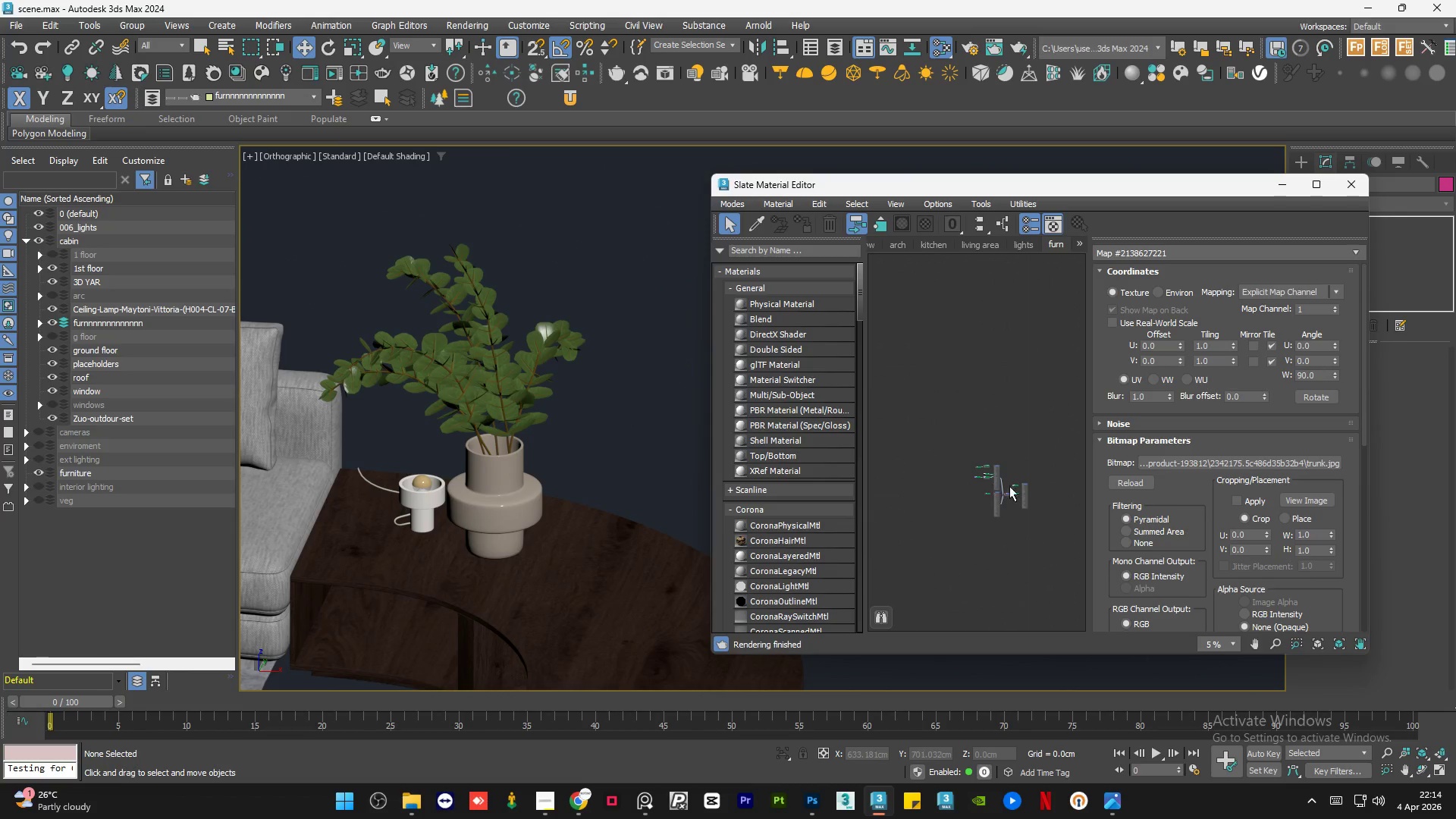 
scroll: coordinate [921, 444], scroll_direction: up, amount: 9.0
 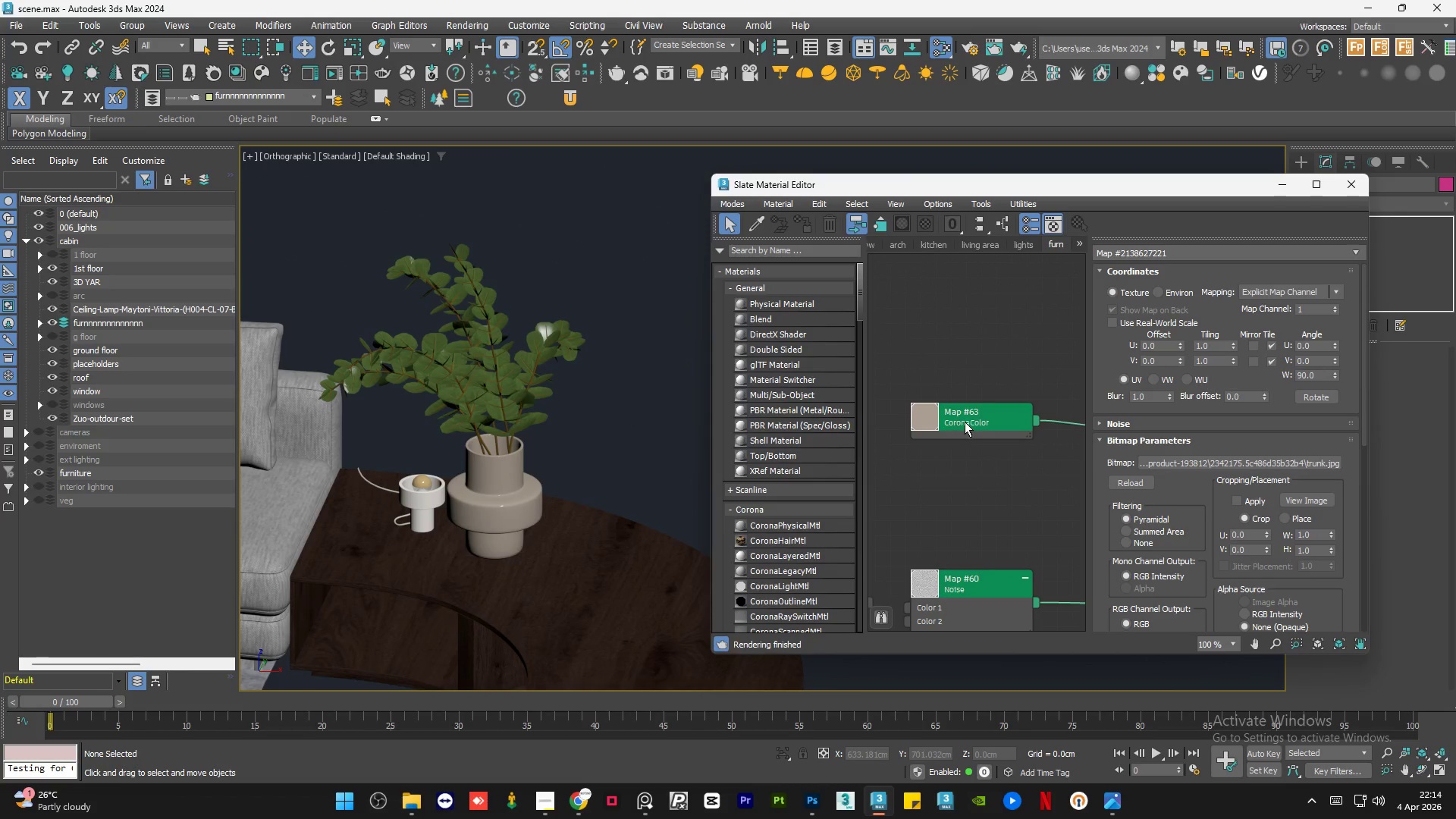 
scroll: coordinate [965, 422], scroll_direction: down, amount: 3.0
 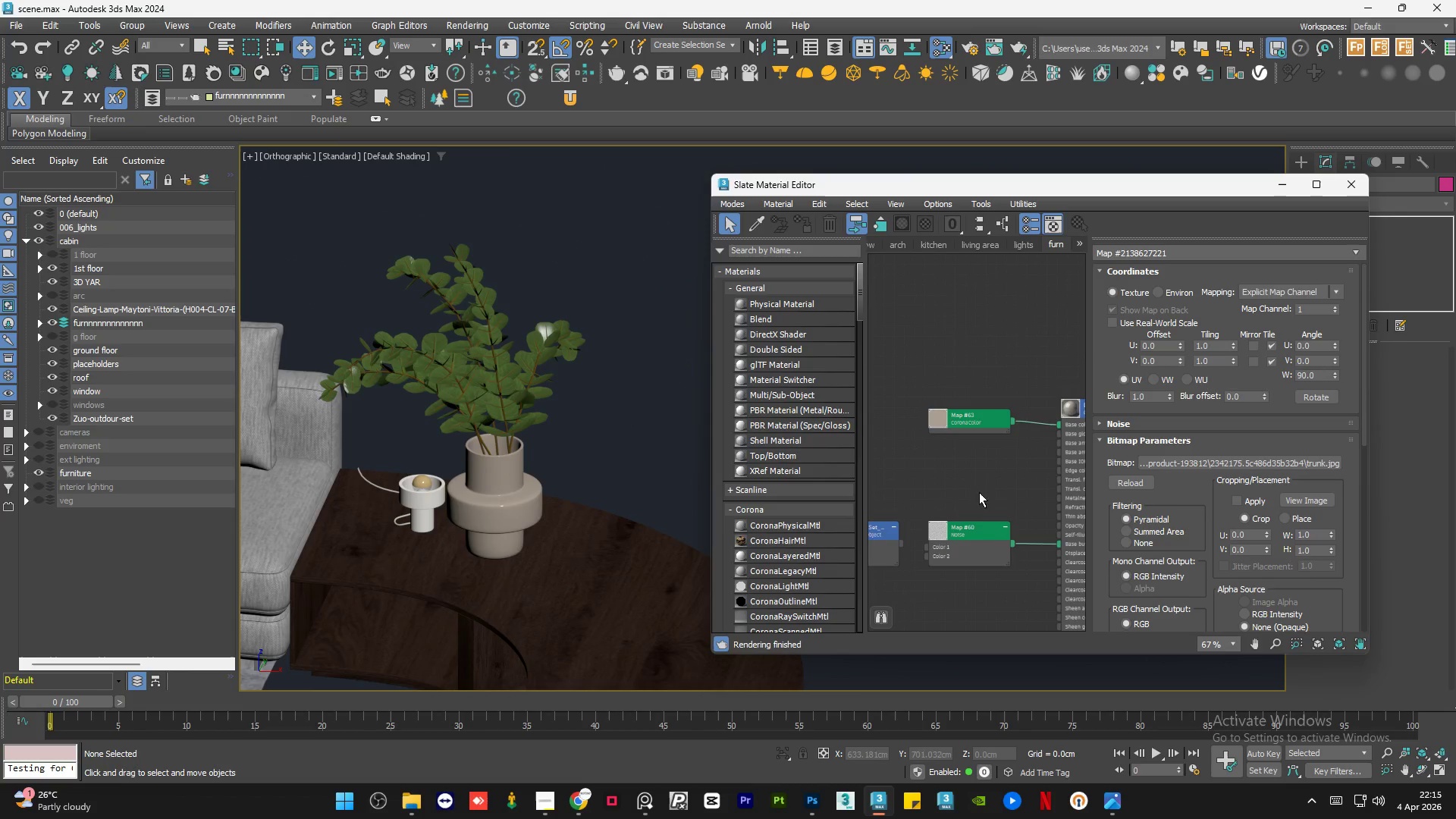 
double_click([971, 541])
 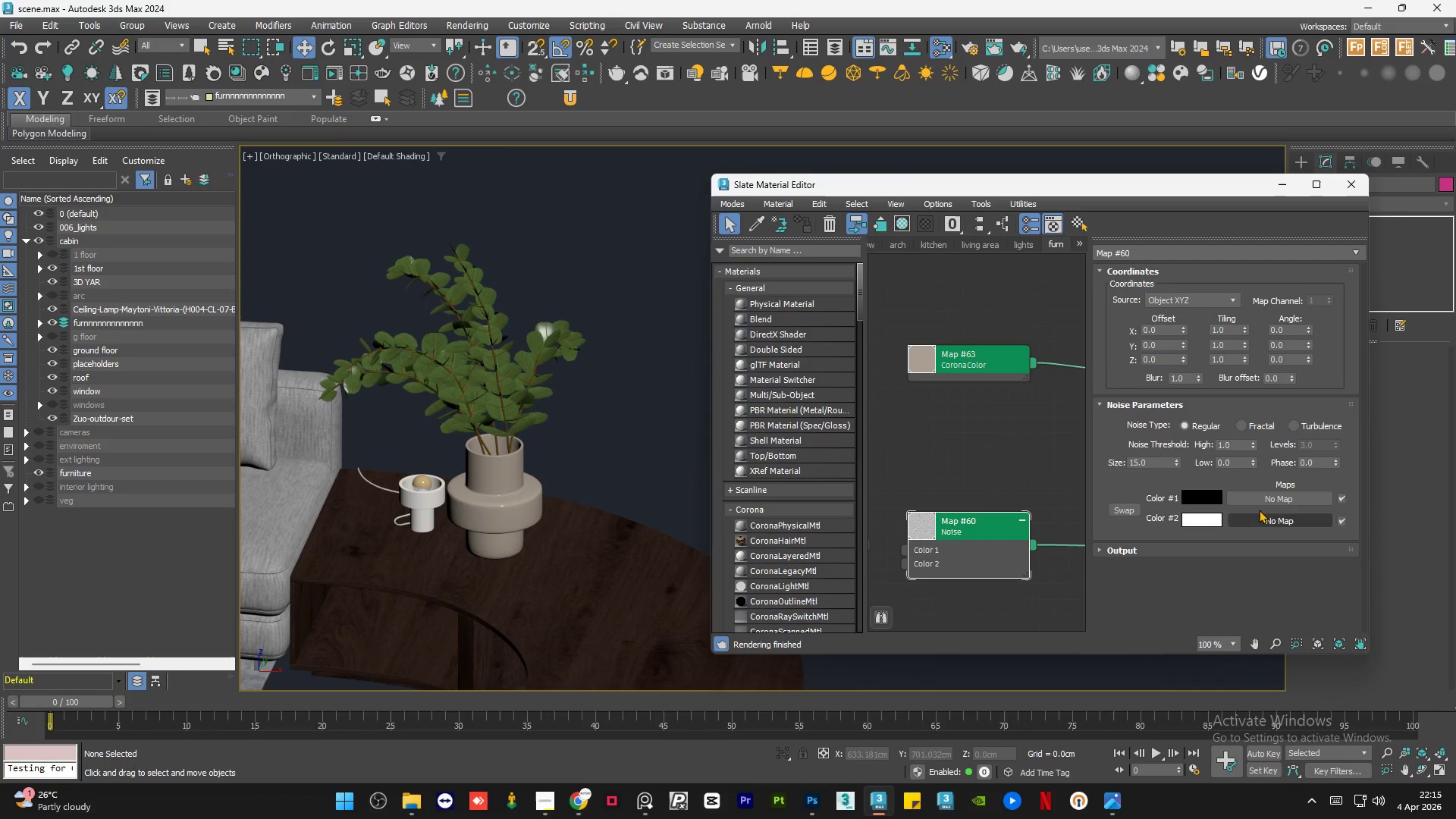 
scroll: coordinate [971, 541], scroll_direction: up, amount: 3.0
 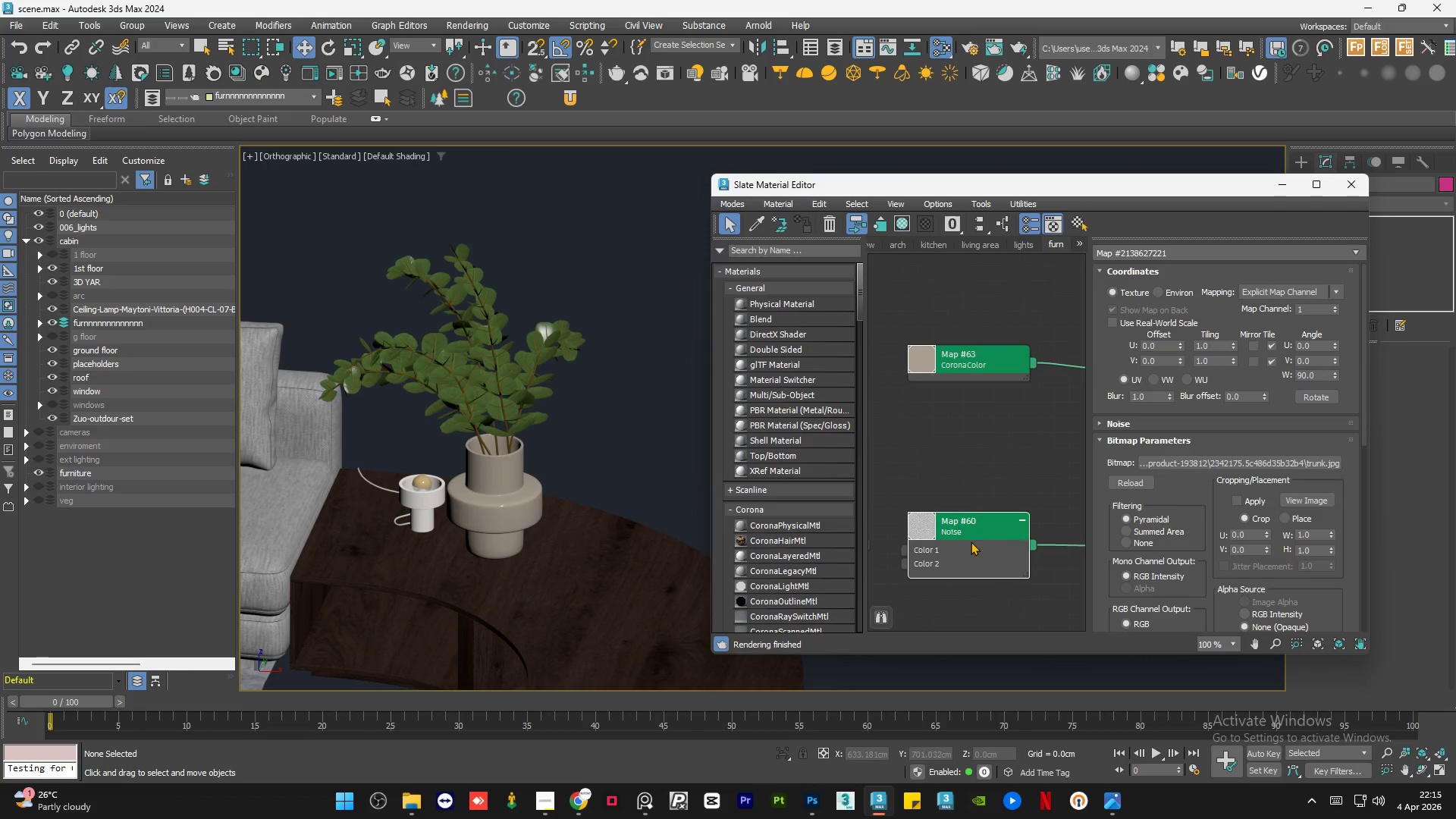 
scroll: coordinate [1038, 454], scroll_direction: down, amount: 8.0
 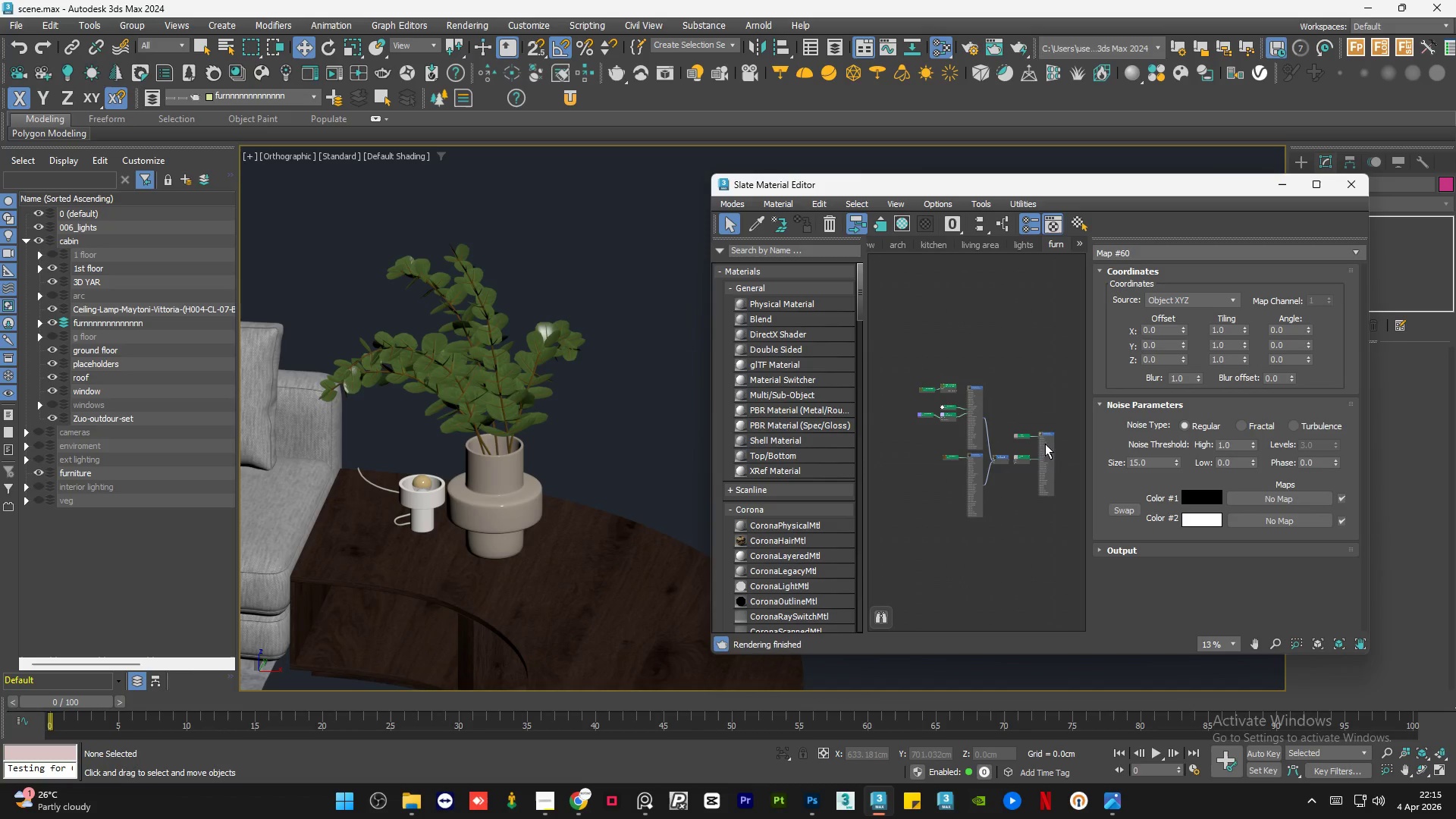 
left_click([1039, 372])
 